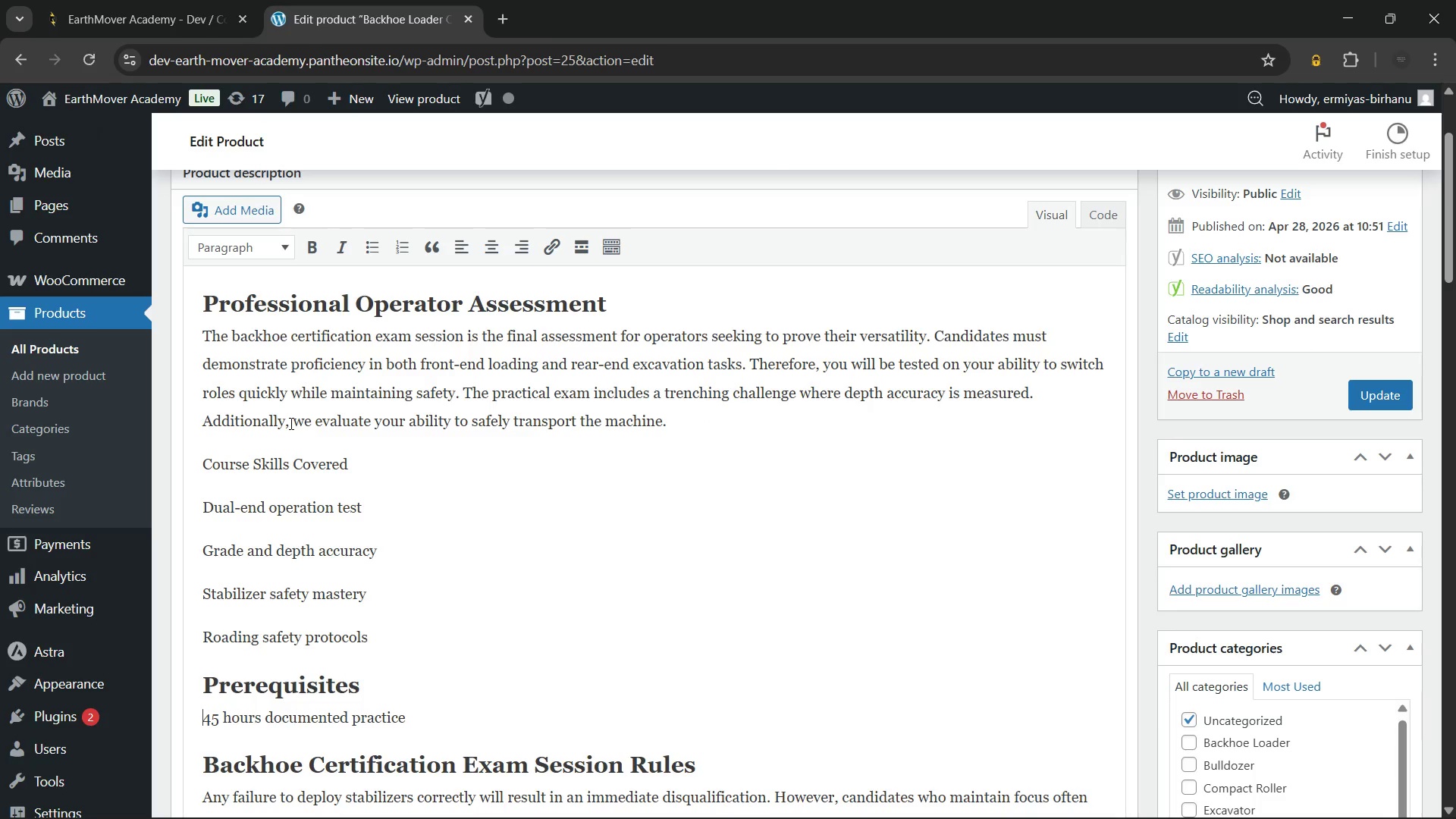 
key(ArrowLeft)
 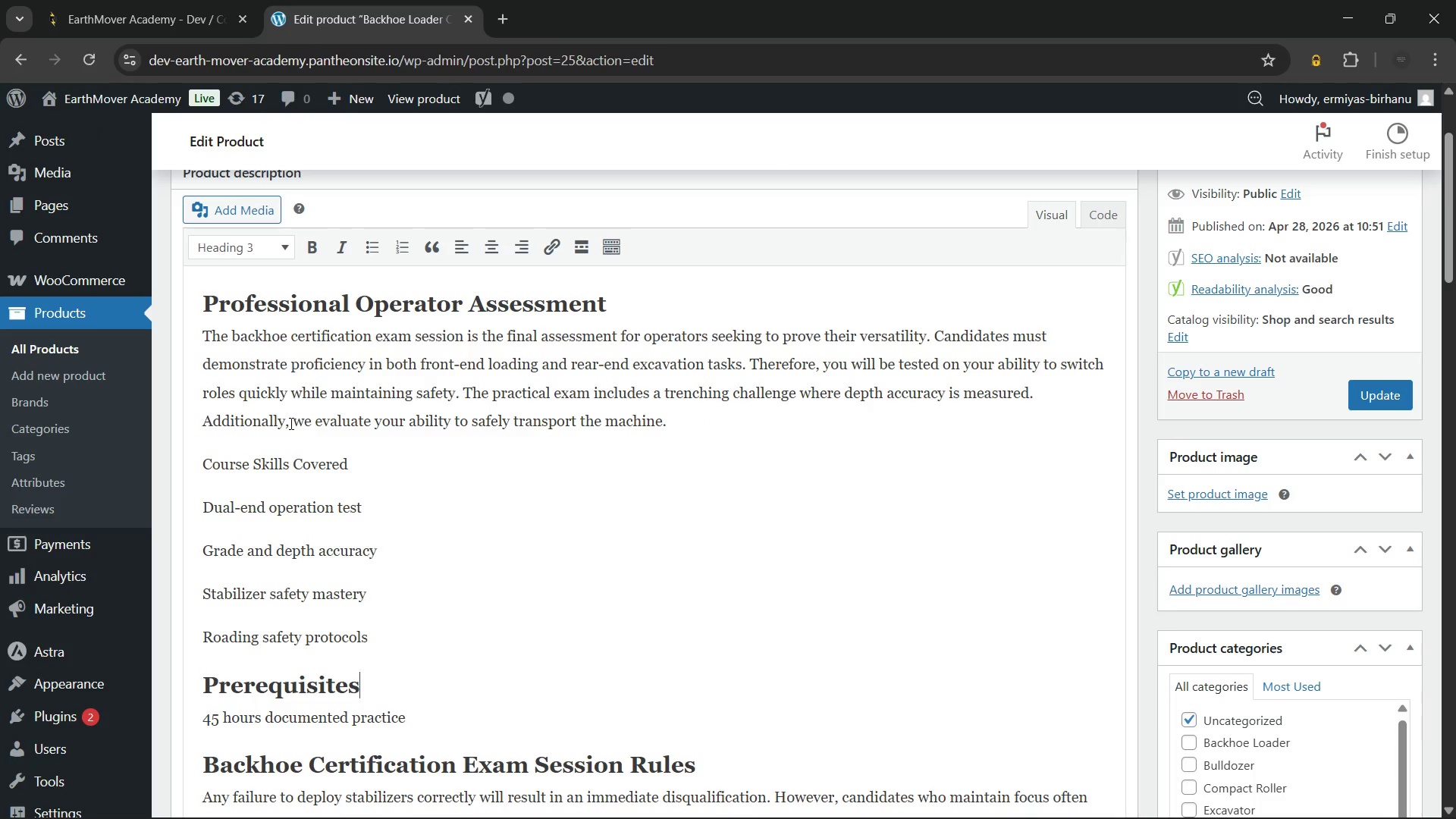 
key(ArrowLeft)
 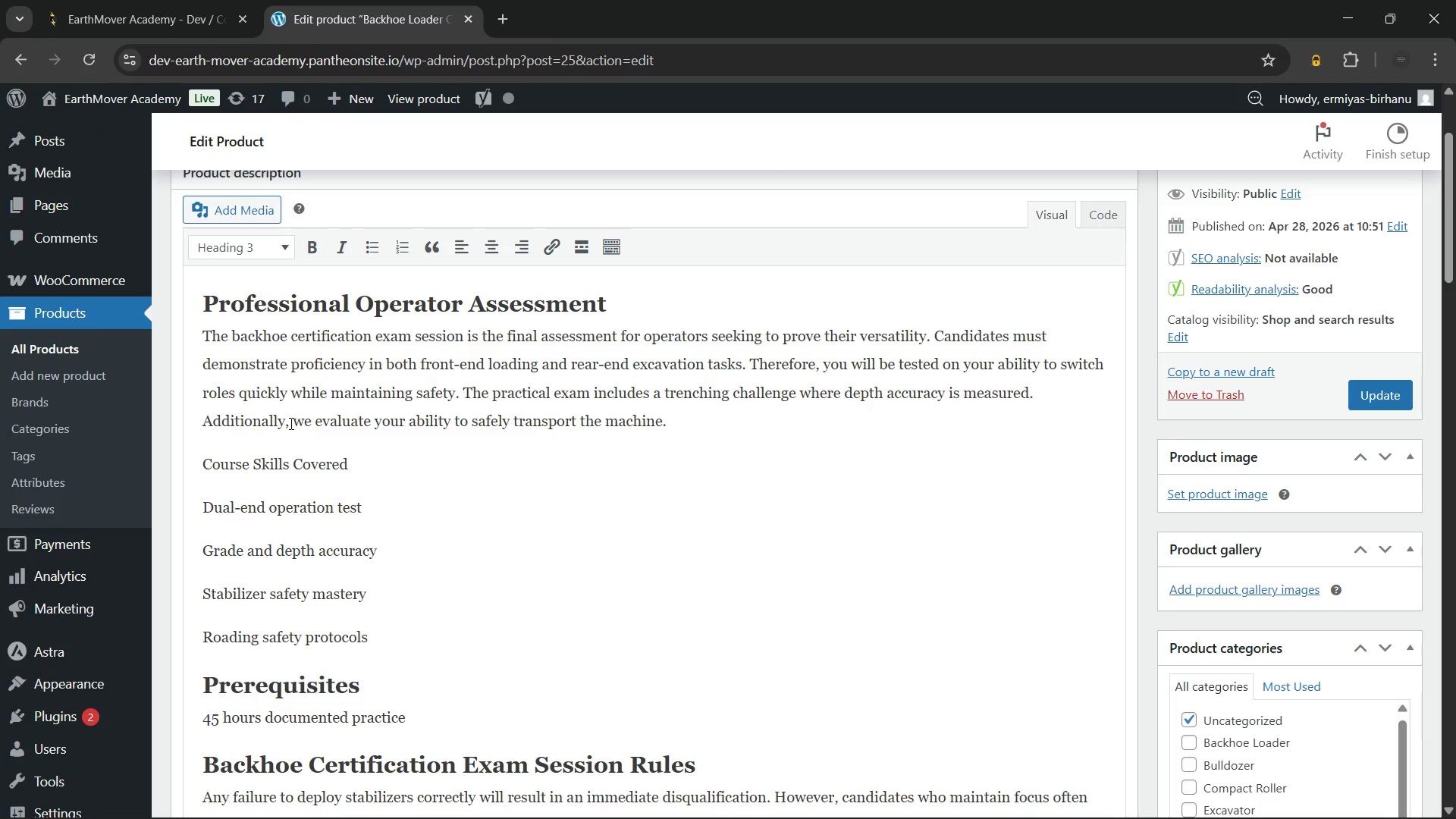 
key(Shift+Semicolon)
 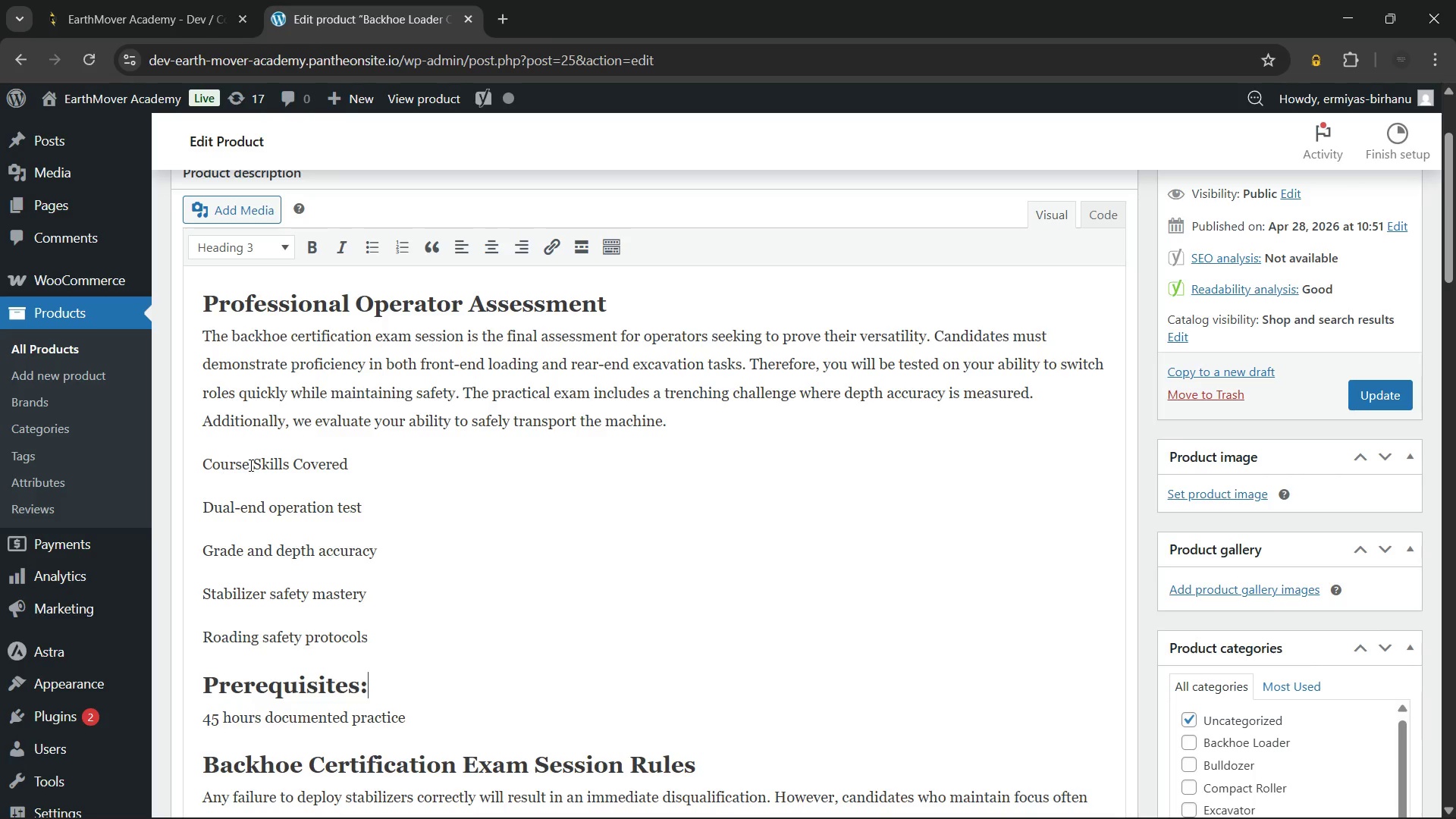 
left_click([254, 464])
 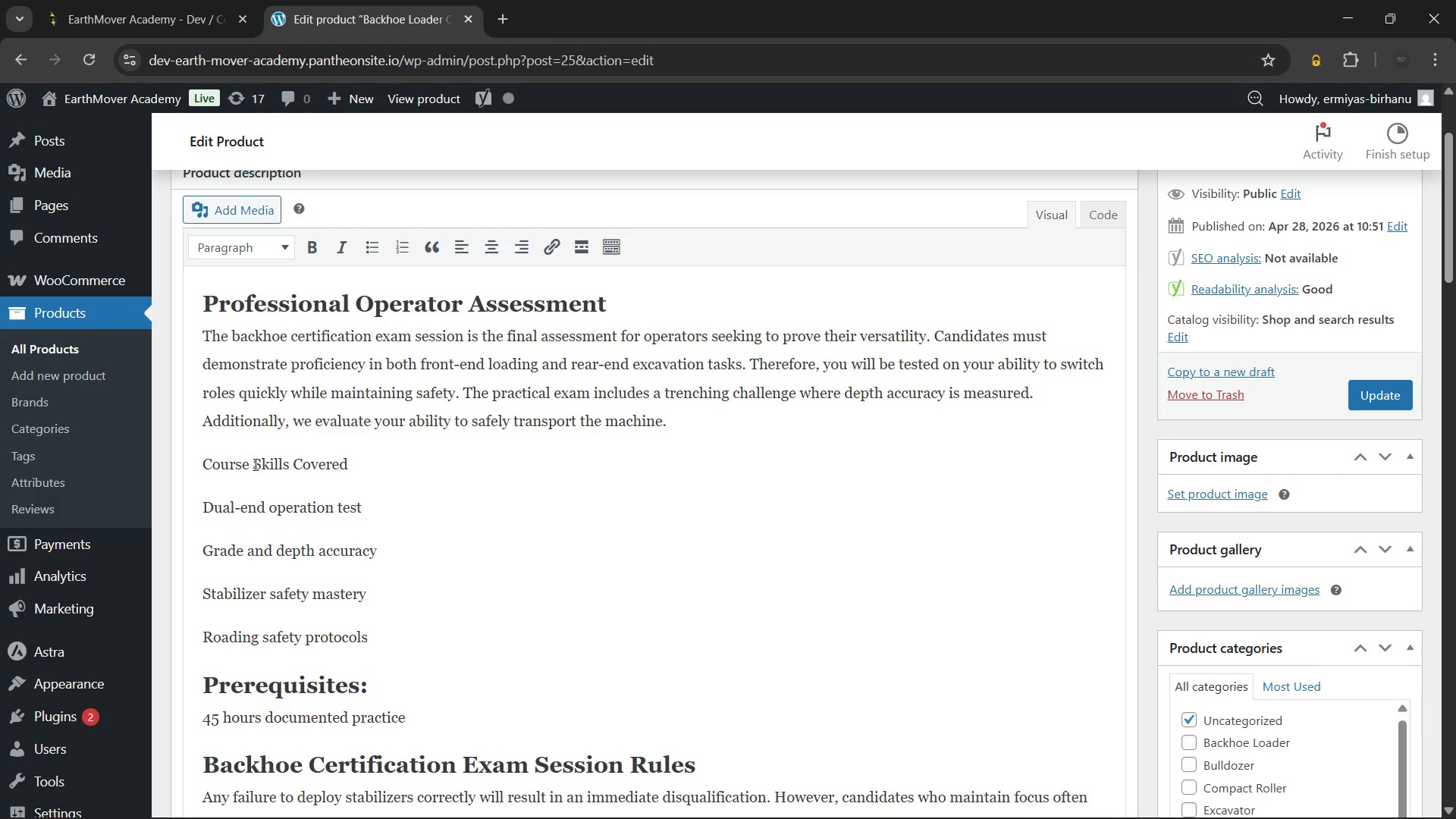 
key(Backspace)
 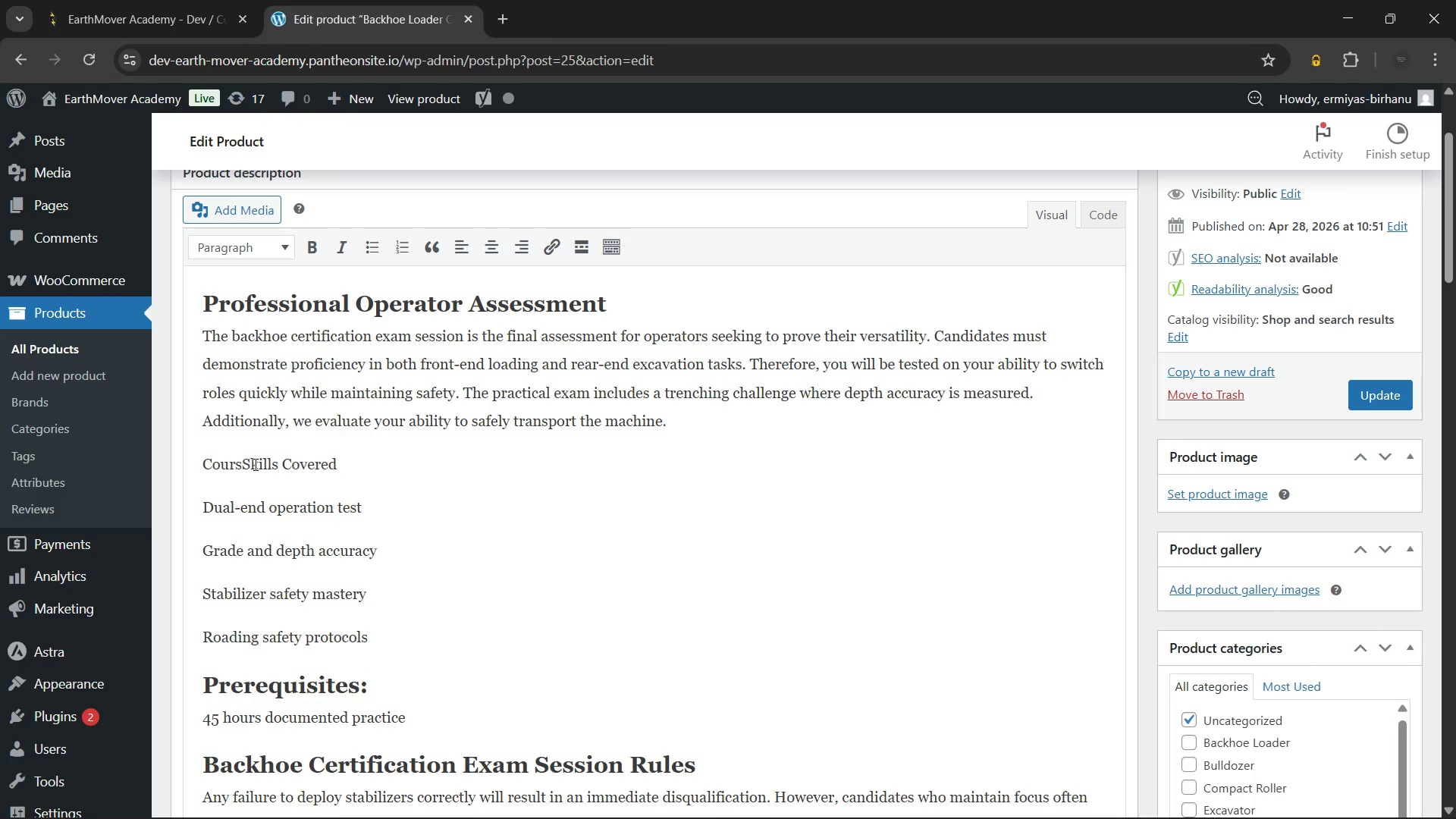 
key(Backspace)
 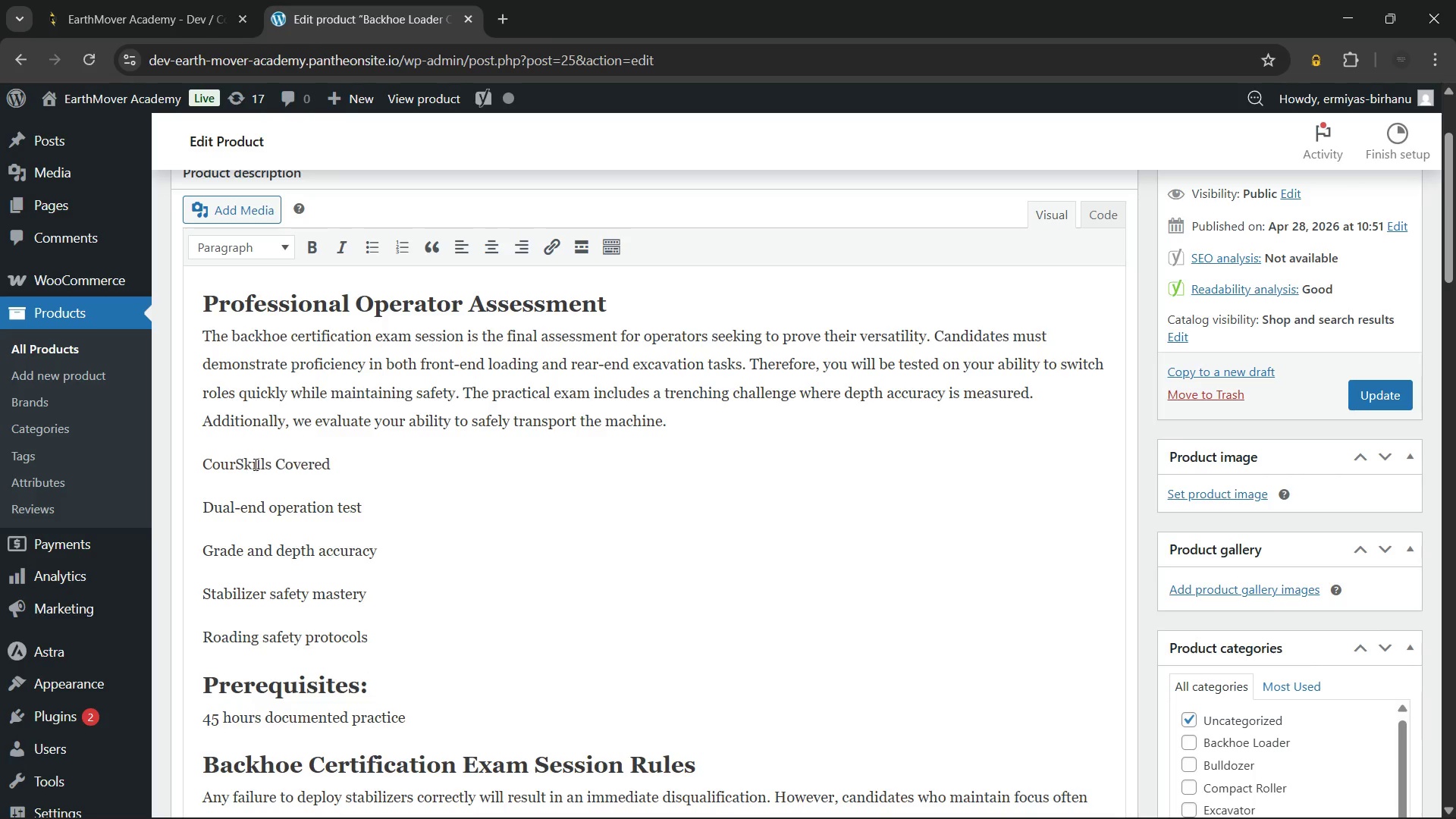 
key(Backspace)
 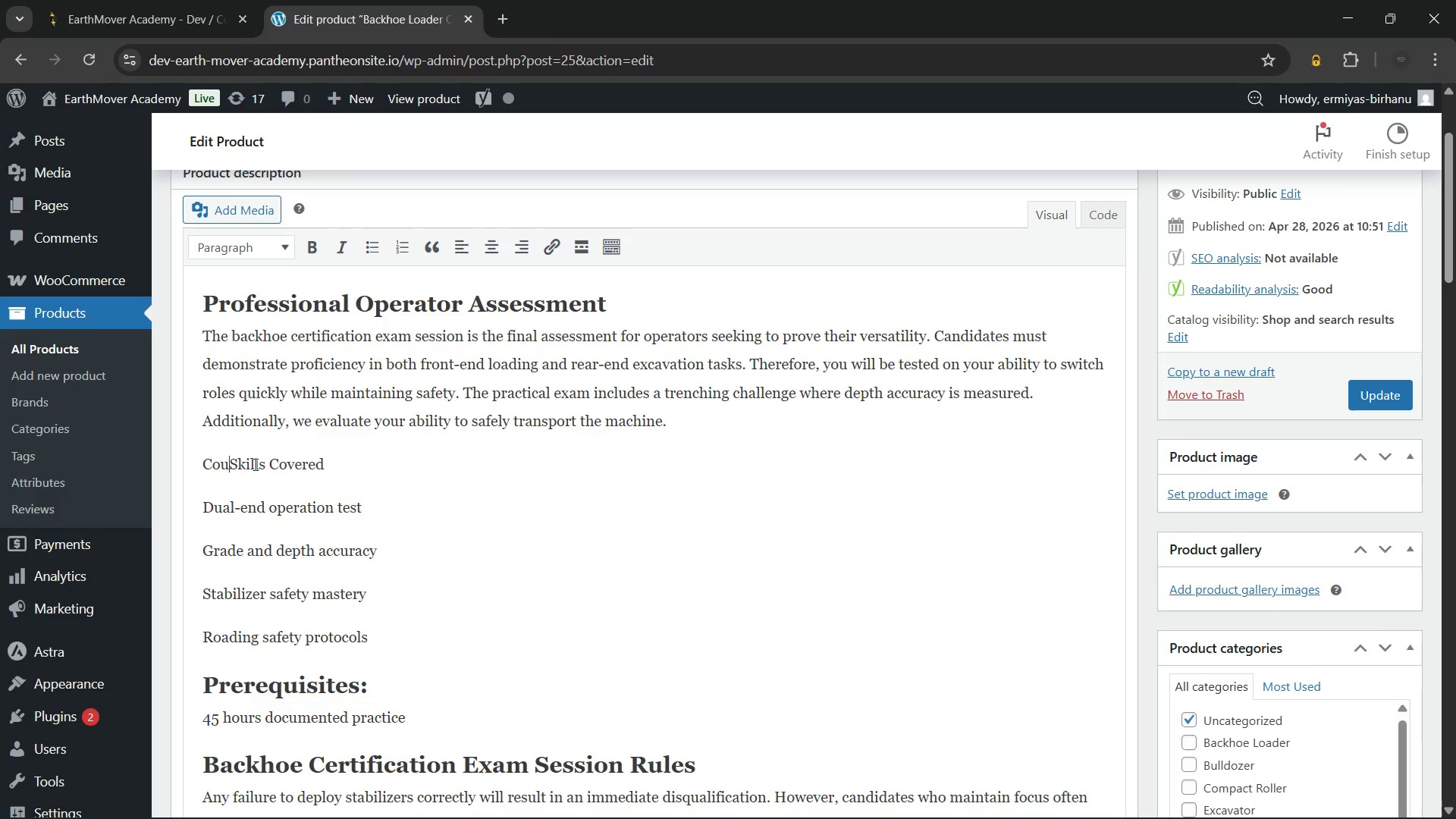 
key(Backspace)
 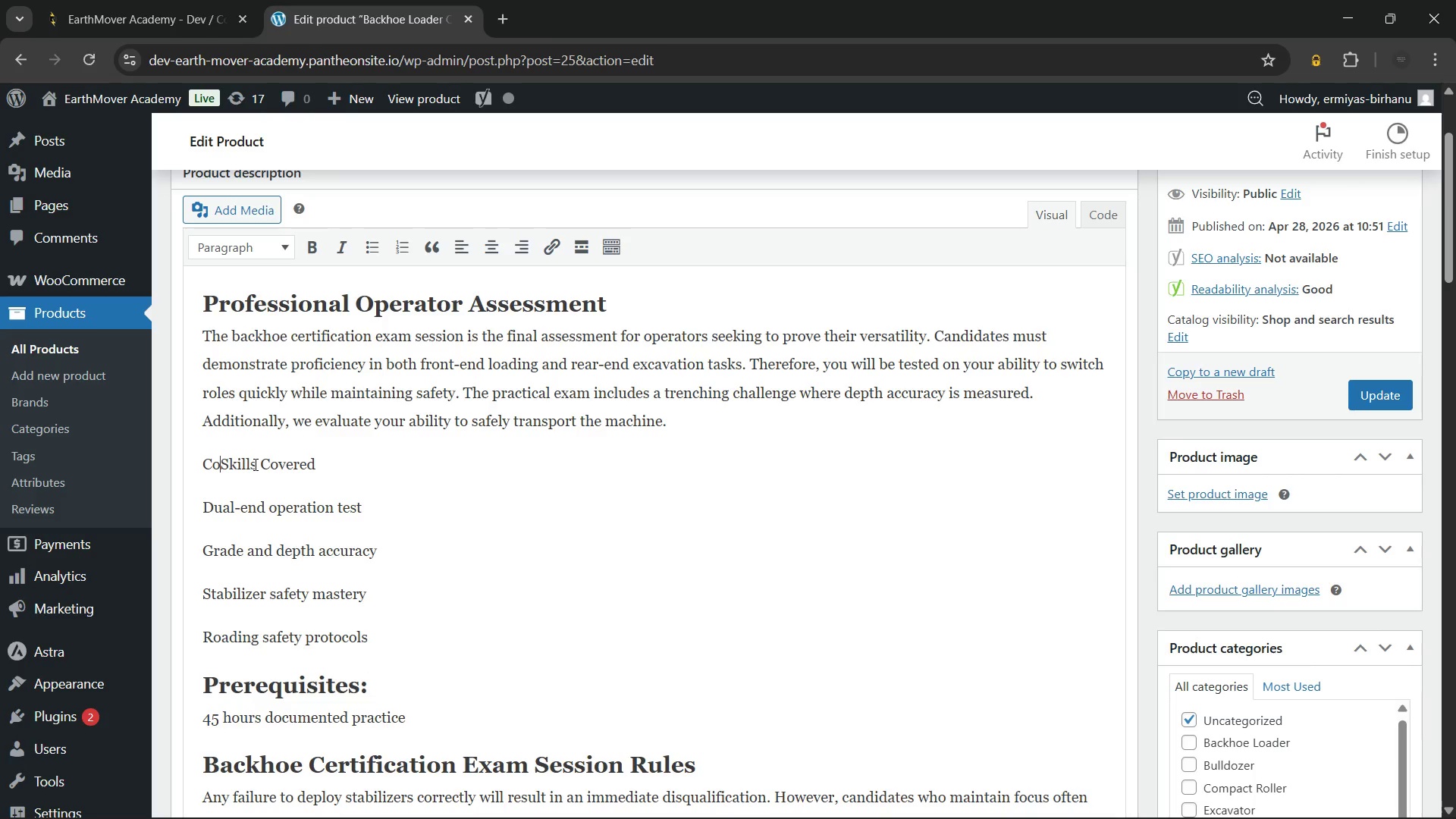 
key(Backspace)
 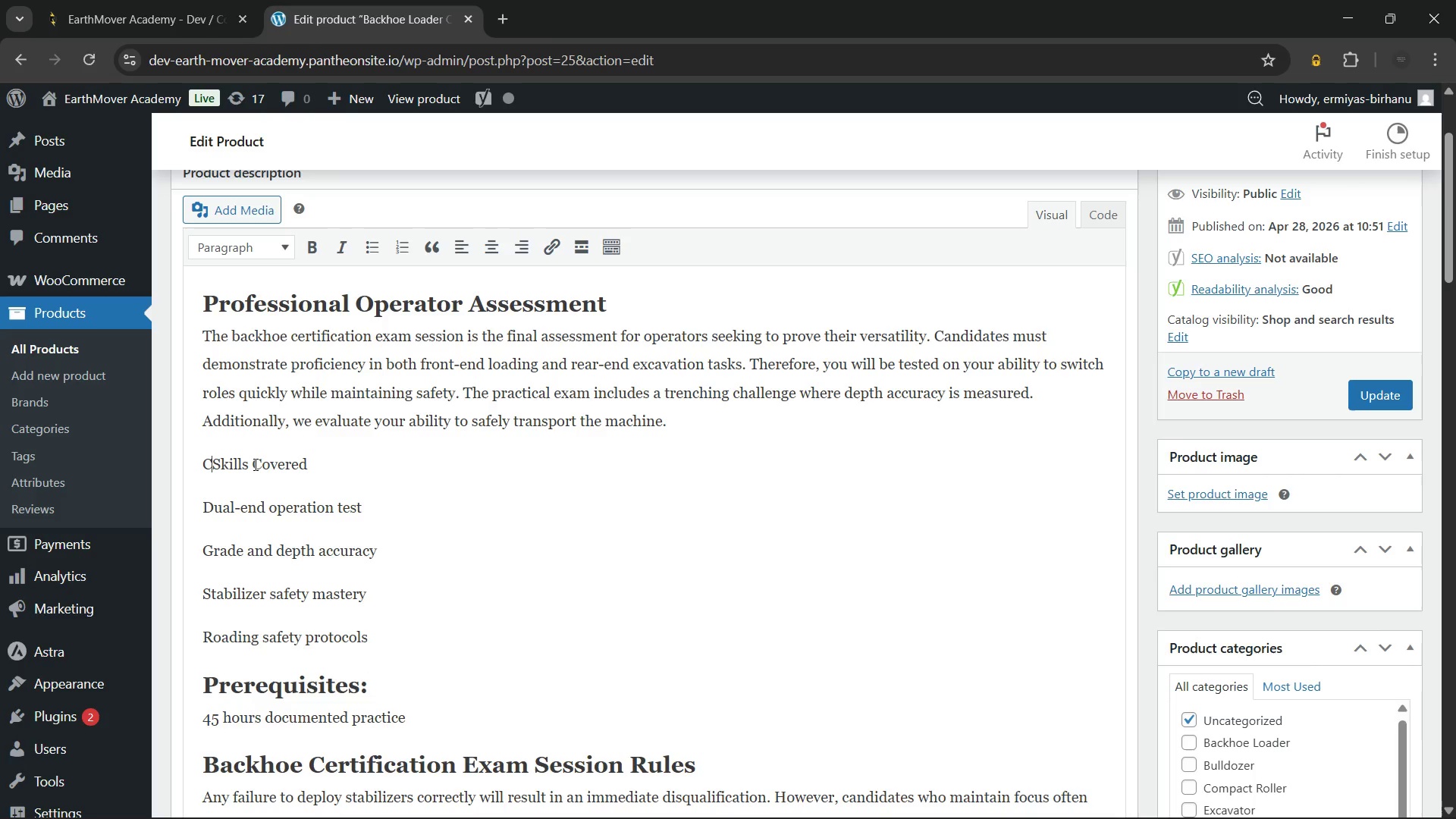 
key(Backspace)
 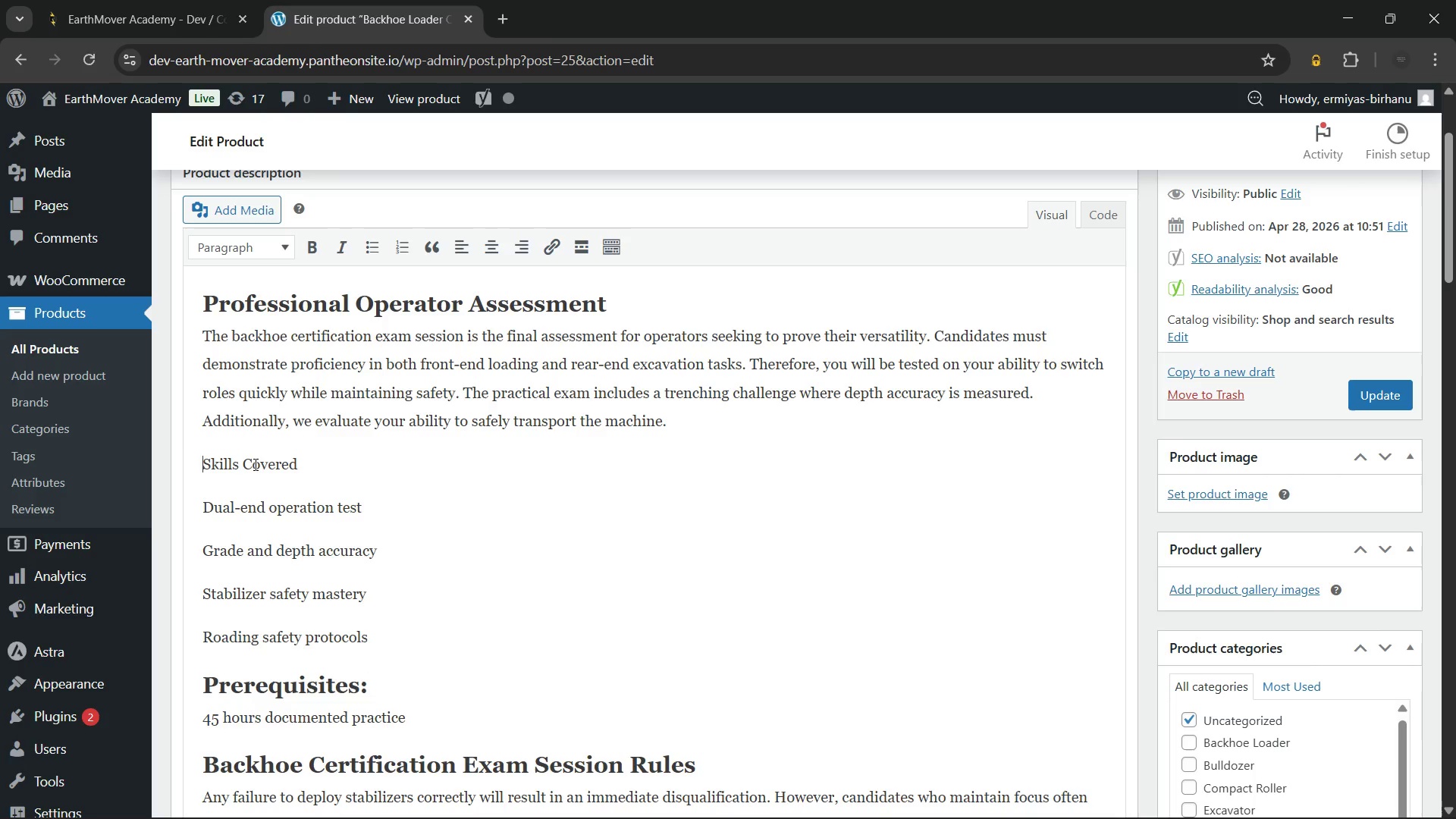 
key(Backspace)
 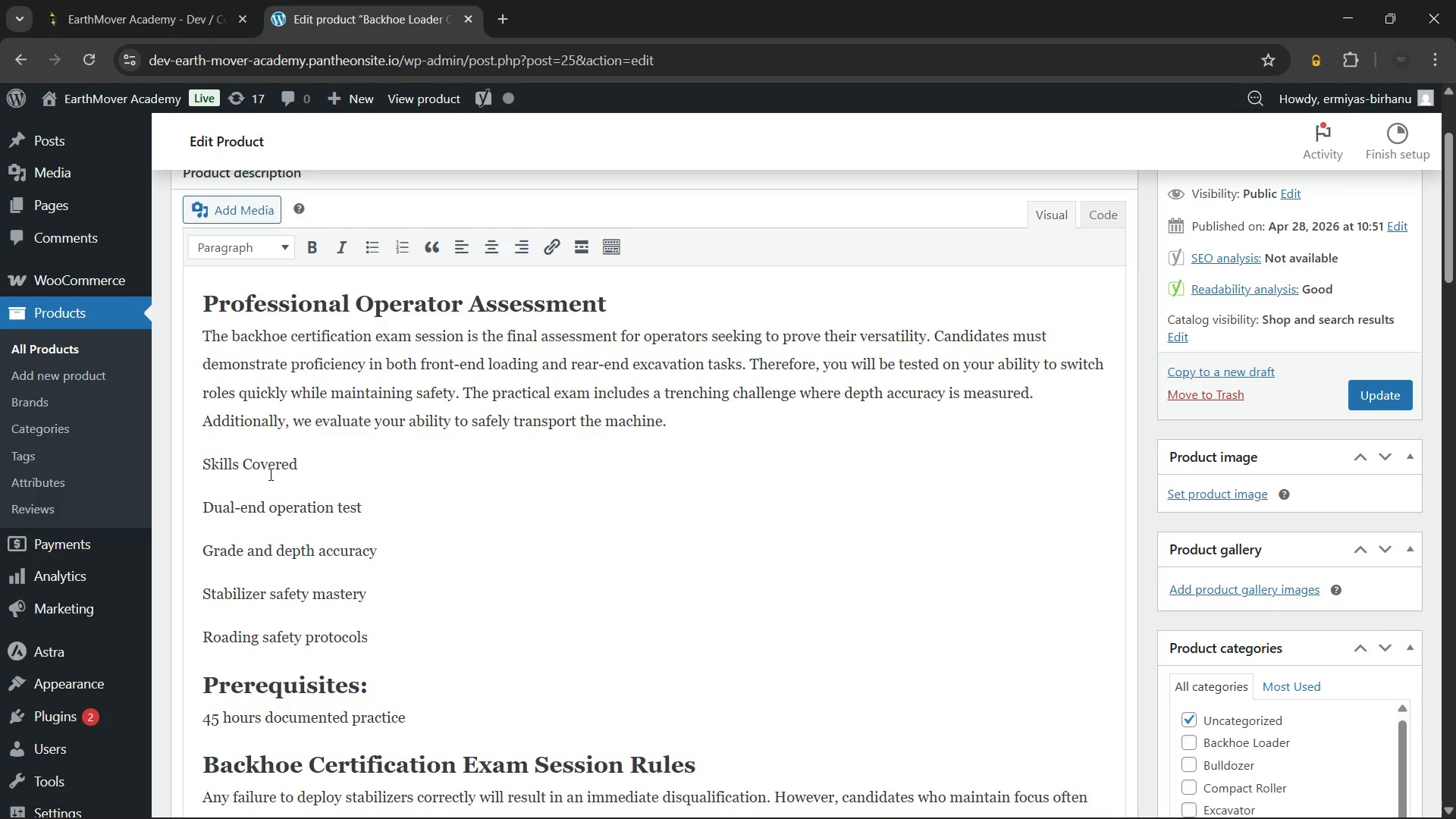 
left_click([343, 460])
 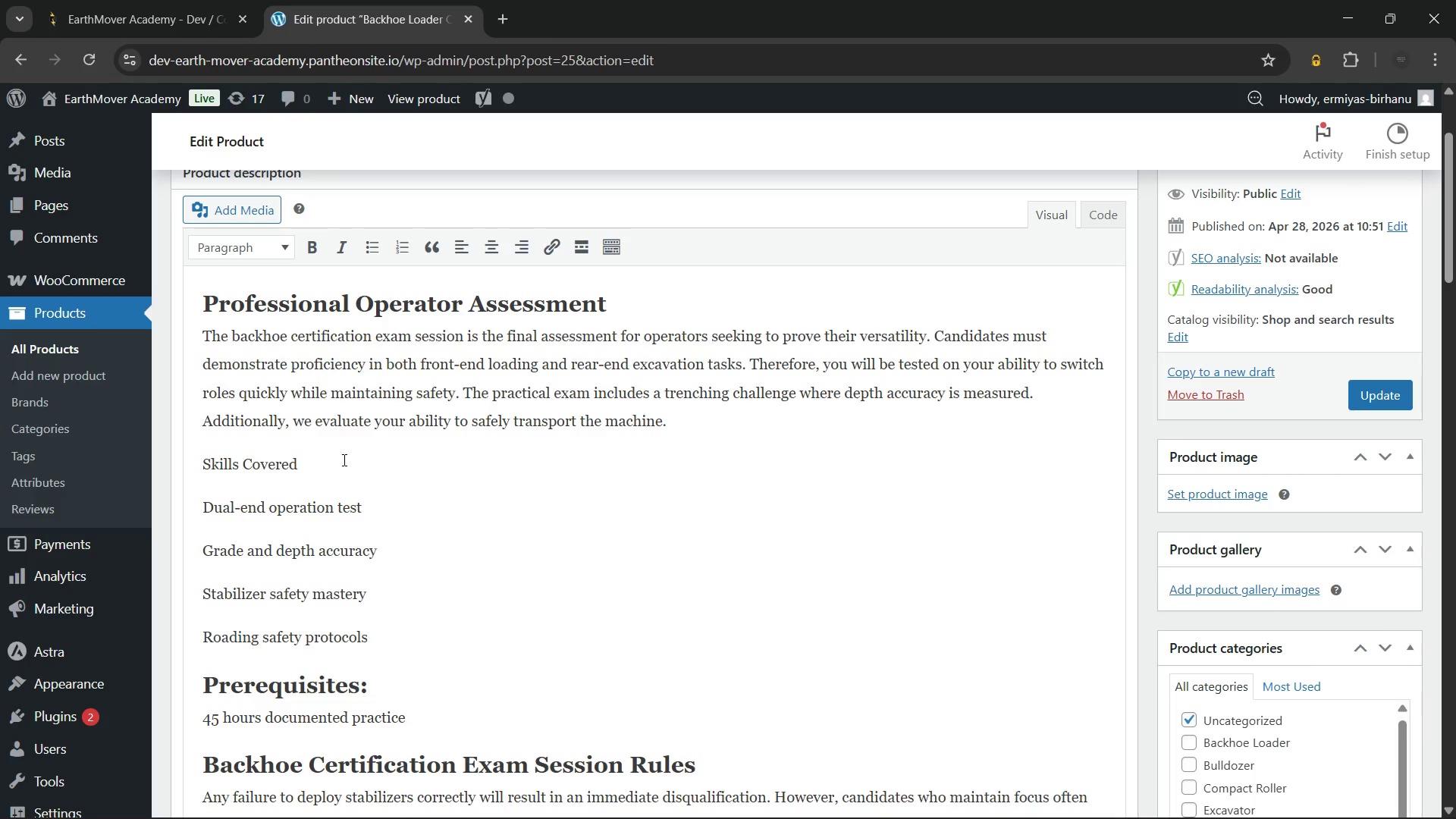 
key(Shift+Semicolon)
 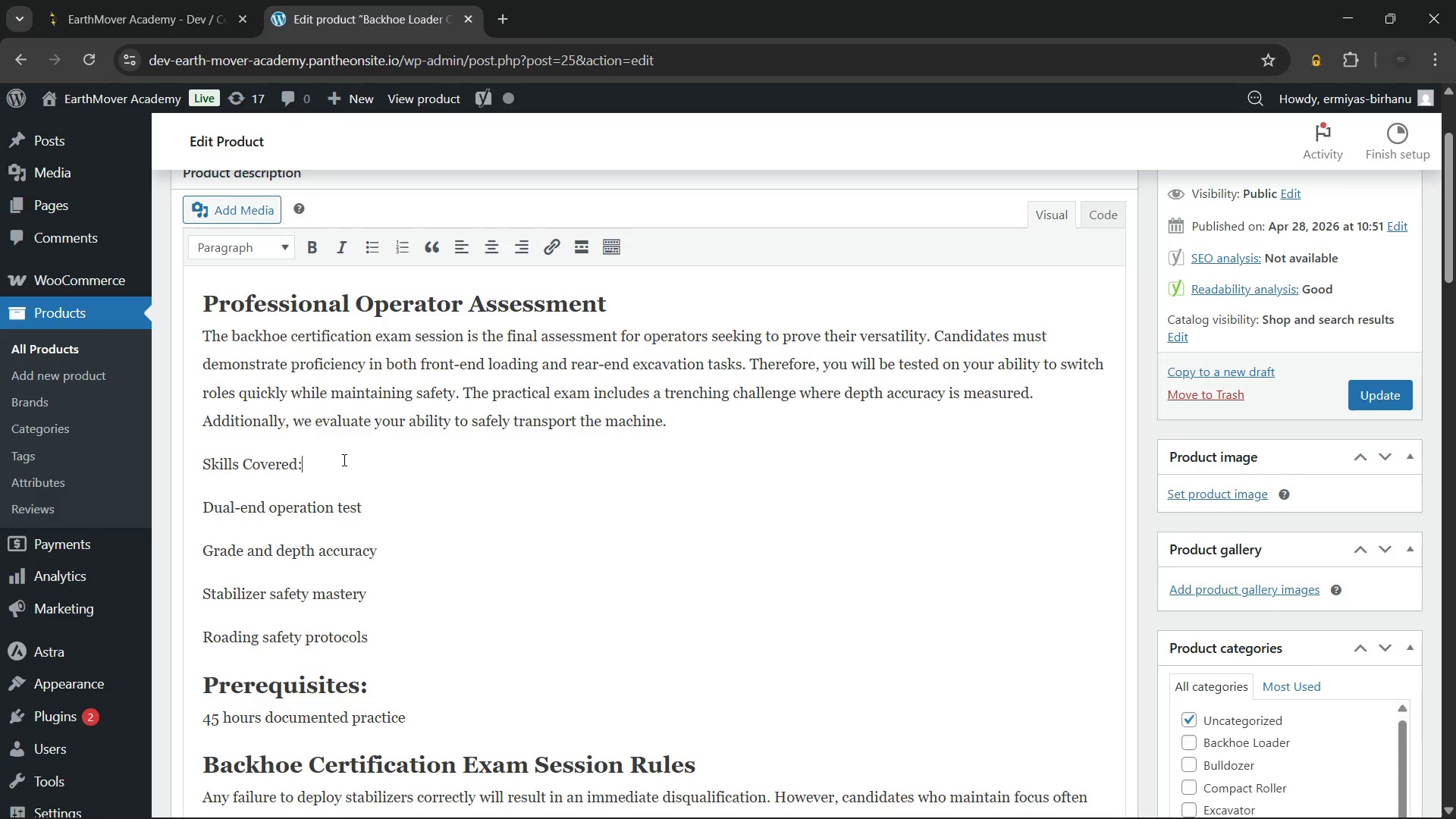 
double_click([343, 460])
 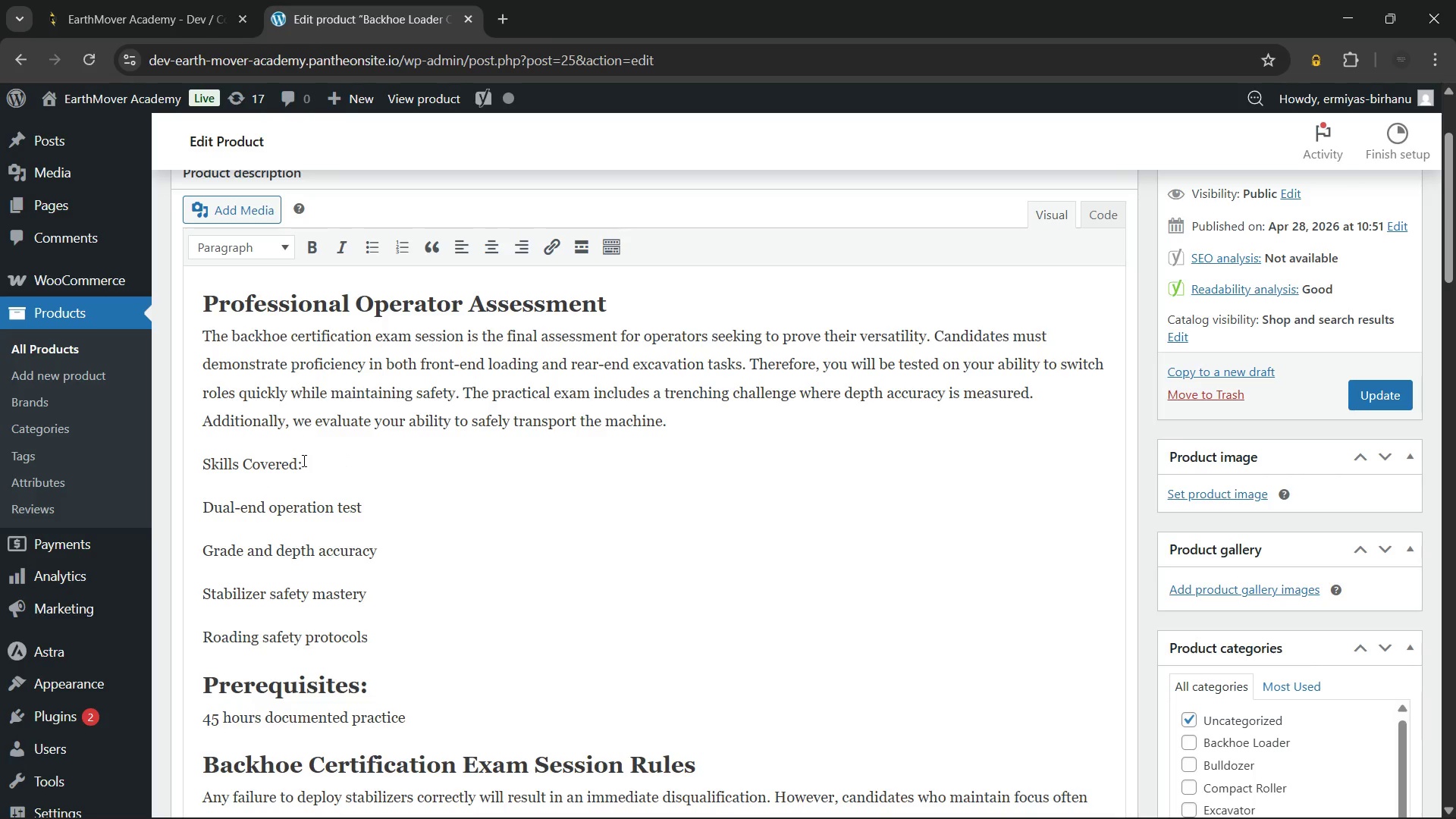 
double_click([303, 460])
 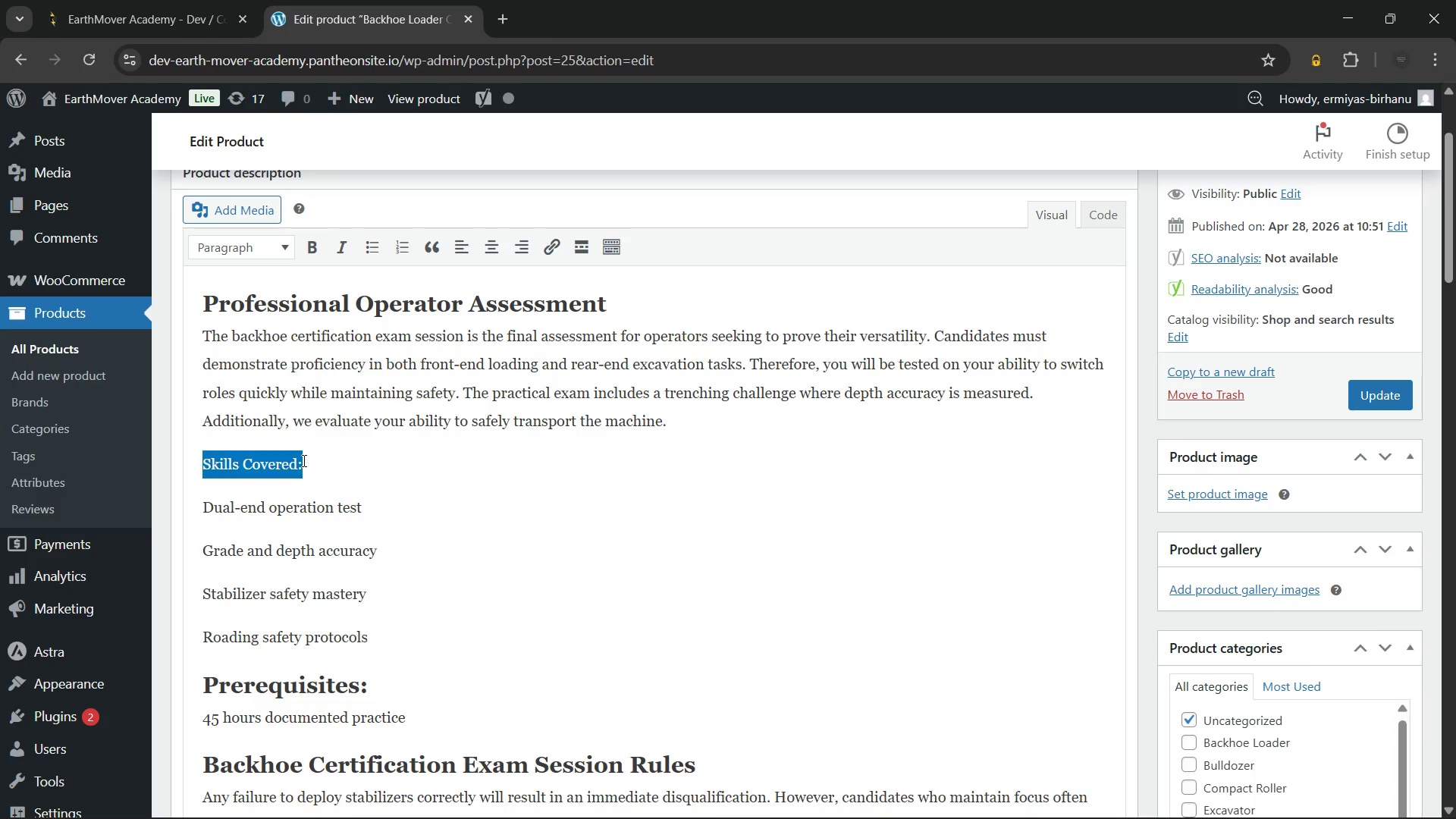 
triple_click([303, 460])
 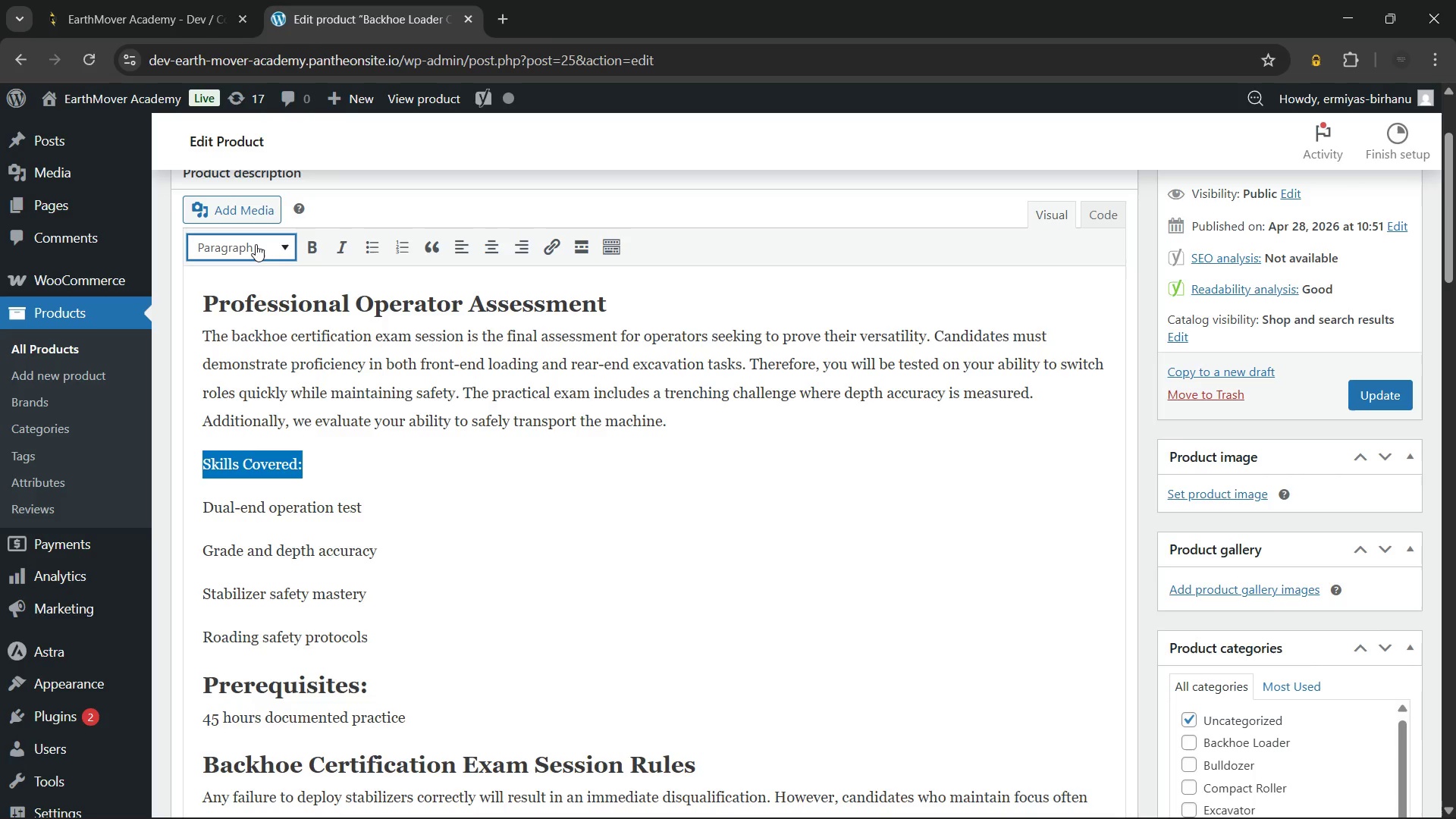 
left_click([256, 244])
 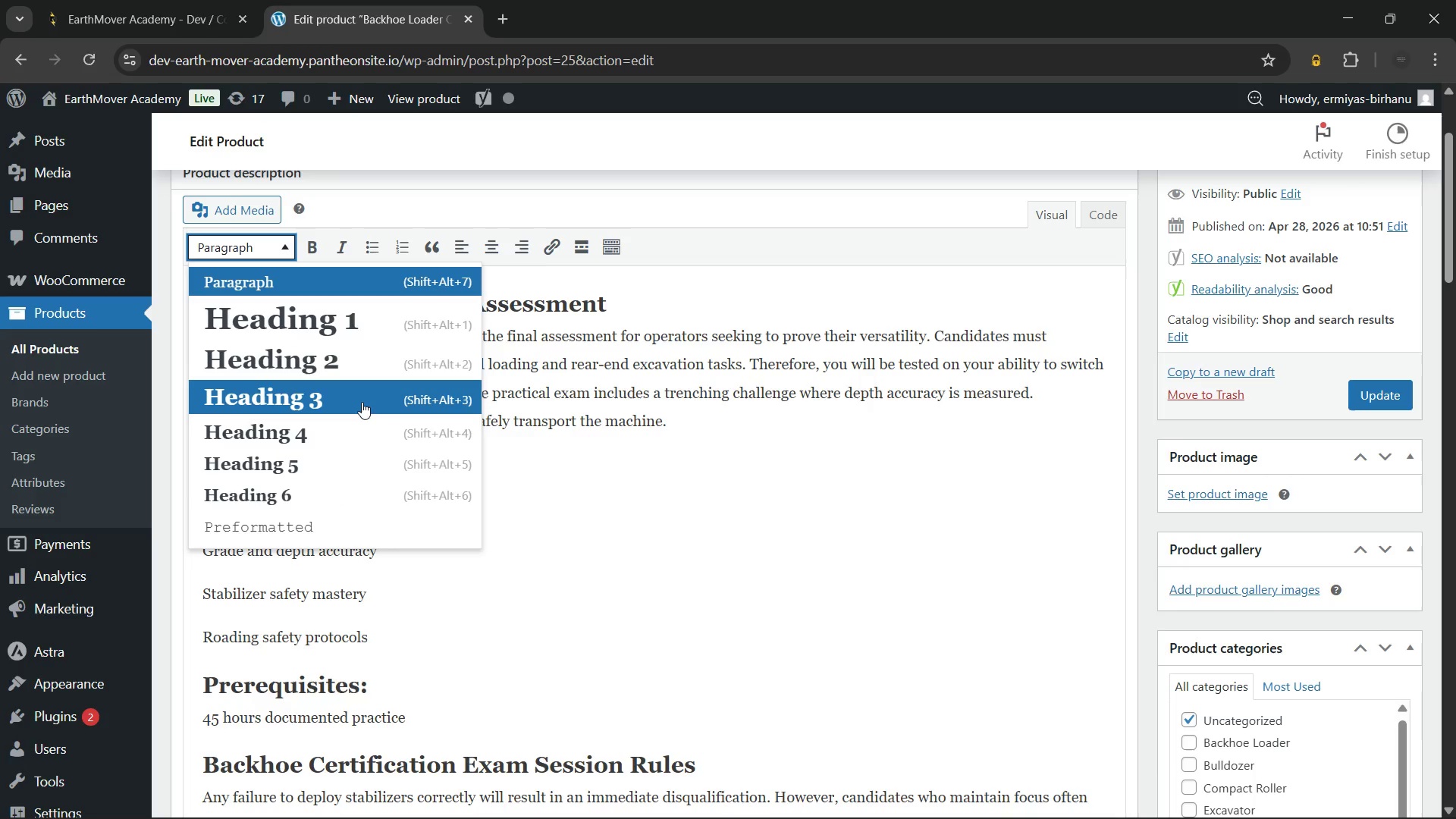 
left_click([362, 402])
 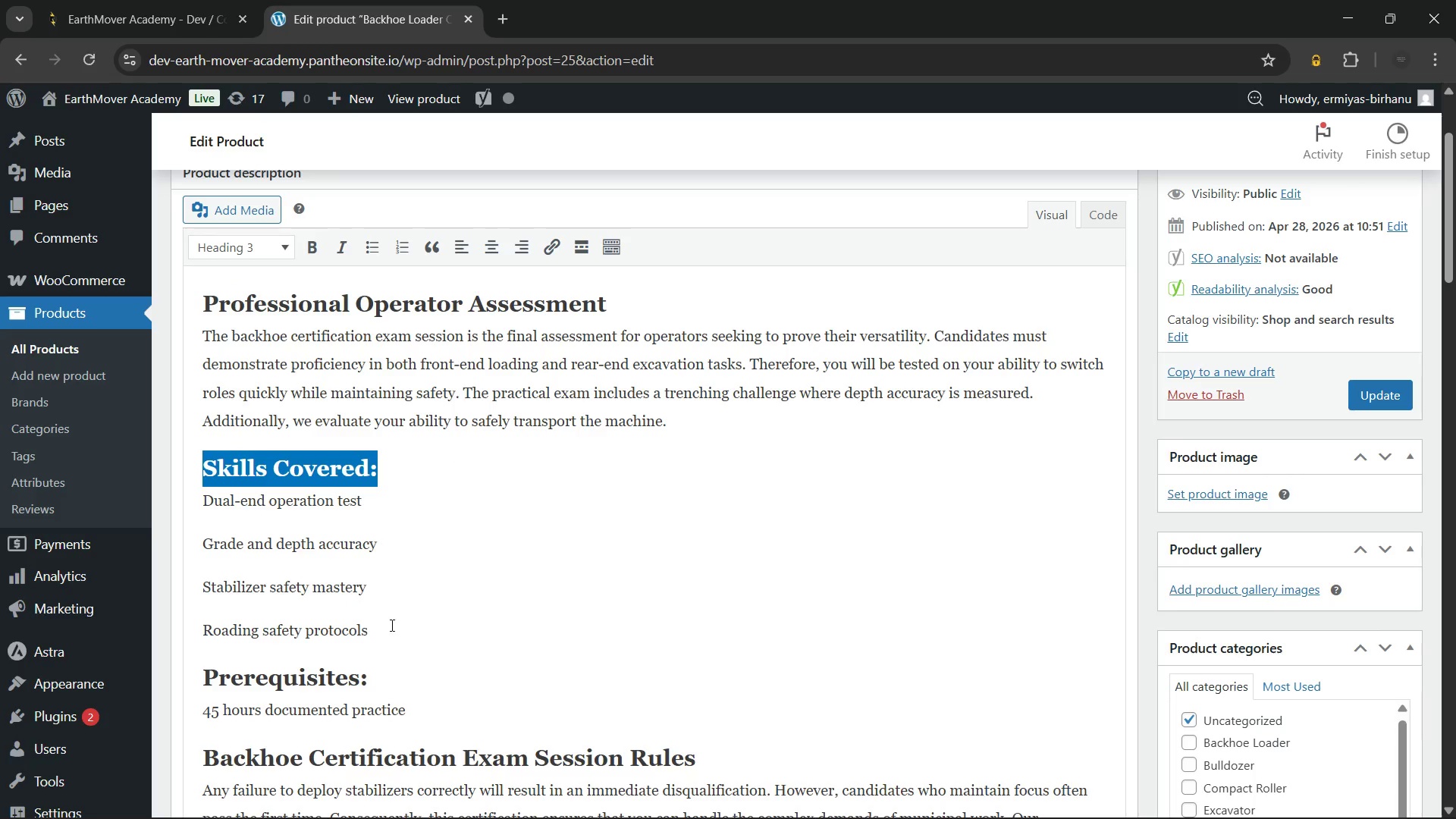 
left_click_drag(start_coordinate=[384, 623], to_coordinate=[187, 501])
 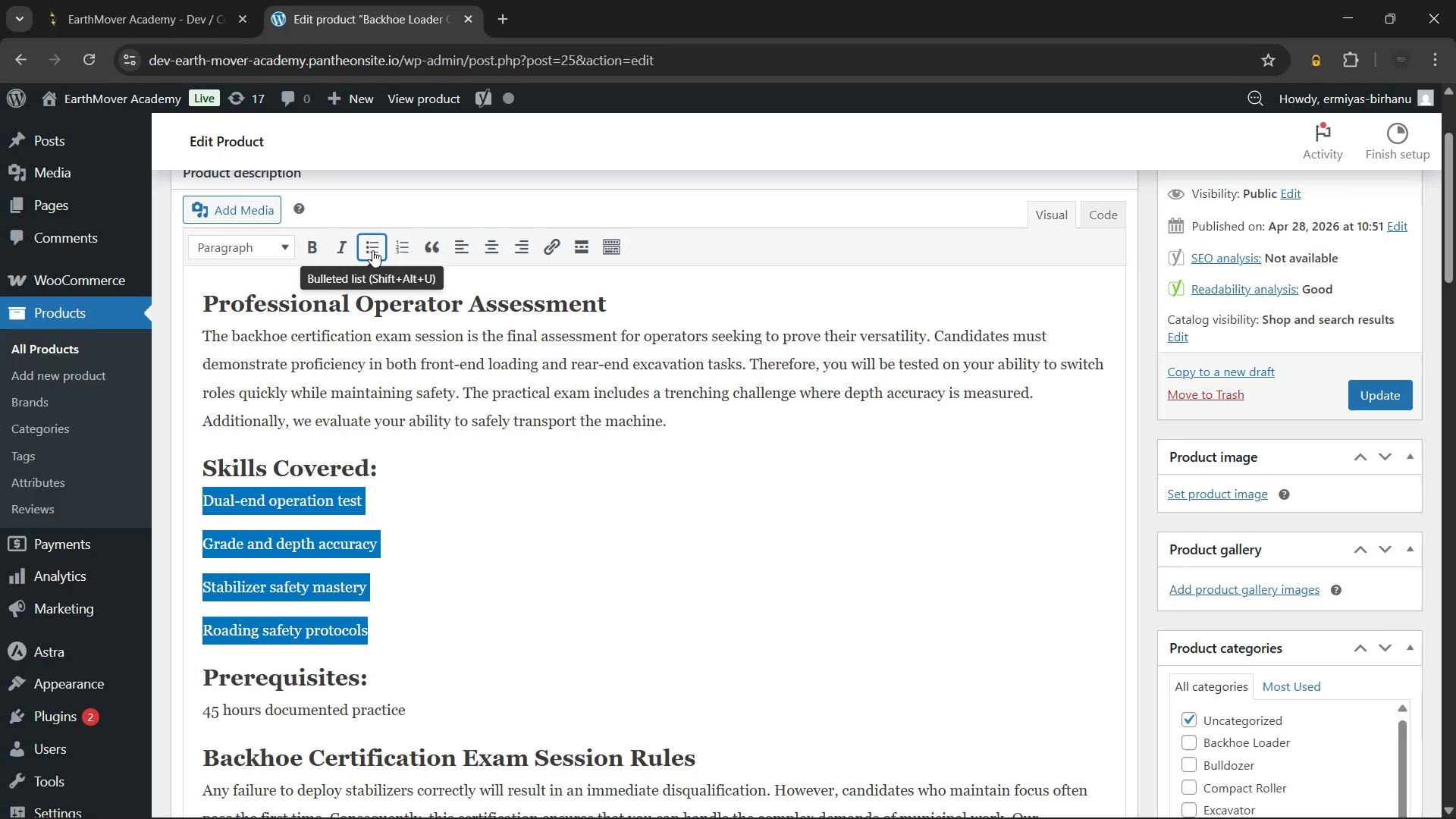 
left_click([372, 250])
 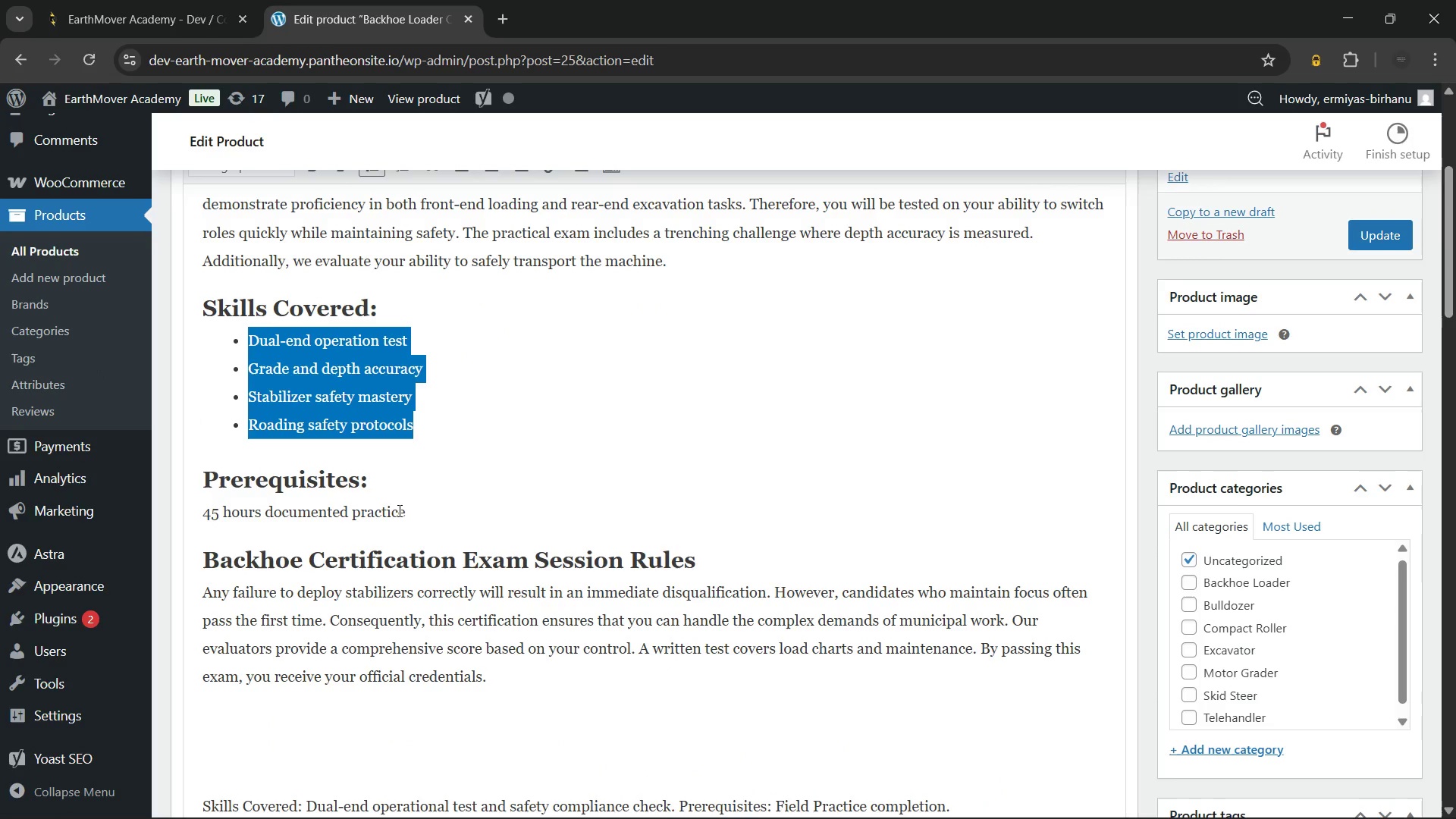 
double_click([396, 509])
 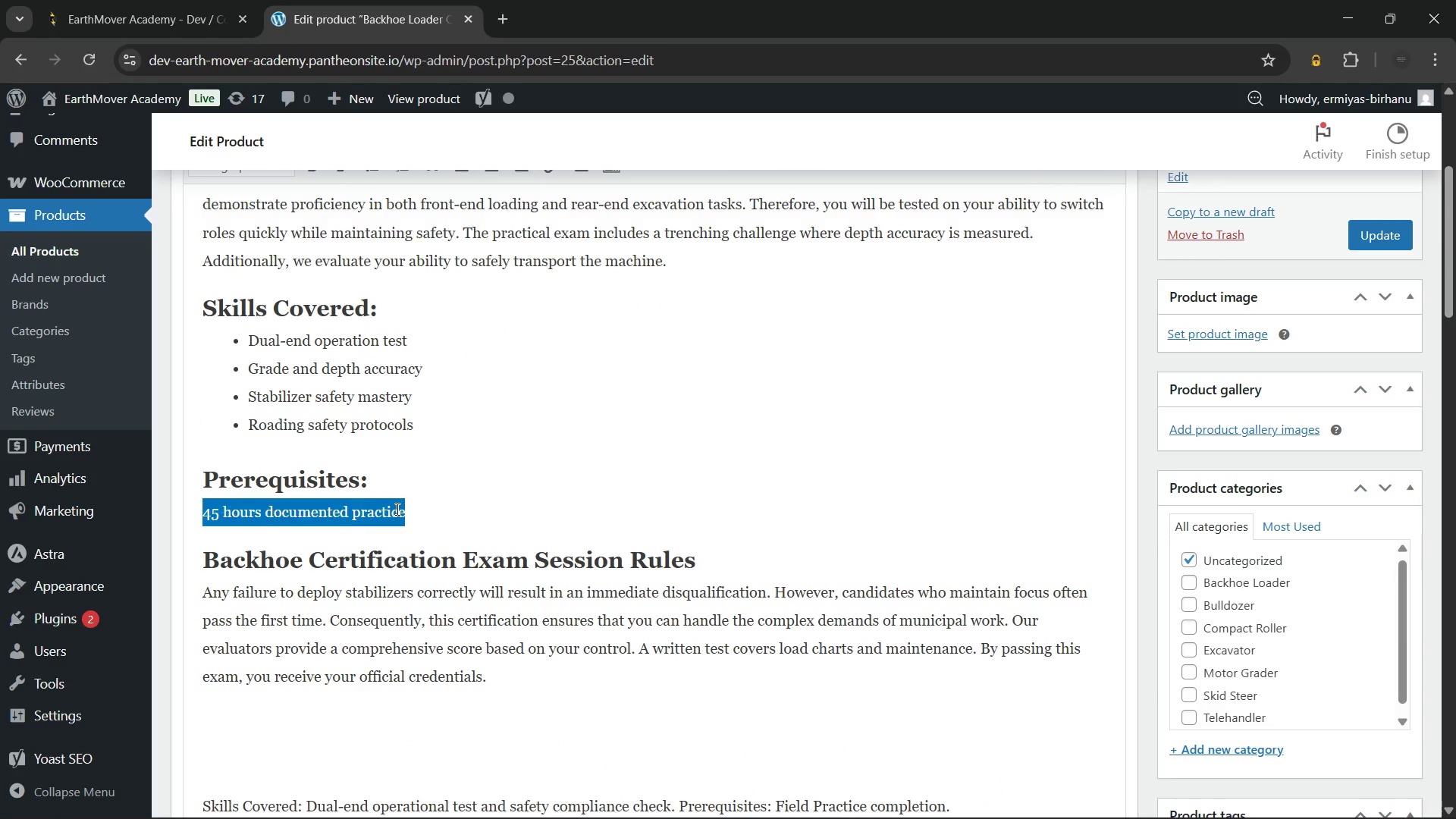 
triple_click([396, 509])
 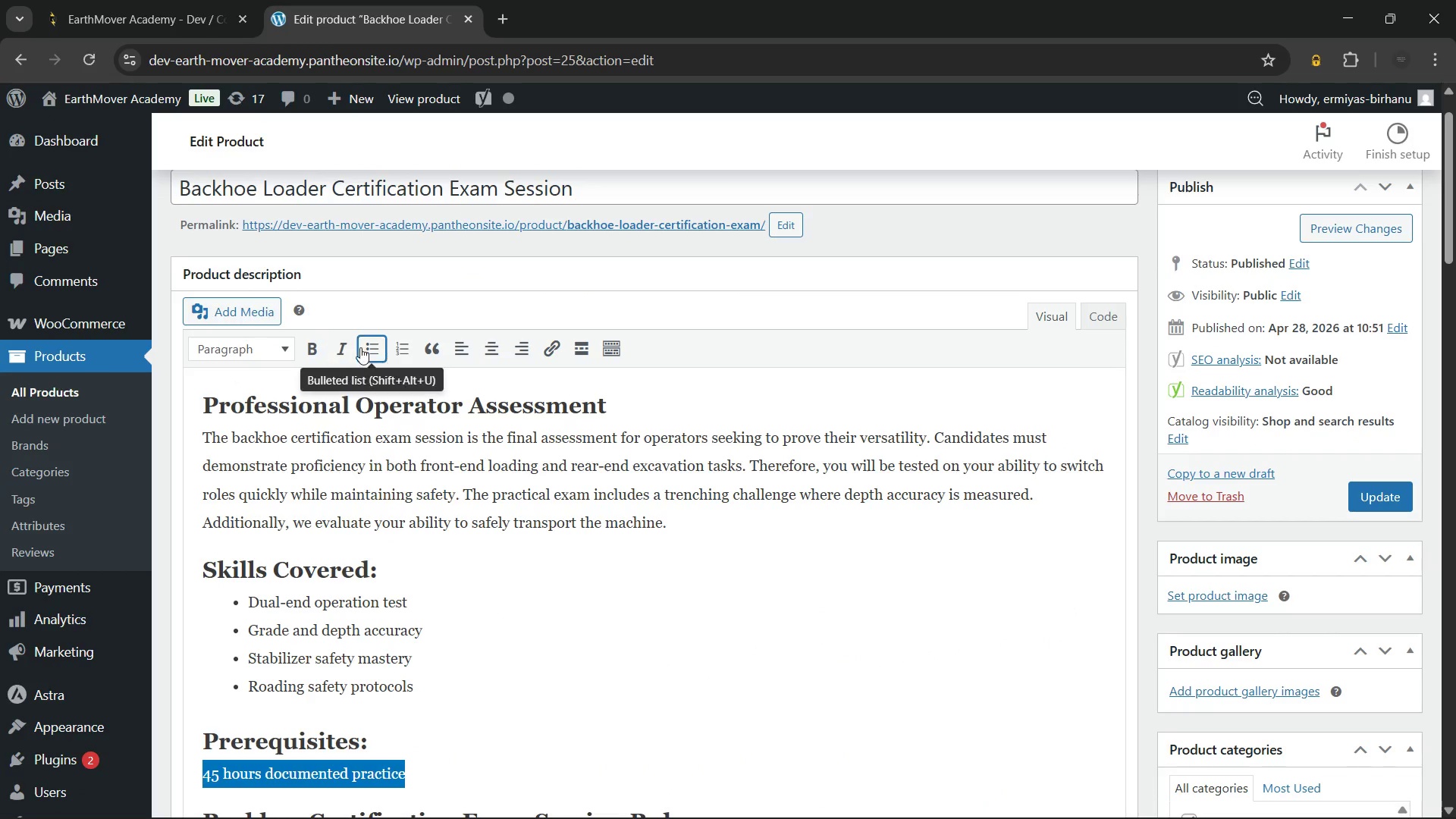 
left_click([360, 347])
 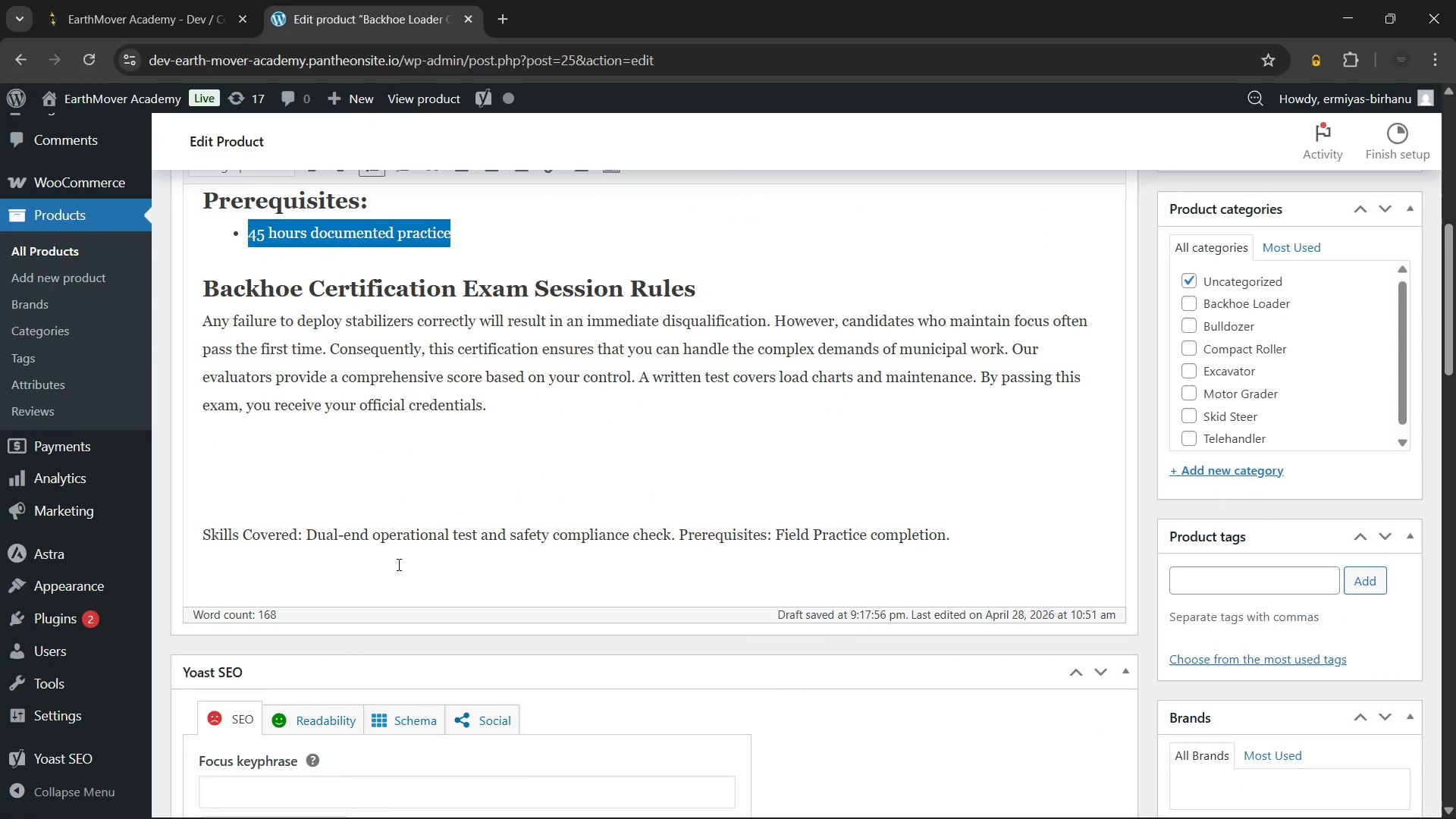 
wait(6.09)
 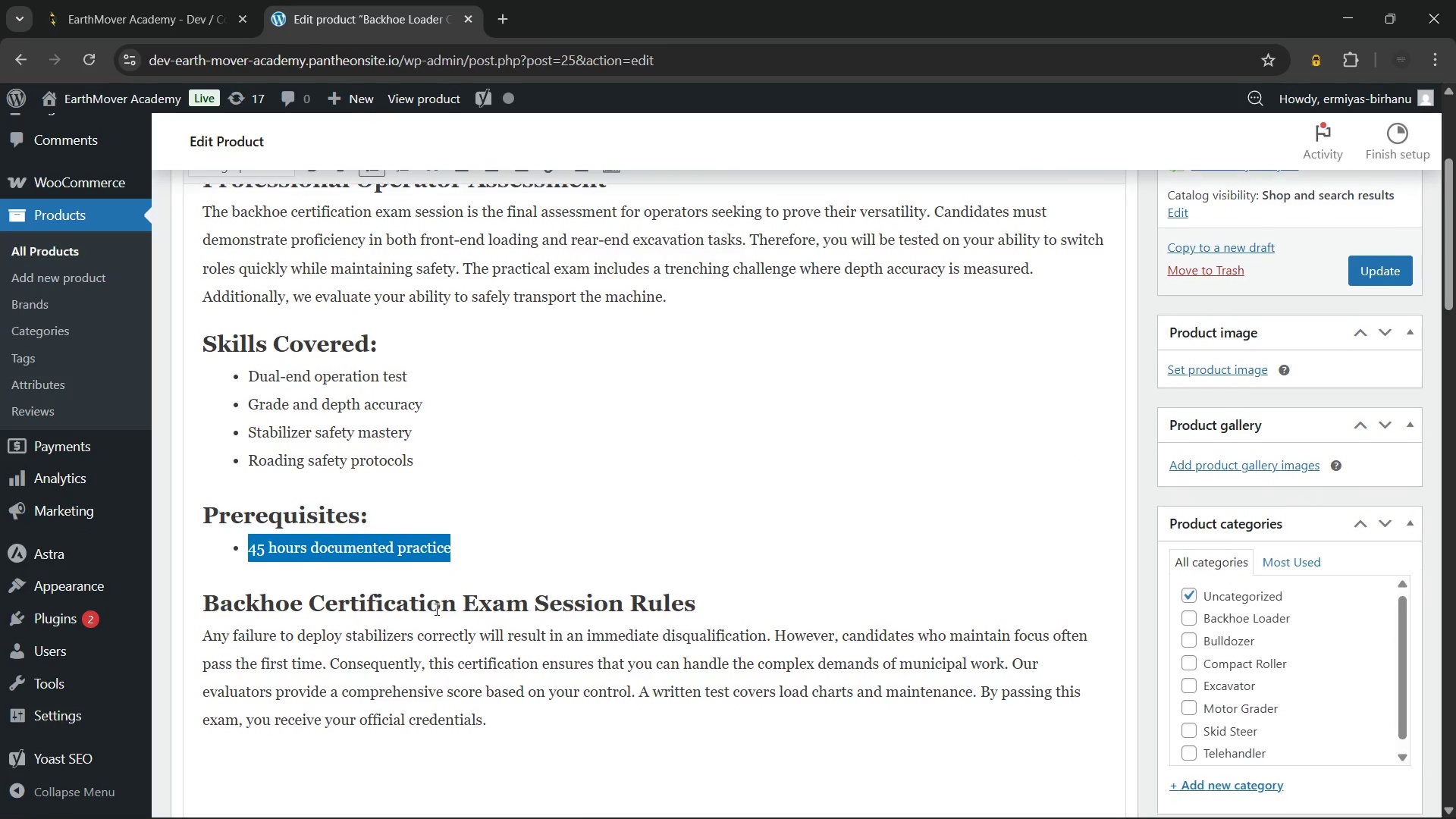 
left_click([255, 500])
 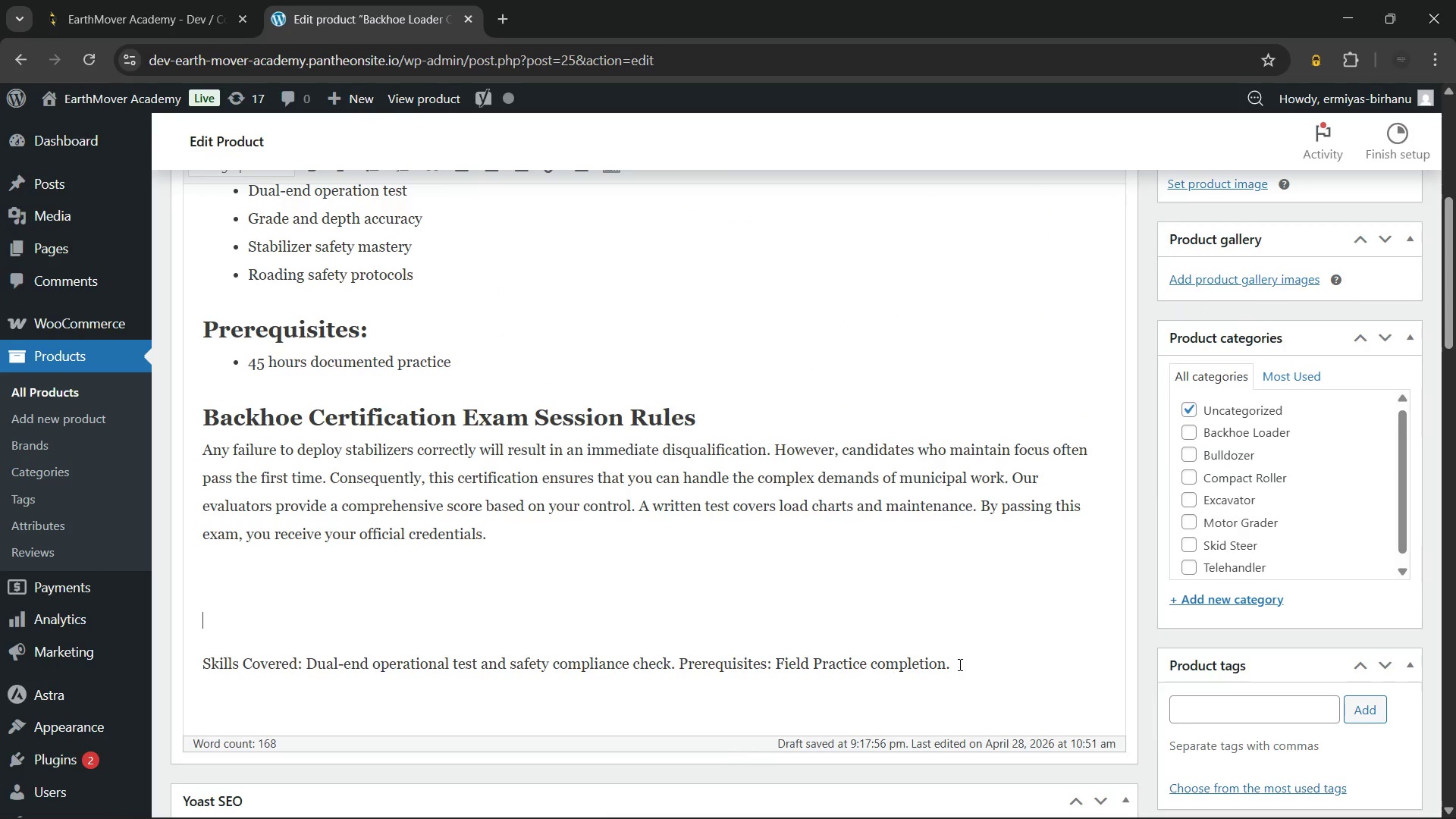 
left_click_drag(start_coordinate=[959, 664], to_coordinate=[243, 639])
 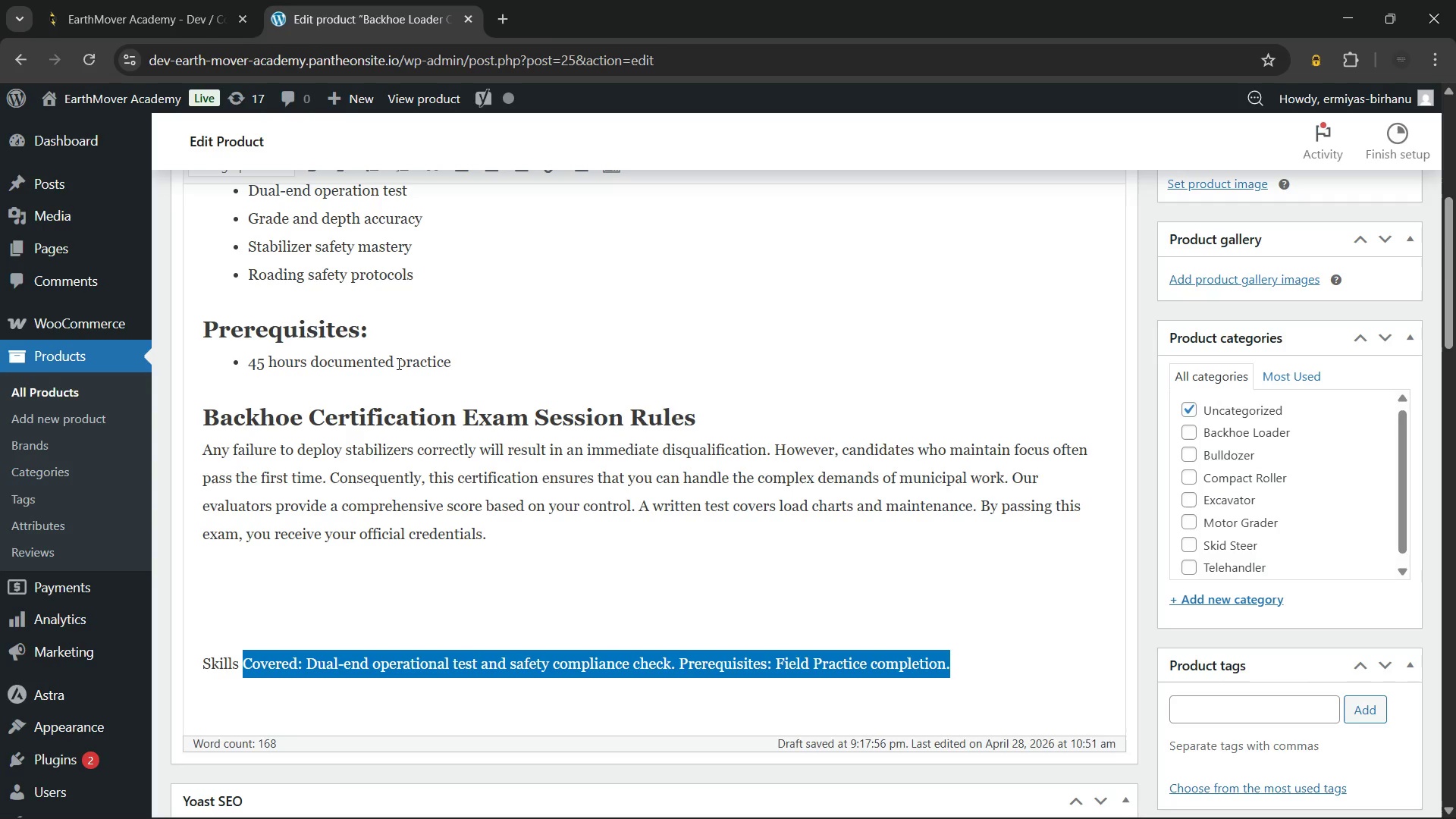 
left_click([395, 365])
 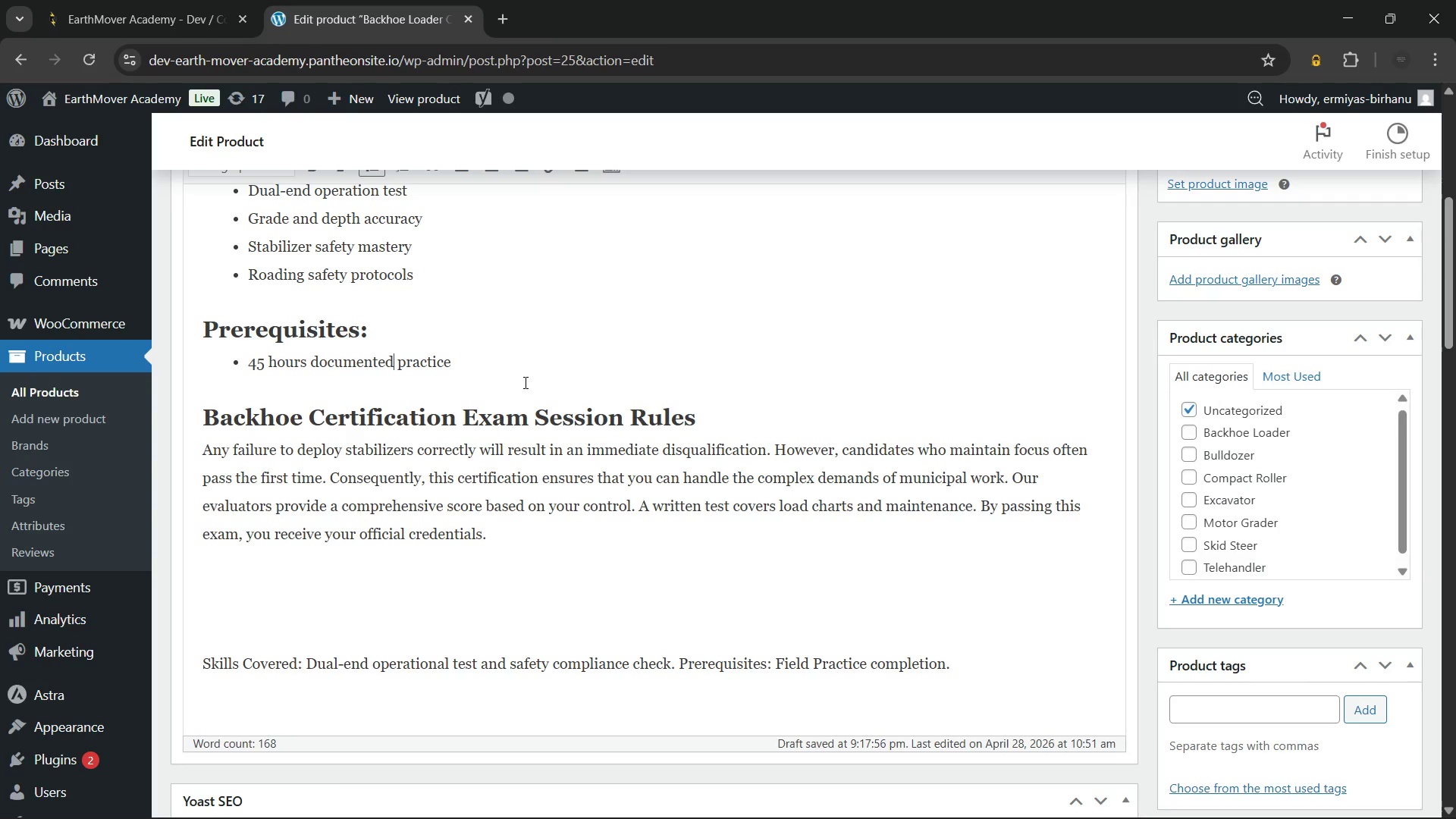 
wait(6.97)
 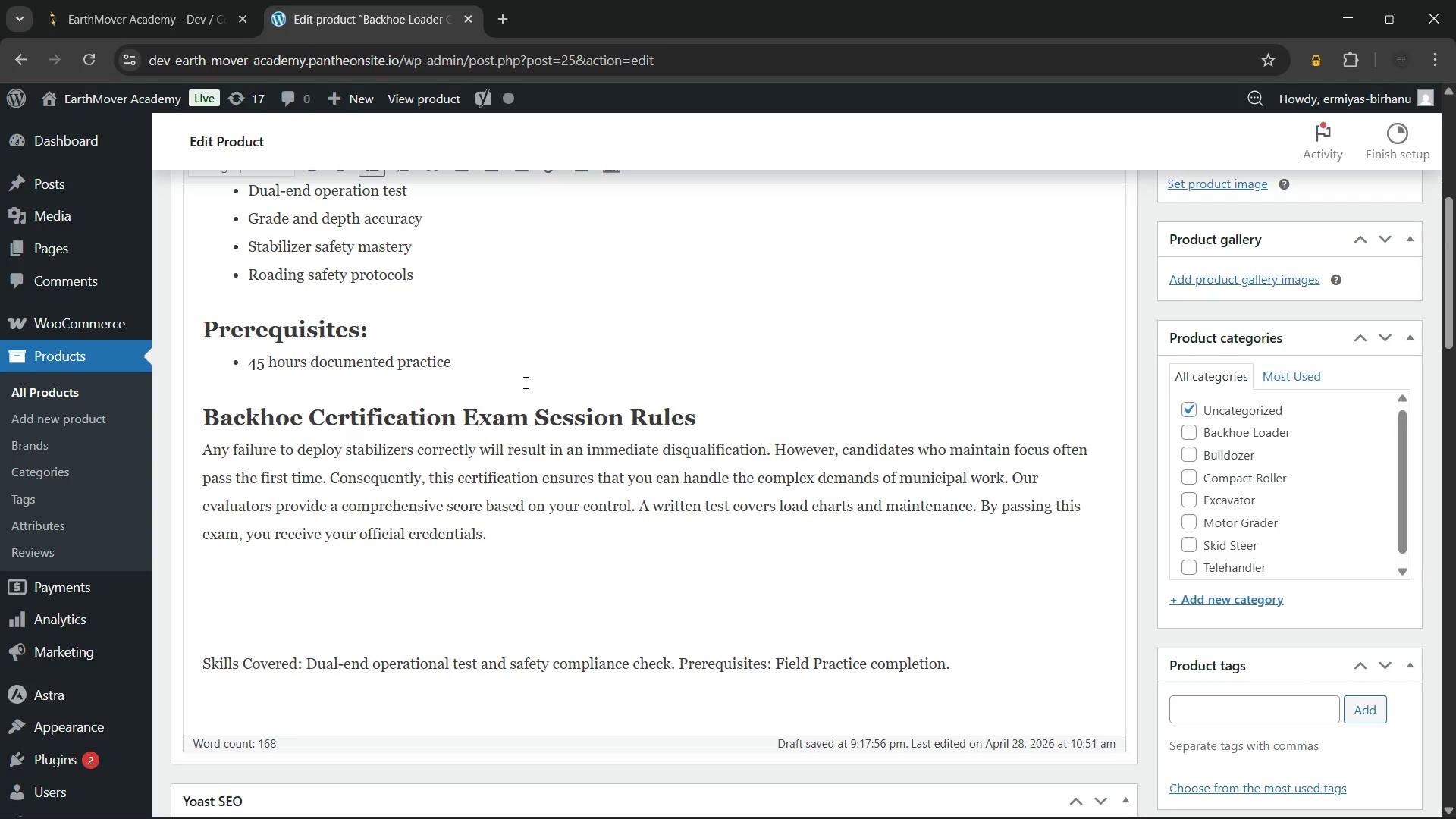 
type( field practice)
key(Backspace)
key(Backspace)
key(Backspace)
key(Backspace)
key(Backspace)
key(Backspace)
key(Backspace)
key(Backspace)
key(Backspace)
 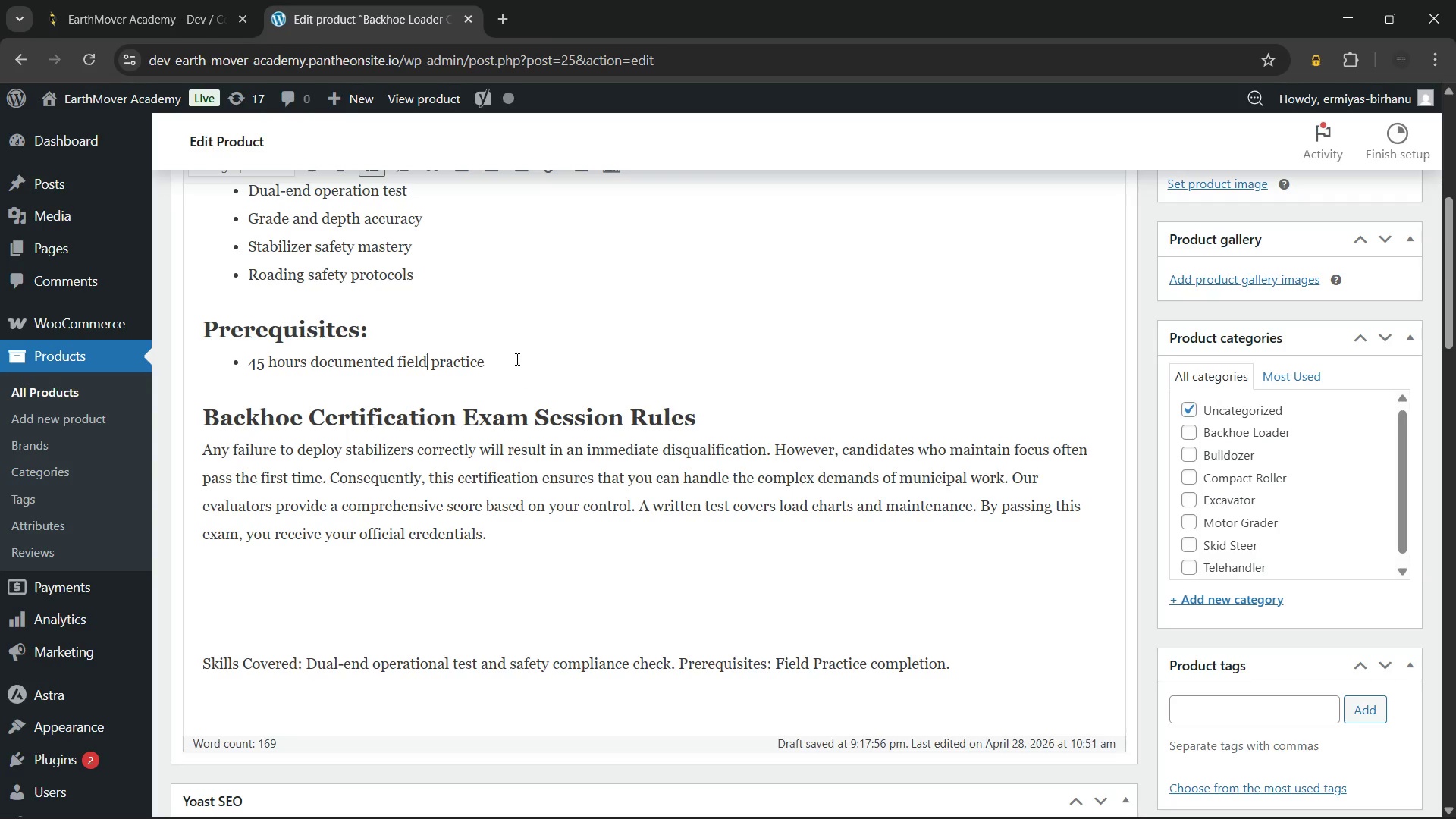 
left_click([516, 359])
 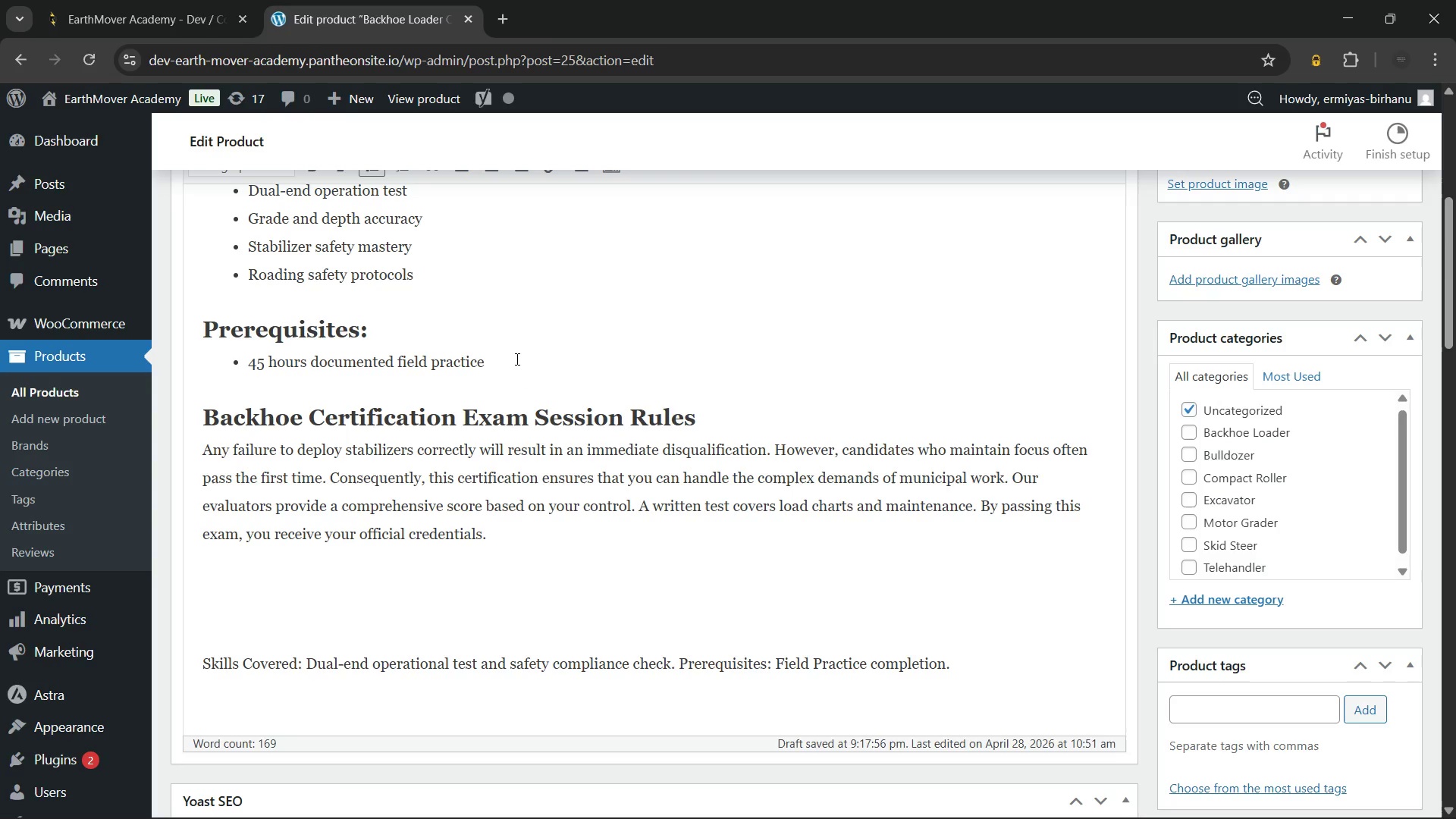 
type( completion)
 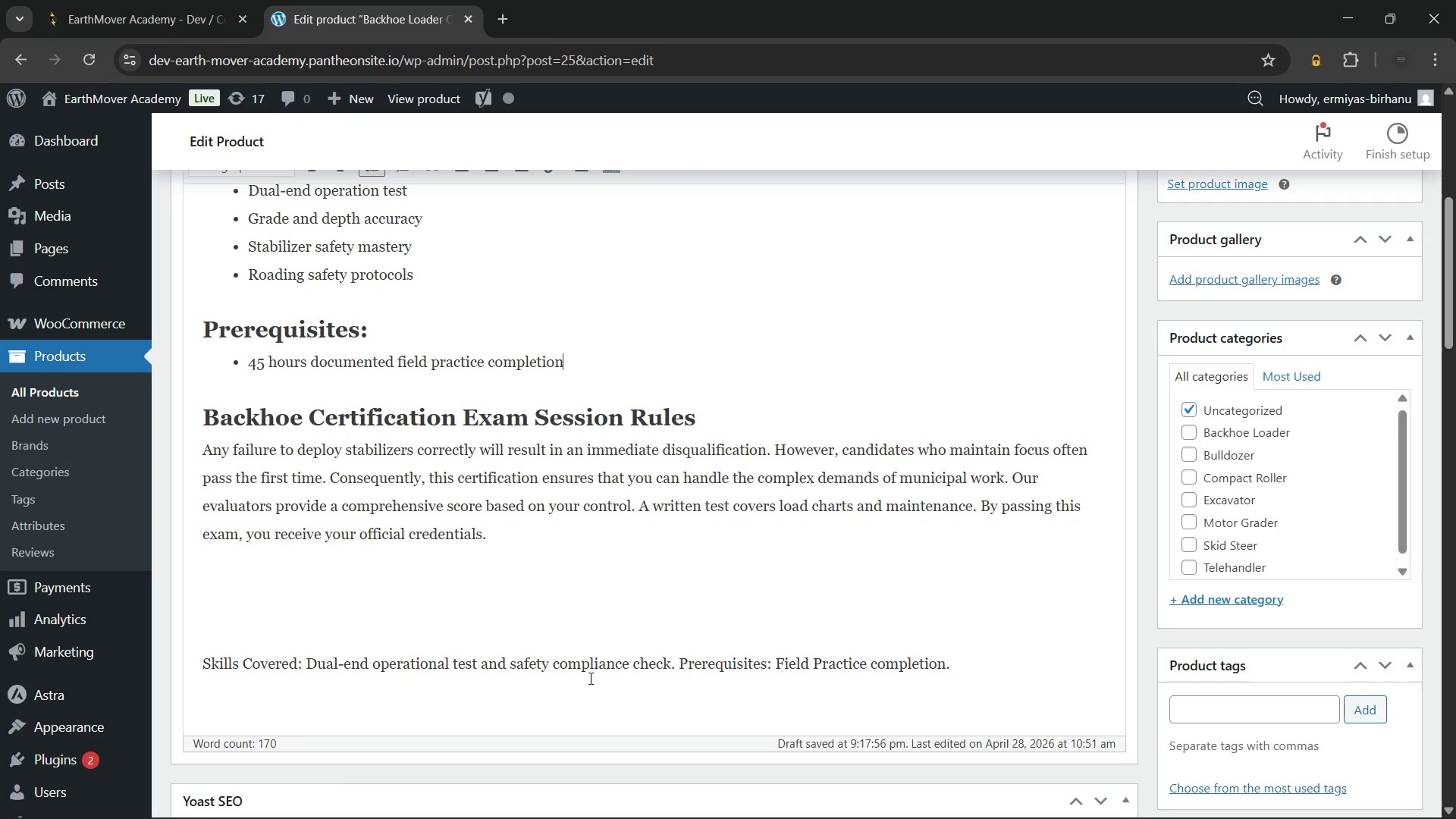 
double_click([587, 675])
 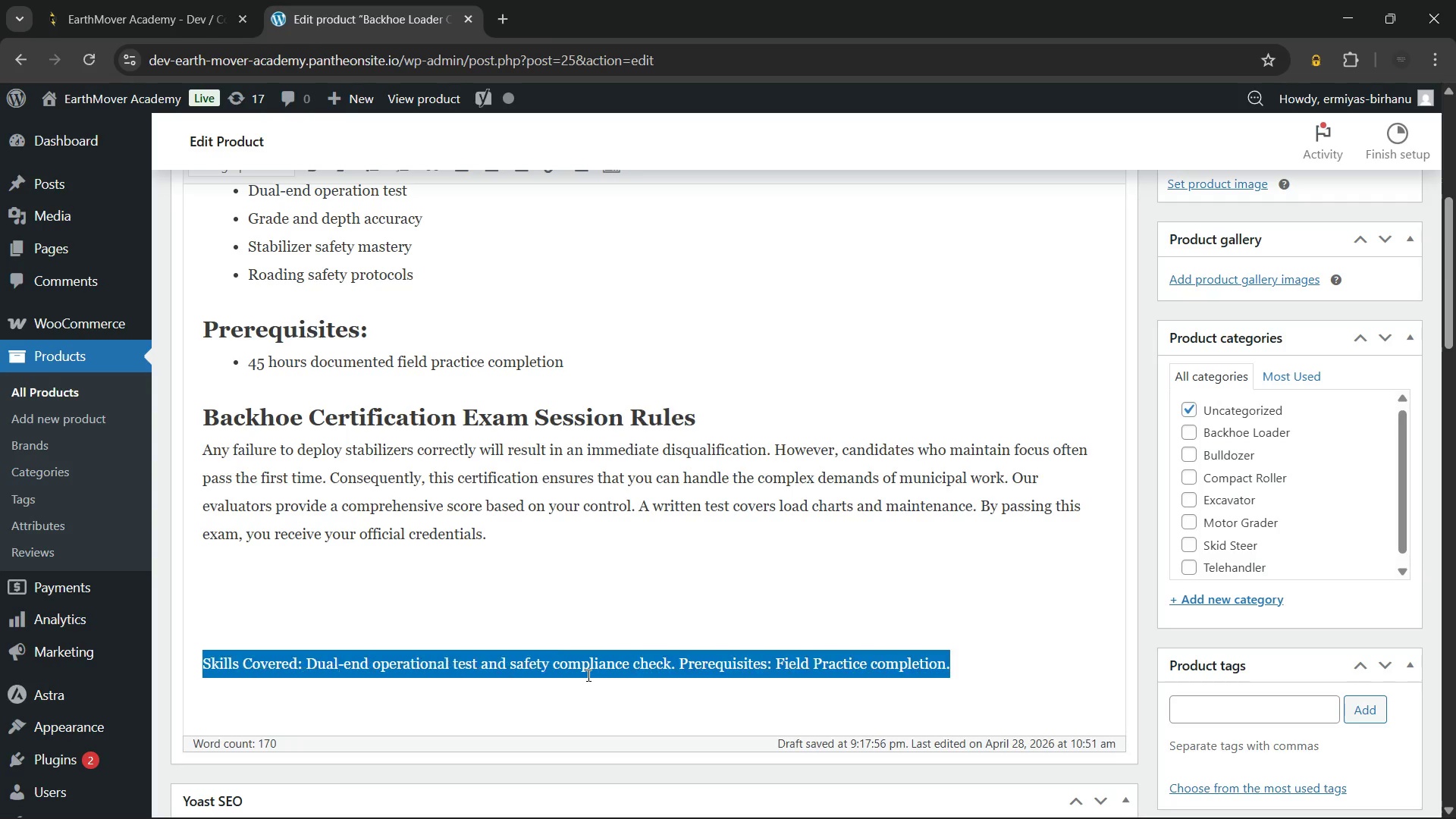 
triple_click([587, 675])
 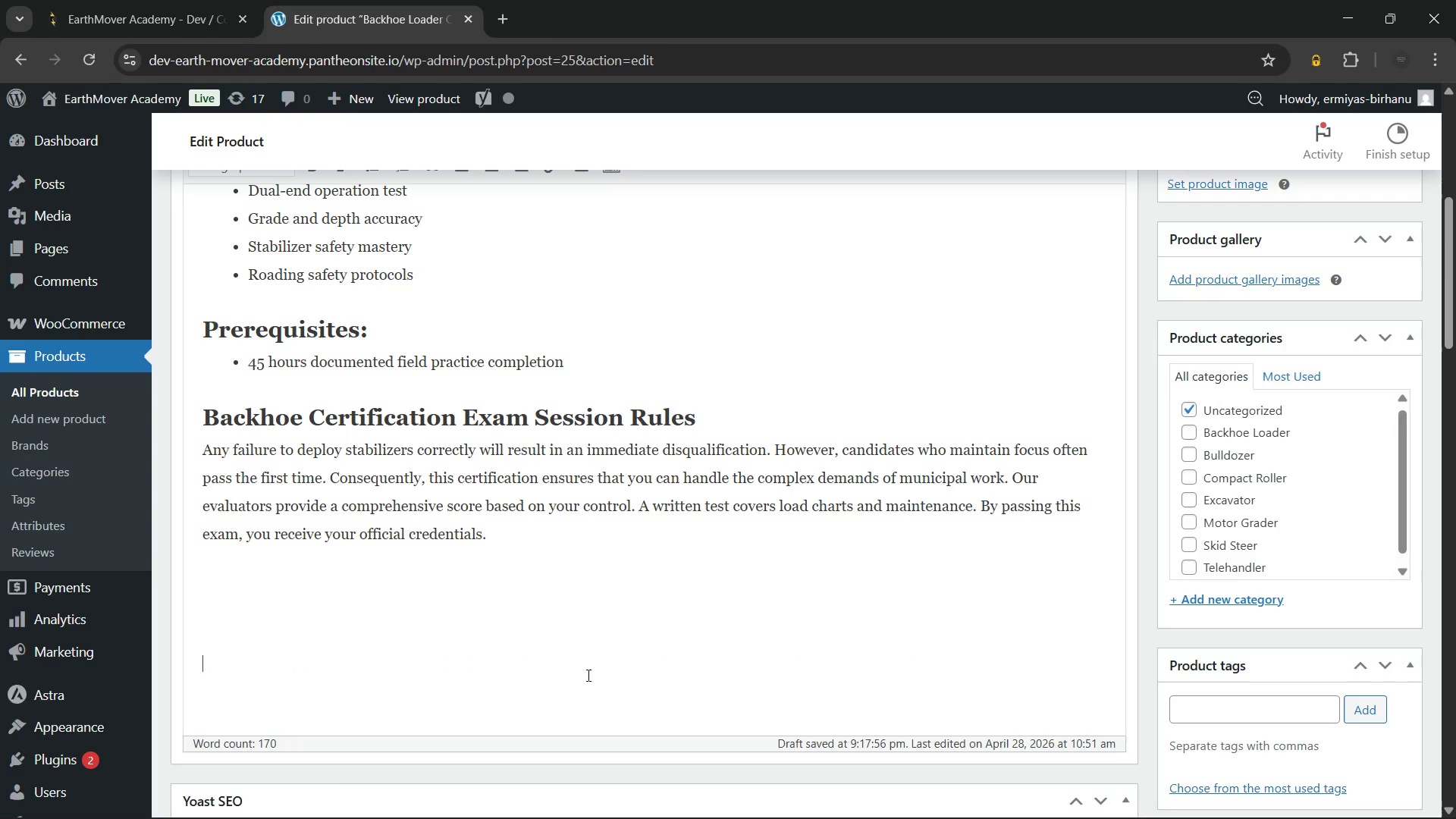 
key(Backspace)
 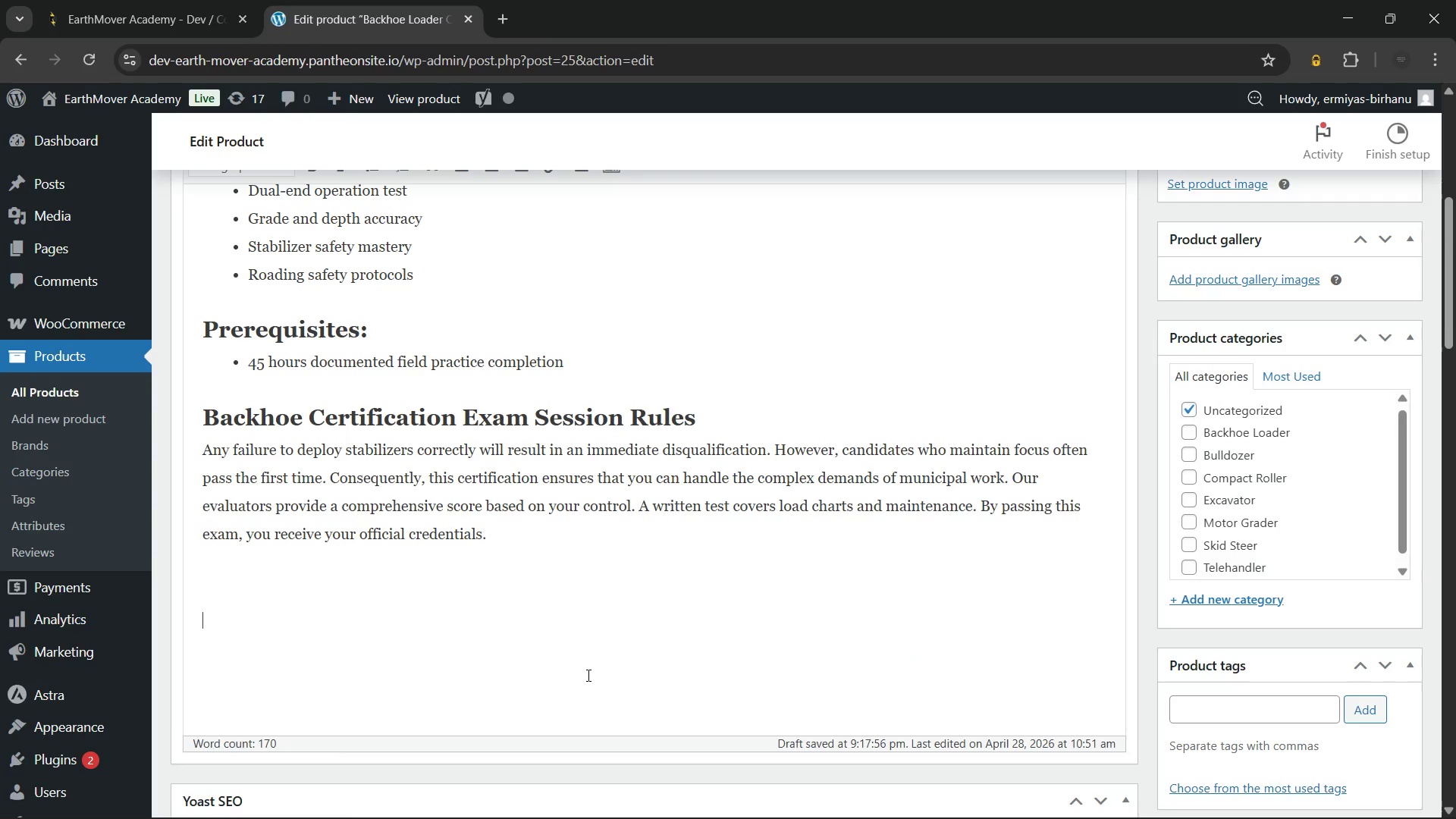 
key(Backspace)
 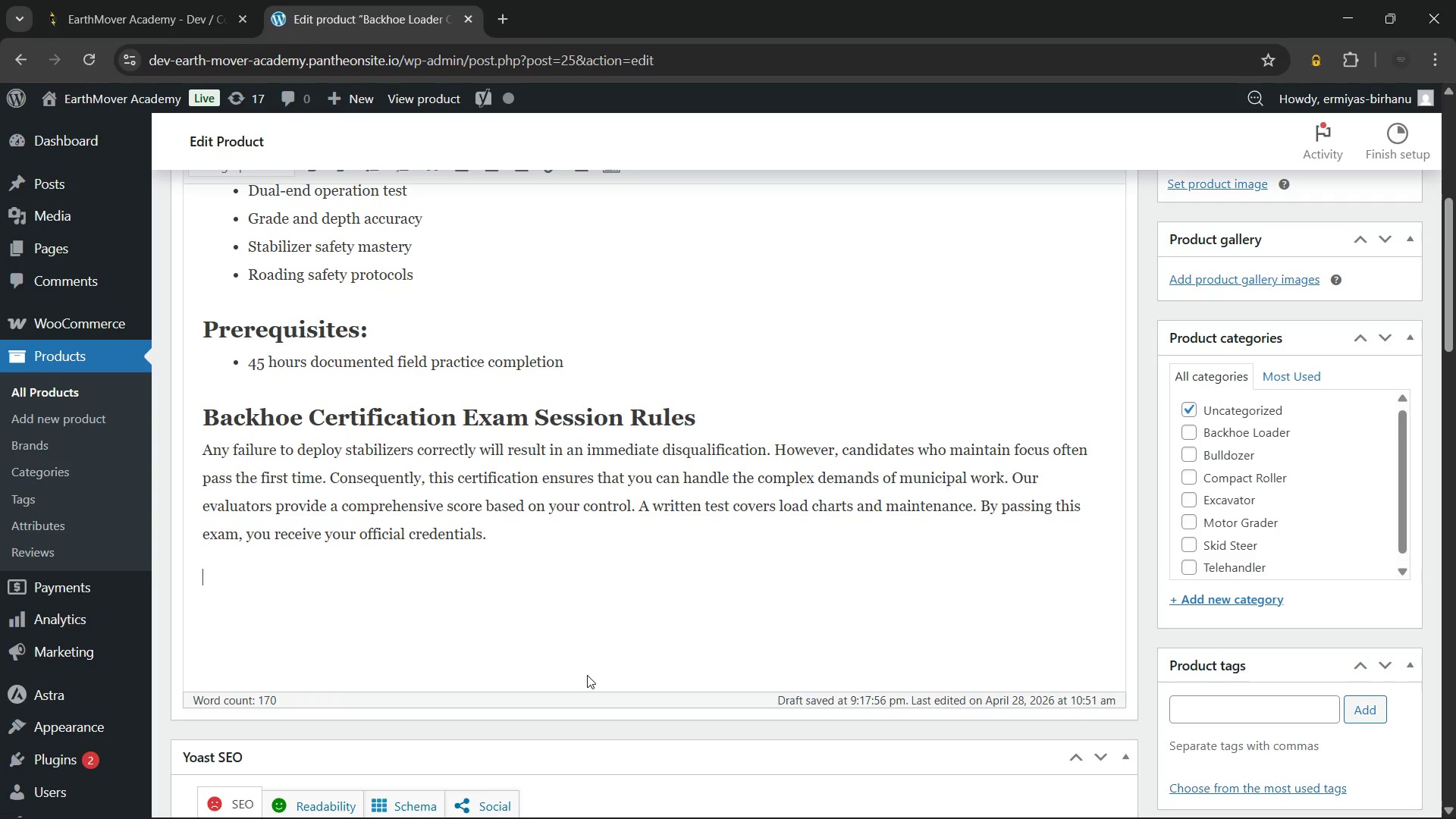 
key(Backspace)
 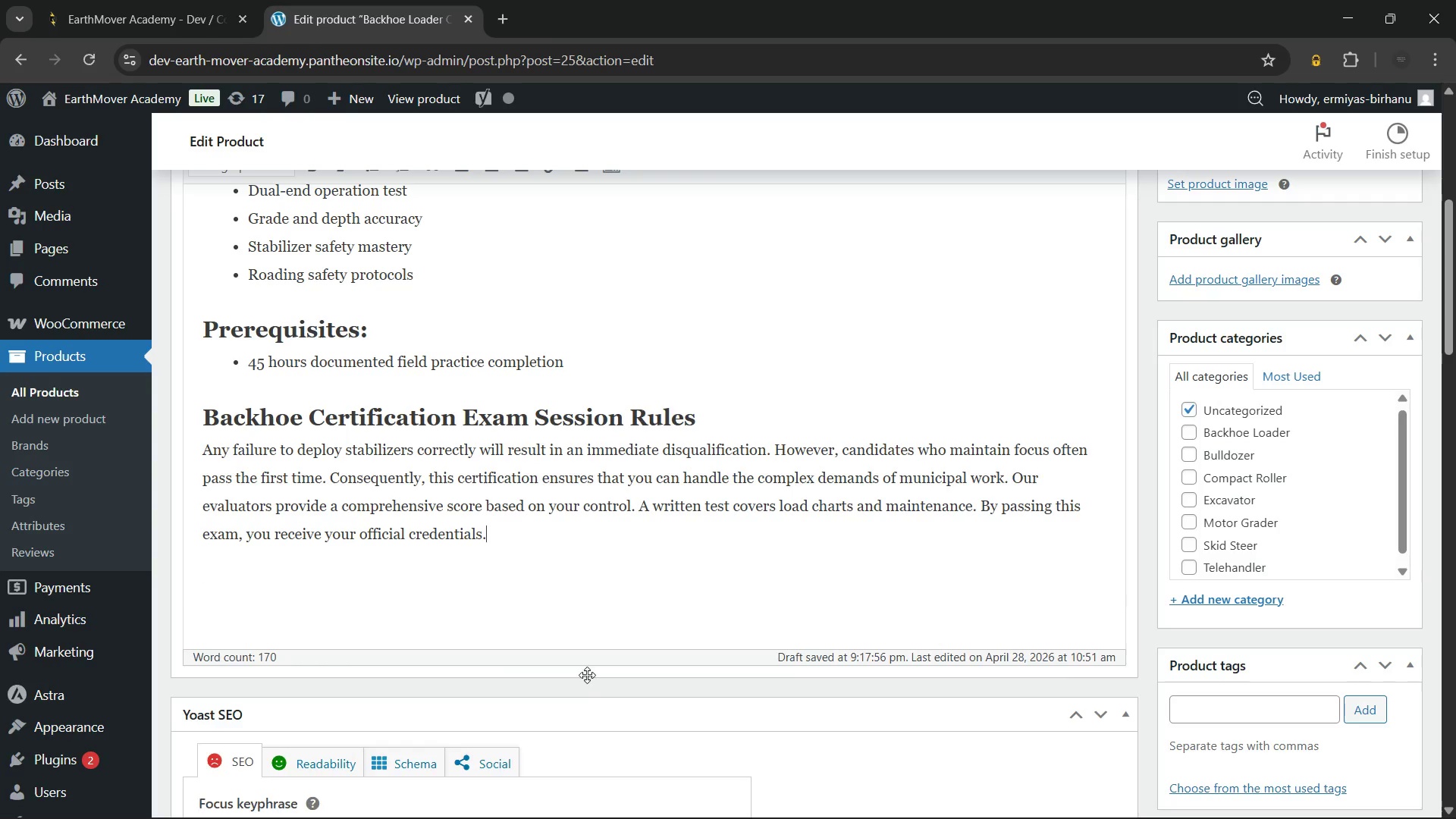 
key(Backspace)
 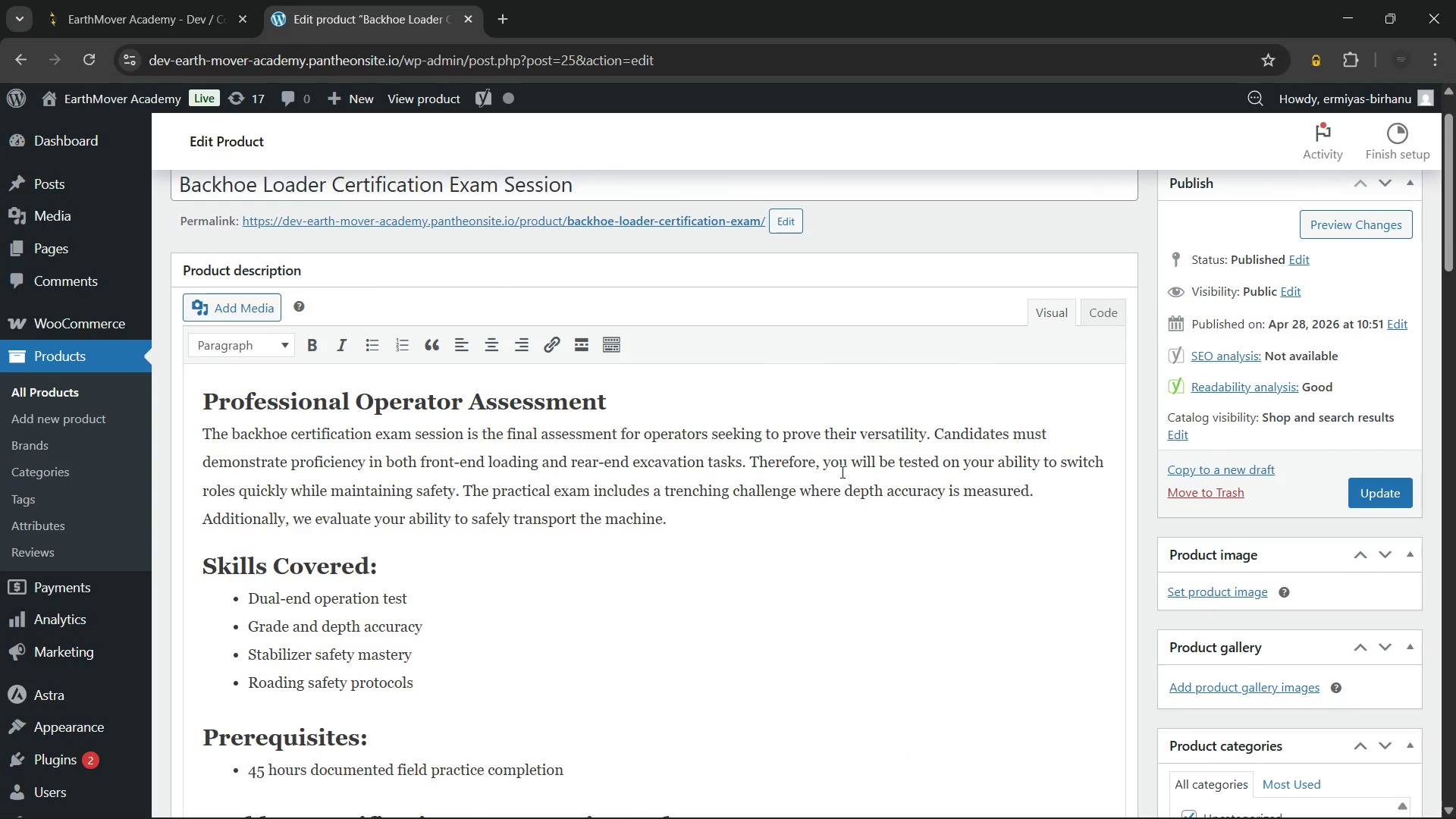 
left_click([735, 394])
 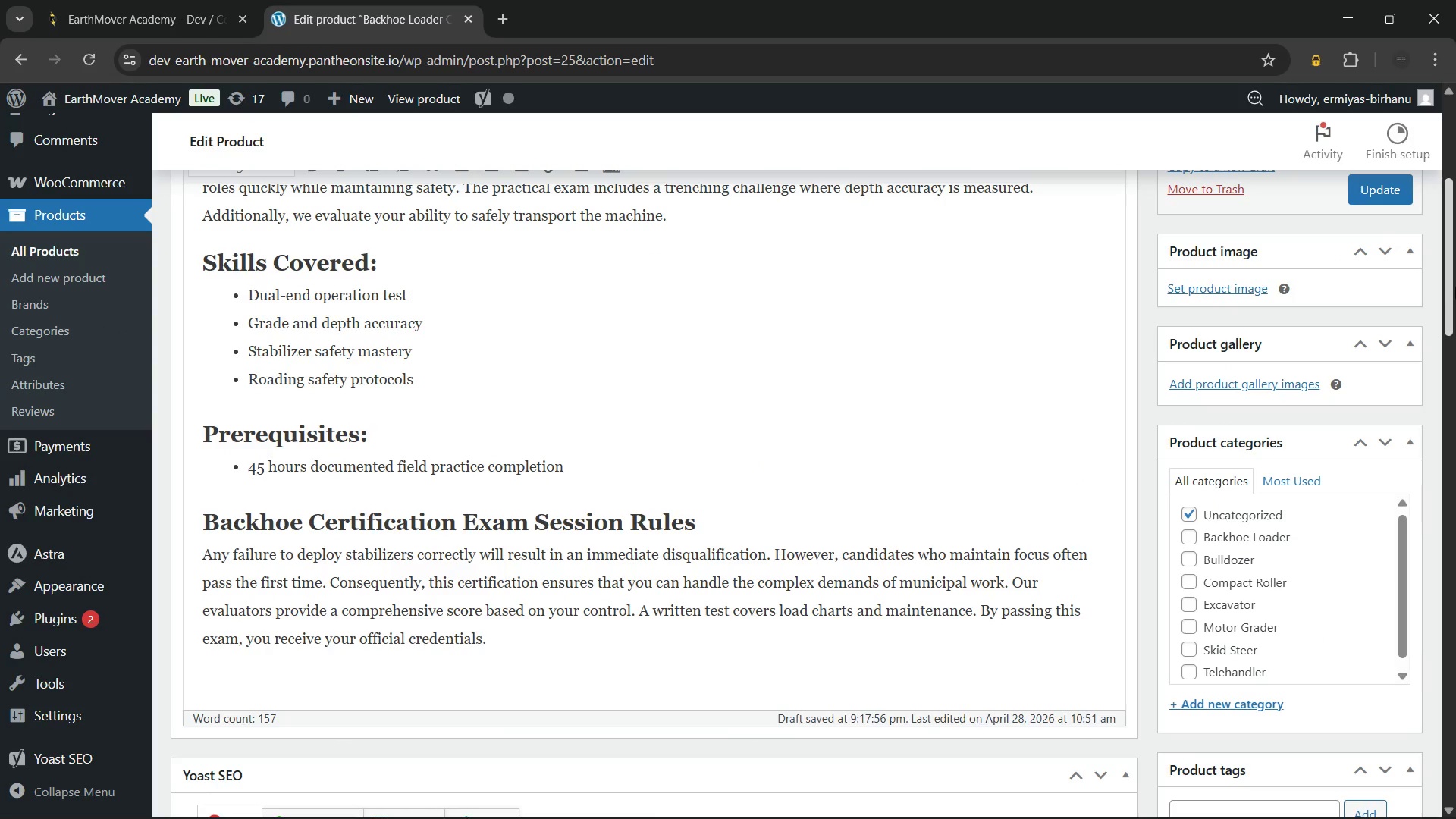 
scroll: coordinate [1401, 394], scroll_direction: up, amount: 2.0
 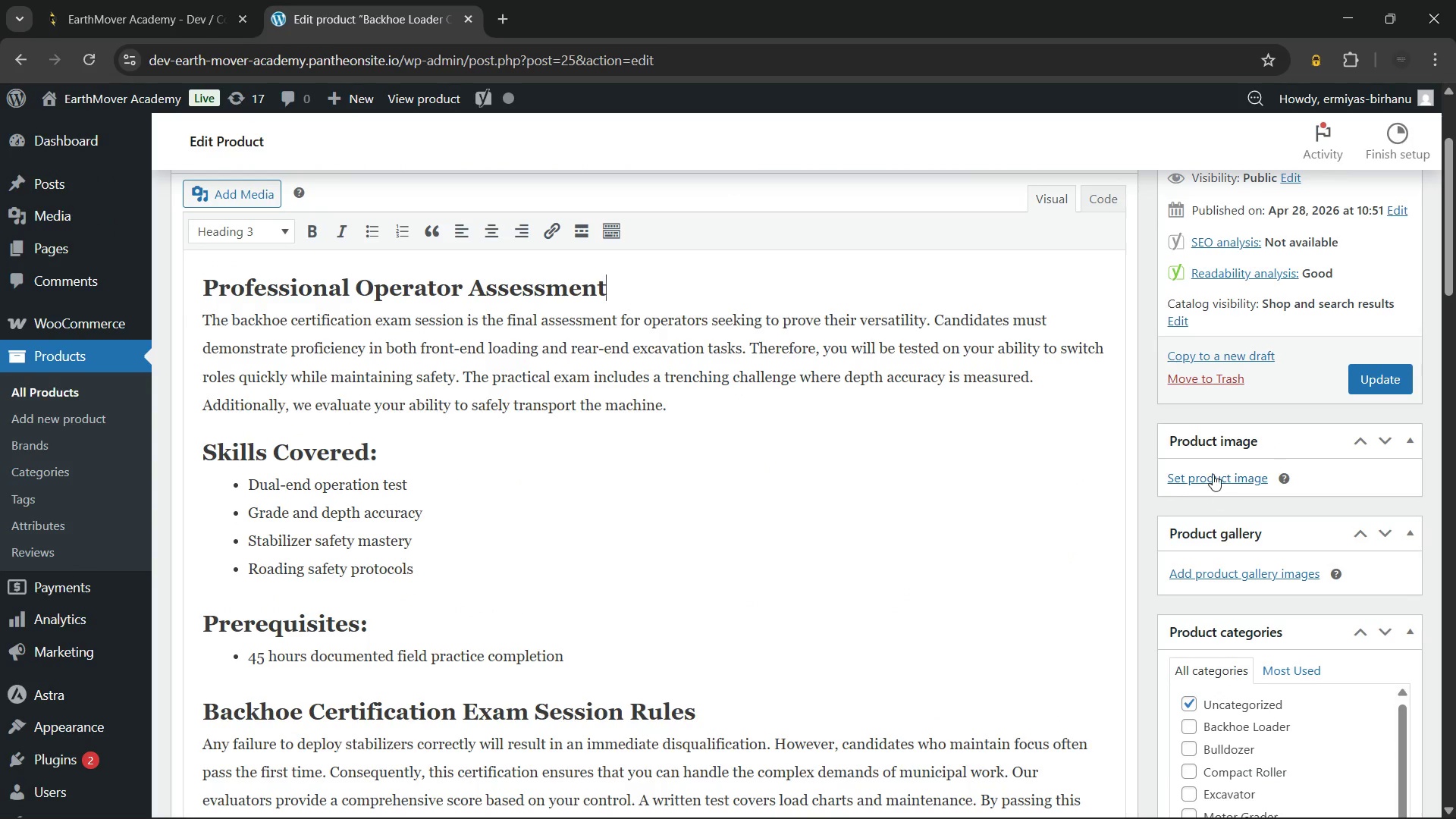 
left_click([1213, 473])
 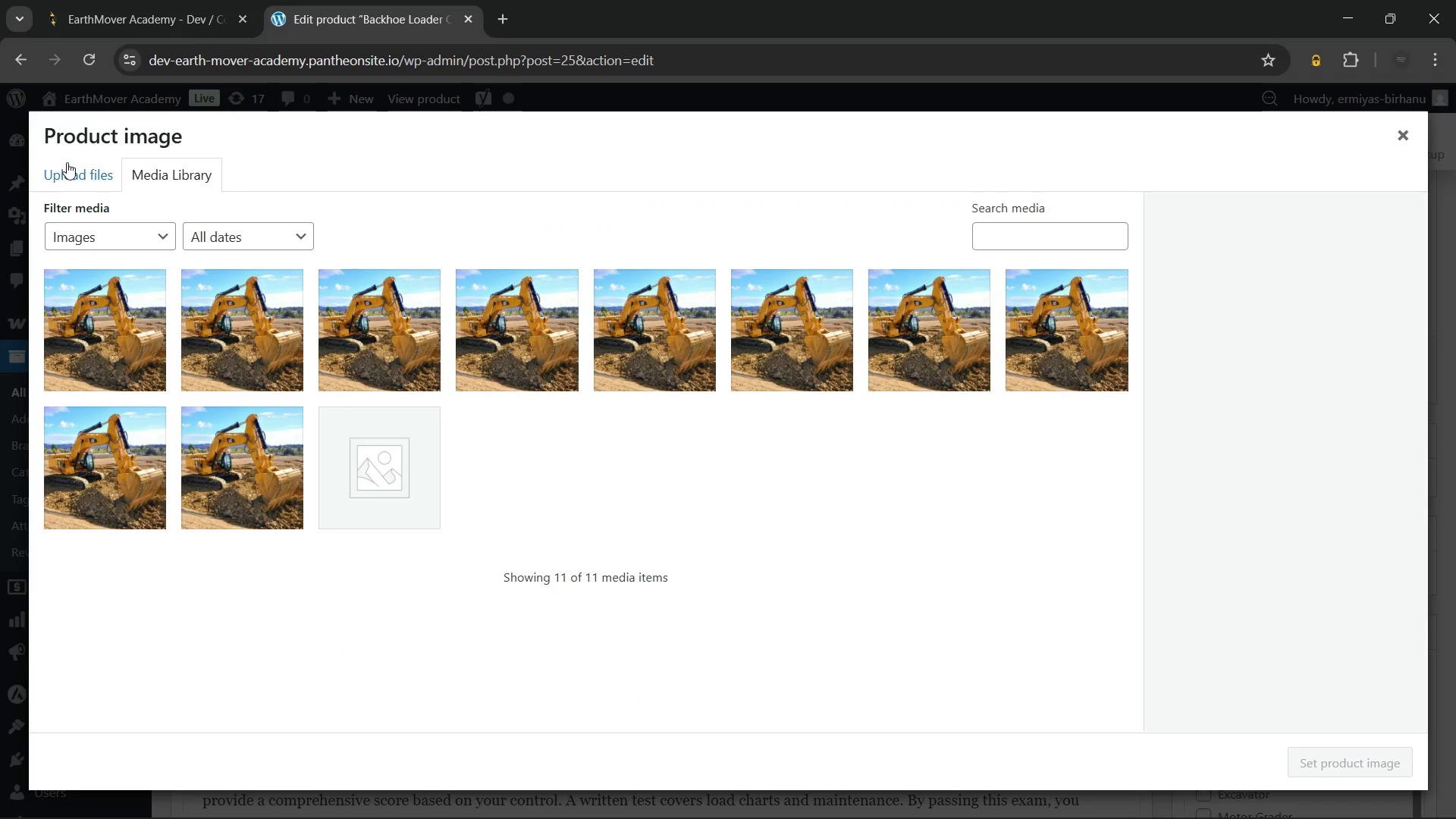 
left_click([62, 171])
 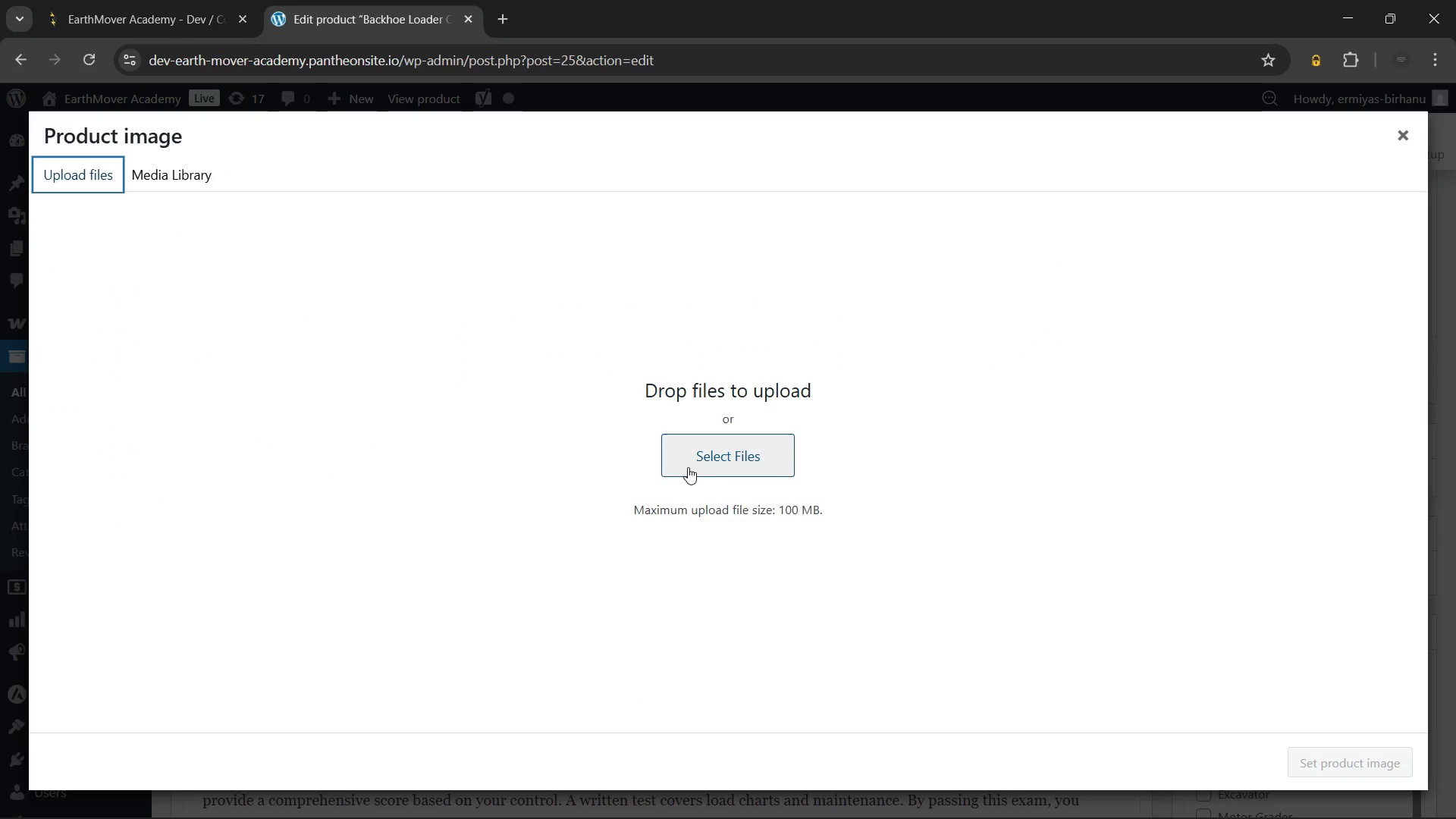 
left_click([688, 467])
 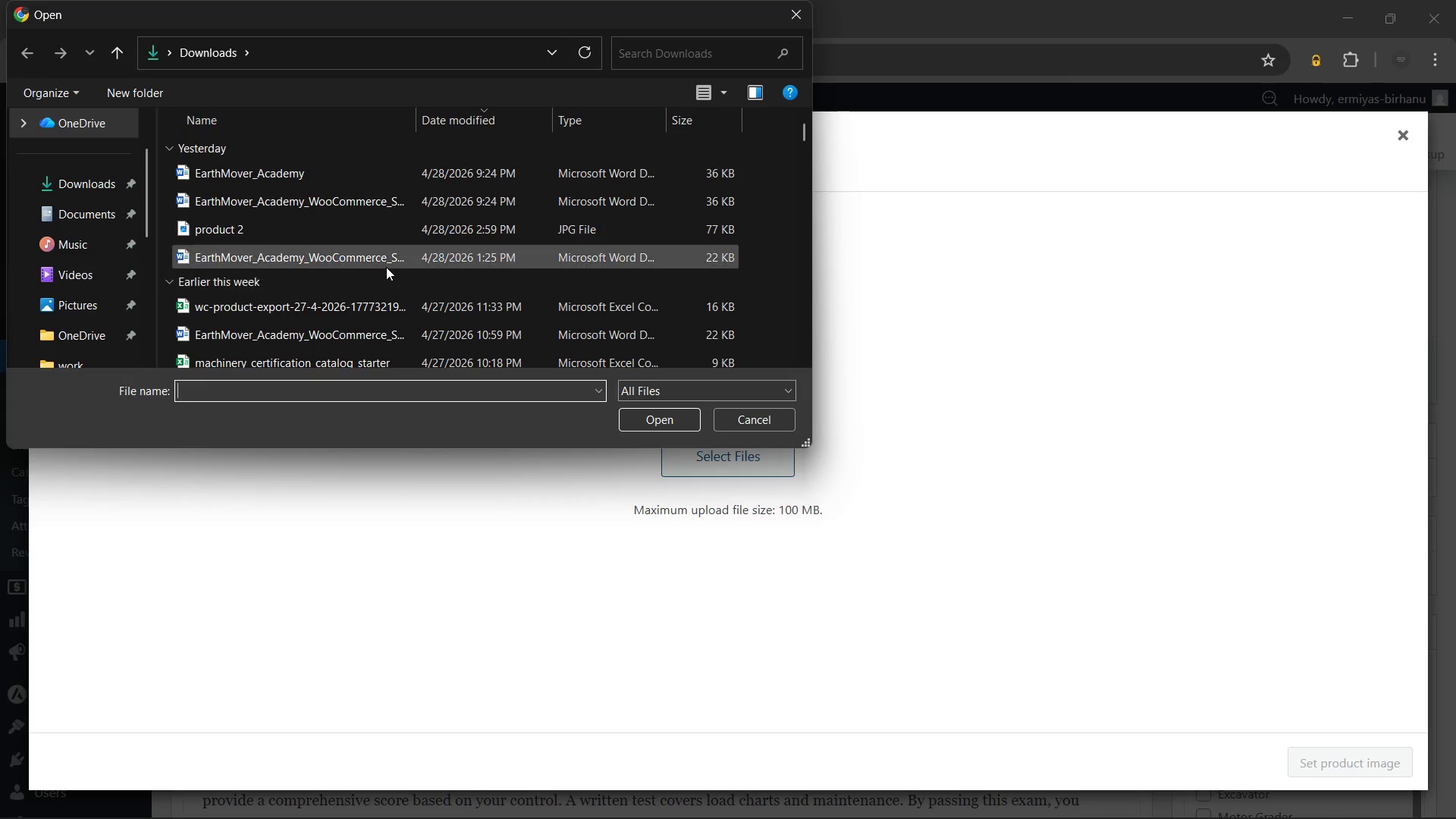 
left_click([364, 230])
 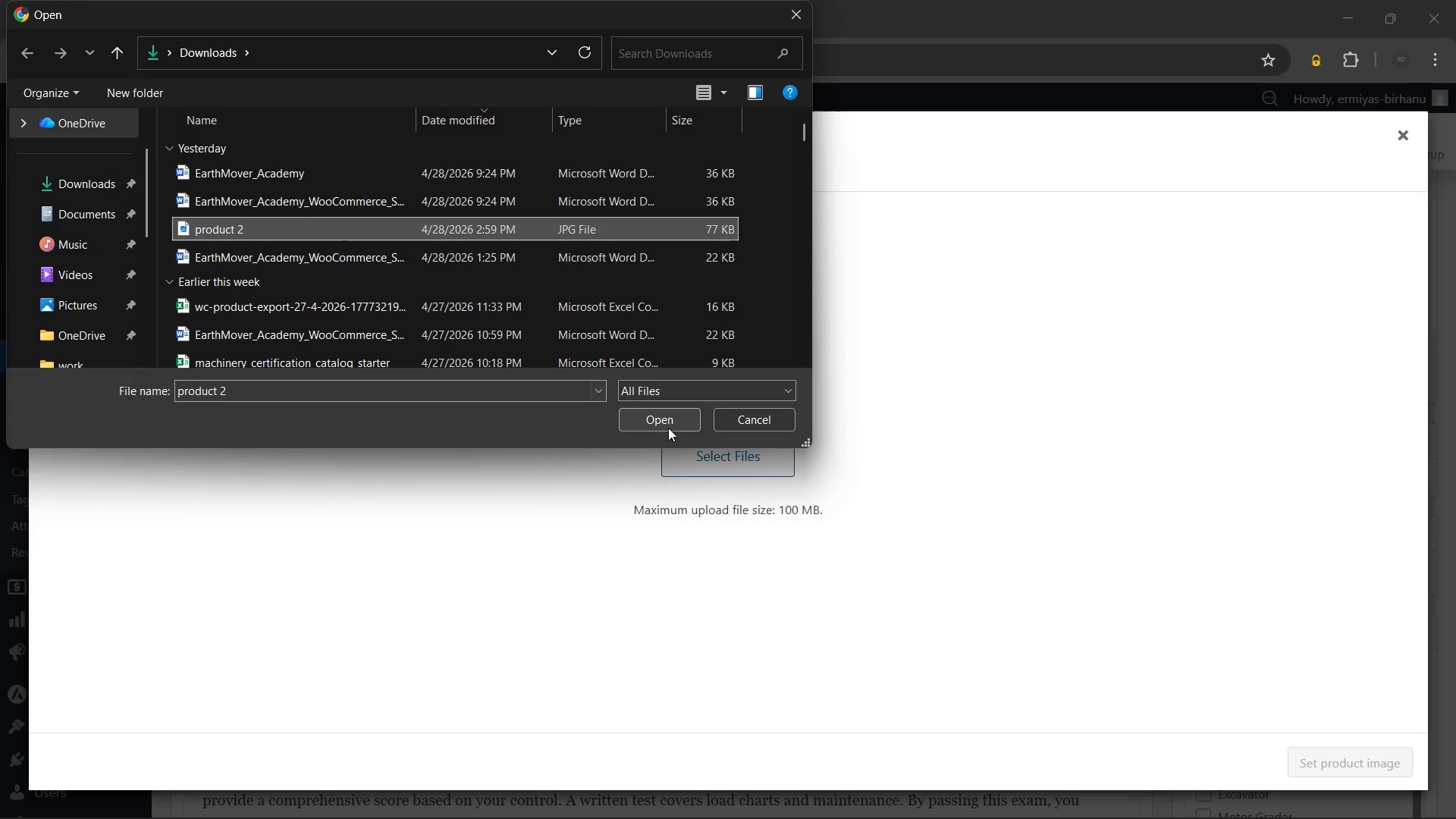 
left_click([668, 428])
 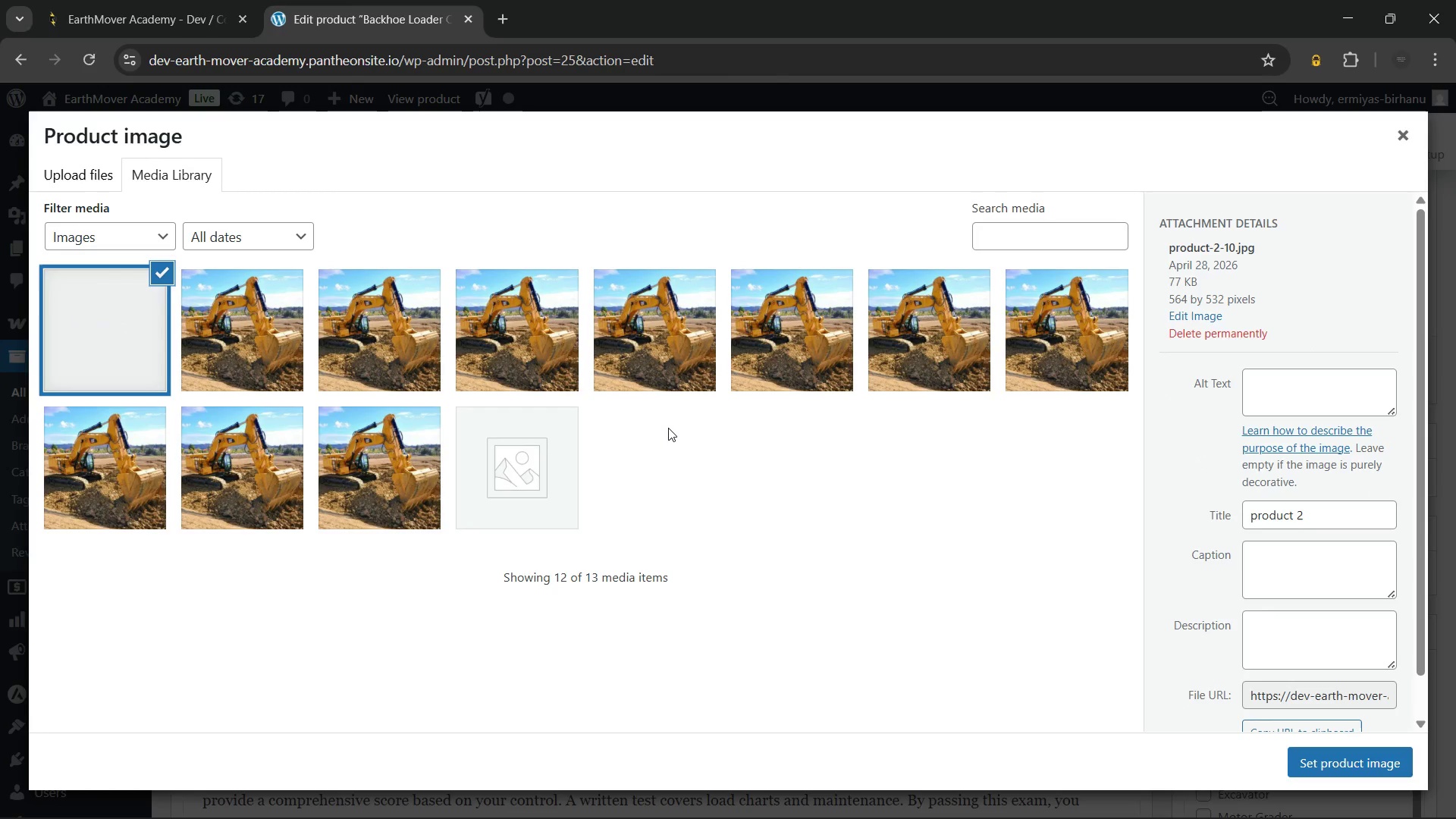 
wait(6.61)
 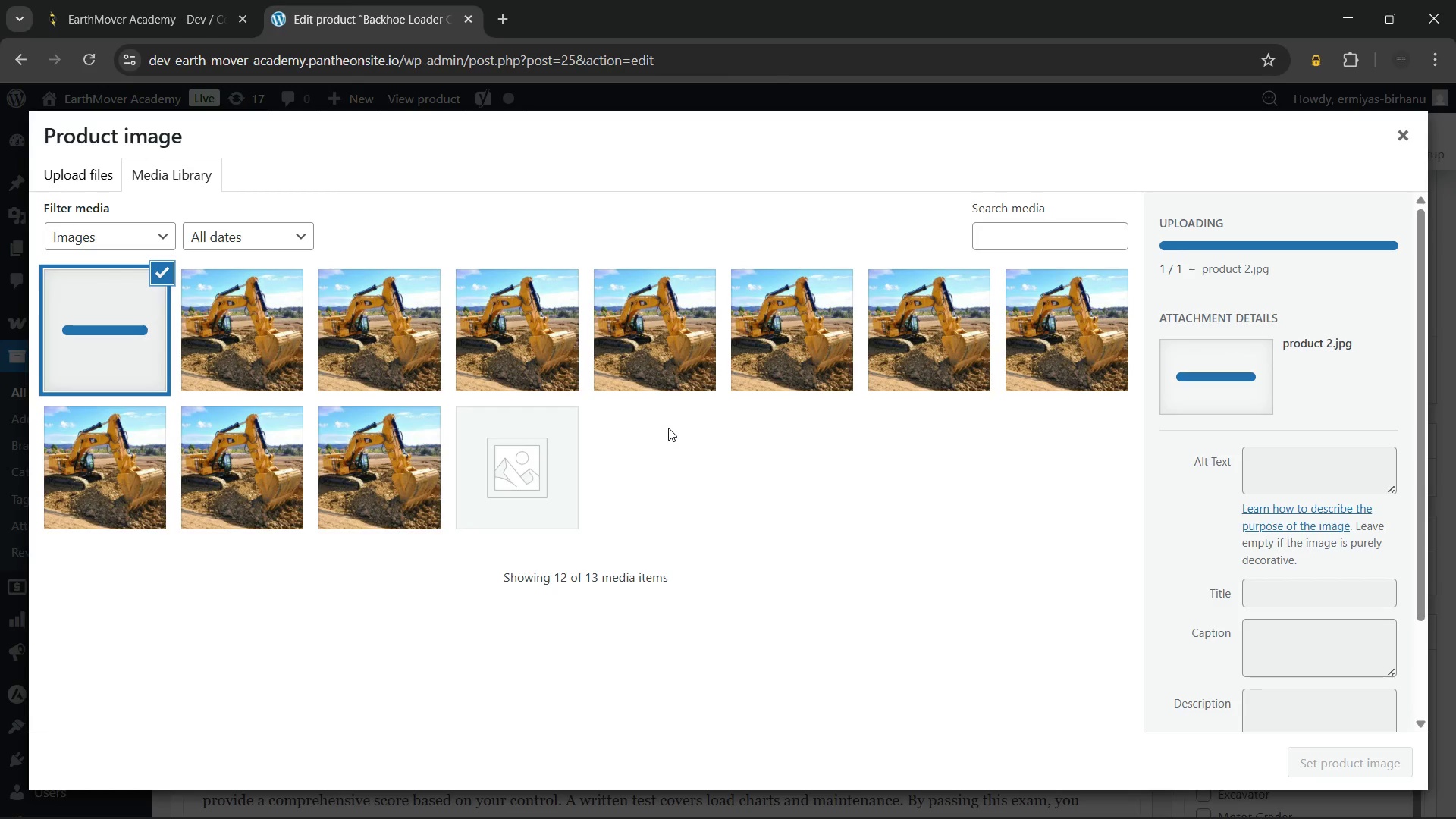 
left_click([1262, 408])
 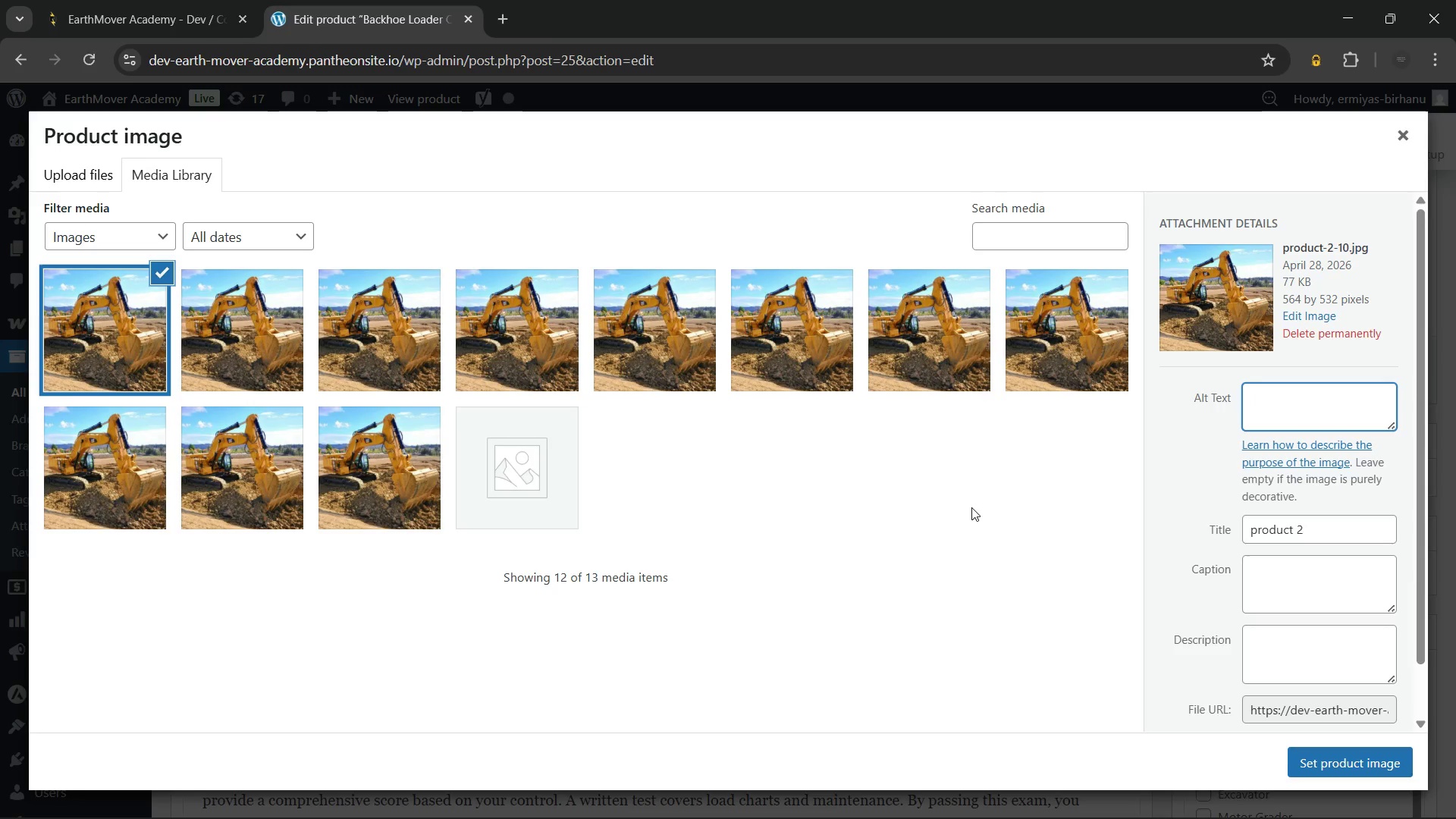 
wait(15.19)
 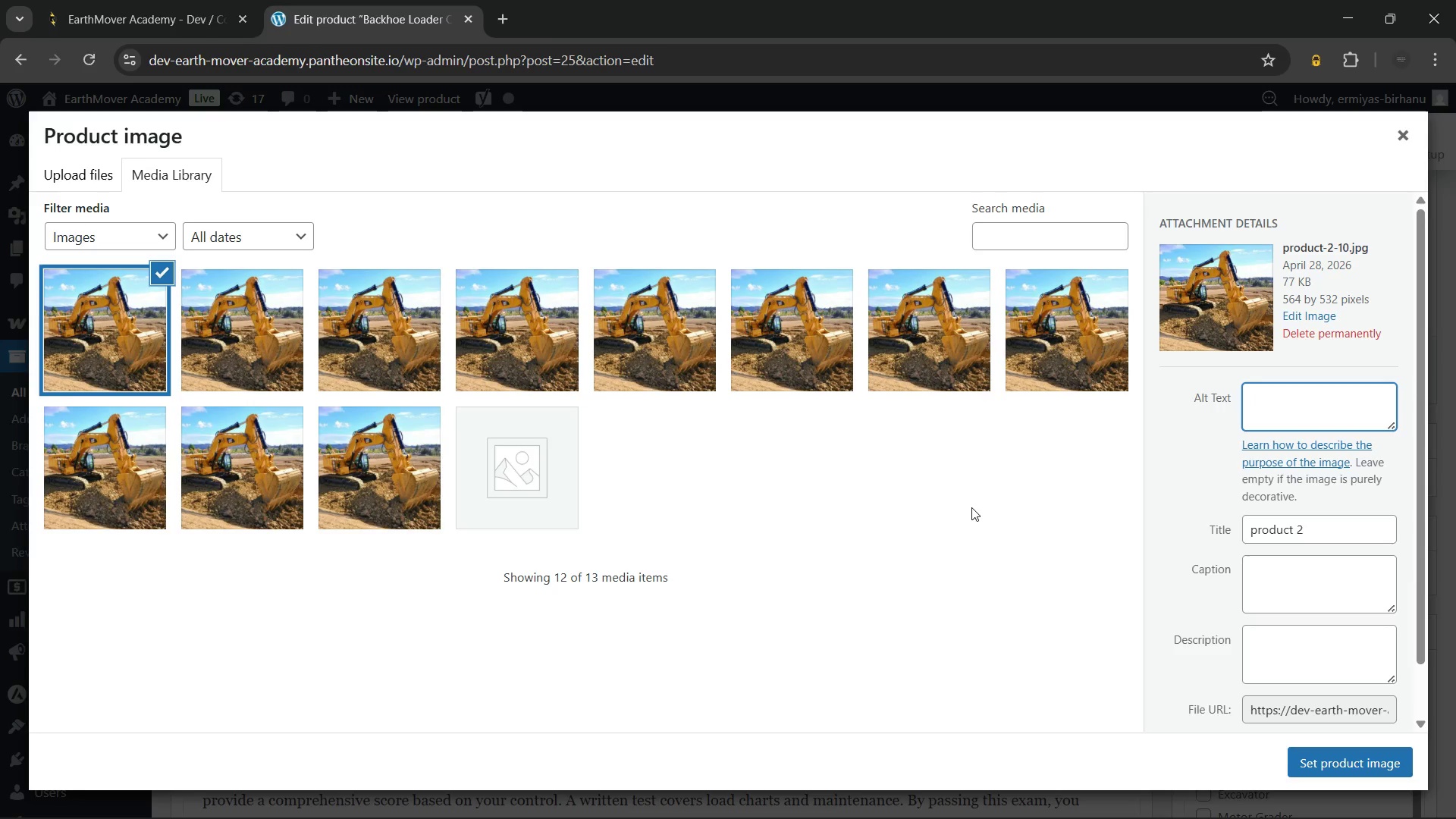 
type(An opea)
key(Backspace)
type(rator completing the loader portion of a formal backhoe certification)
 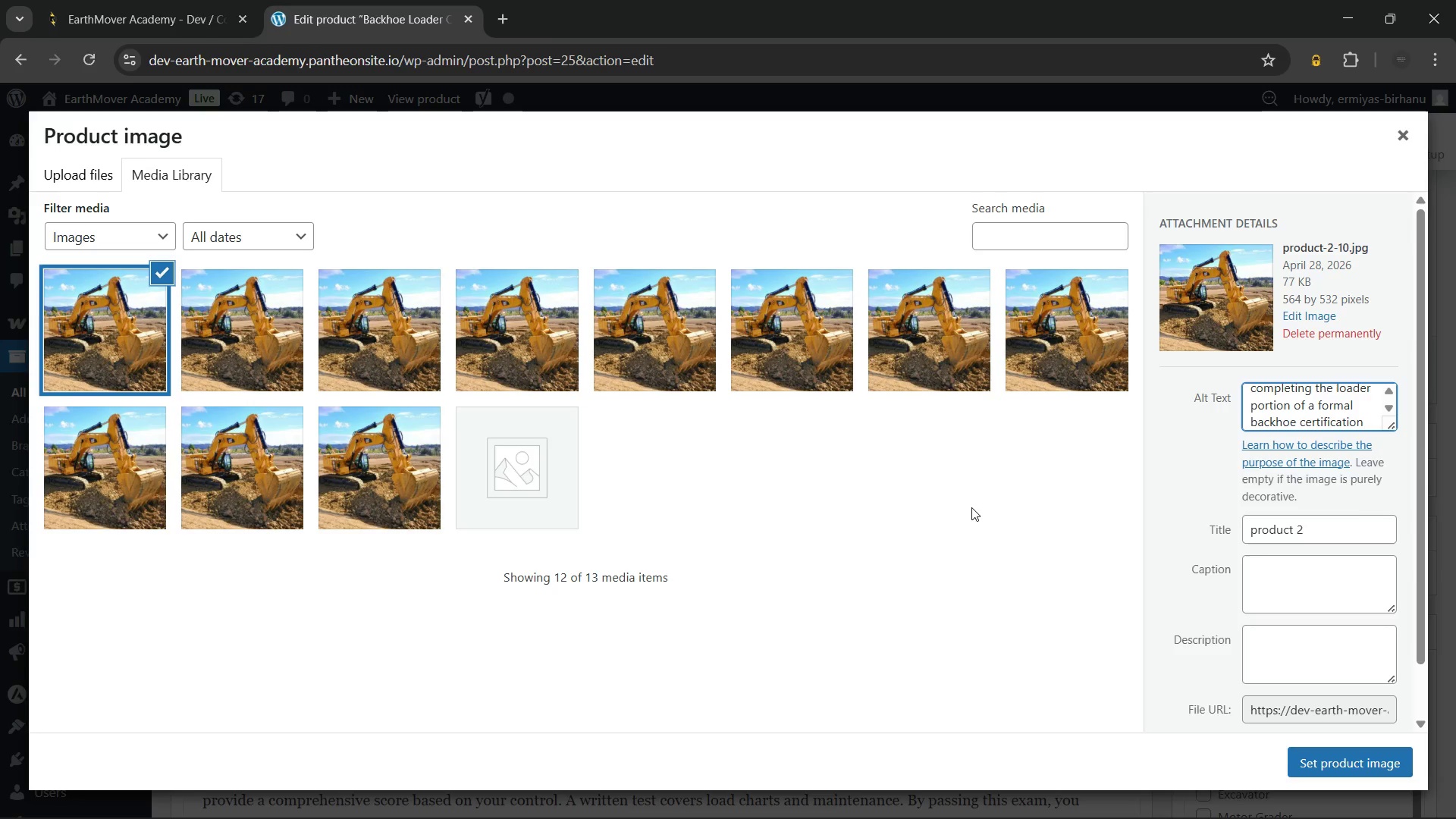 
wait(5.2)
 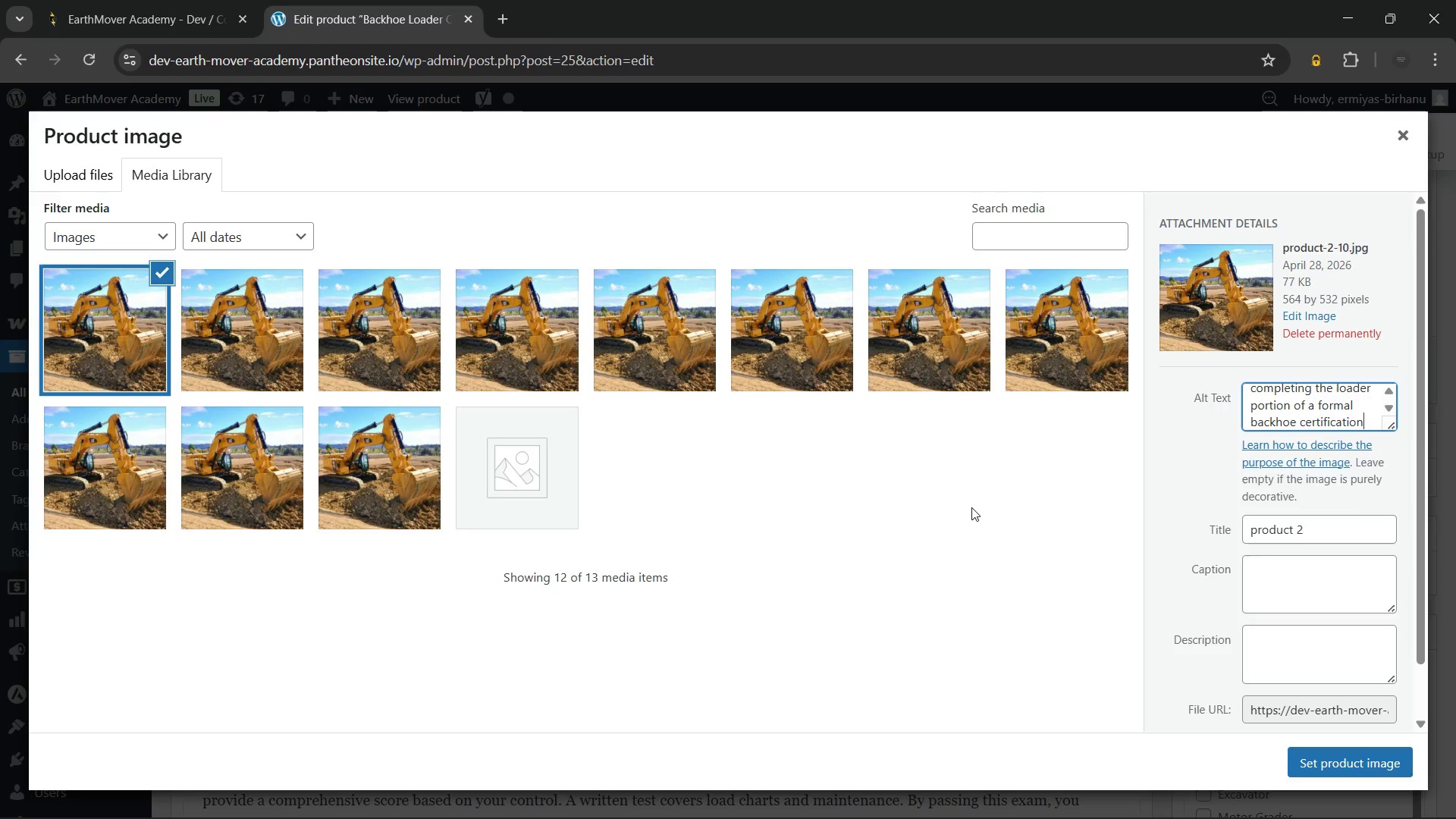 
type( exam session)
 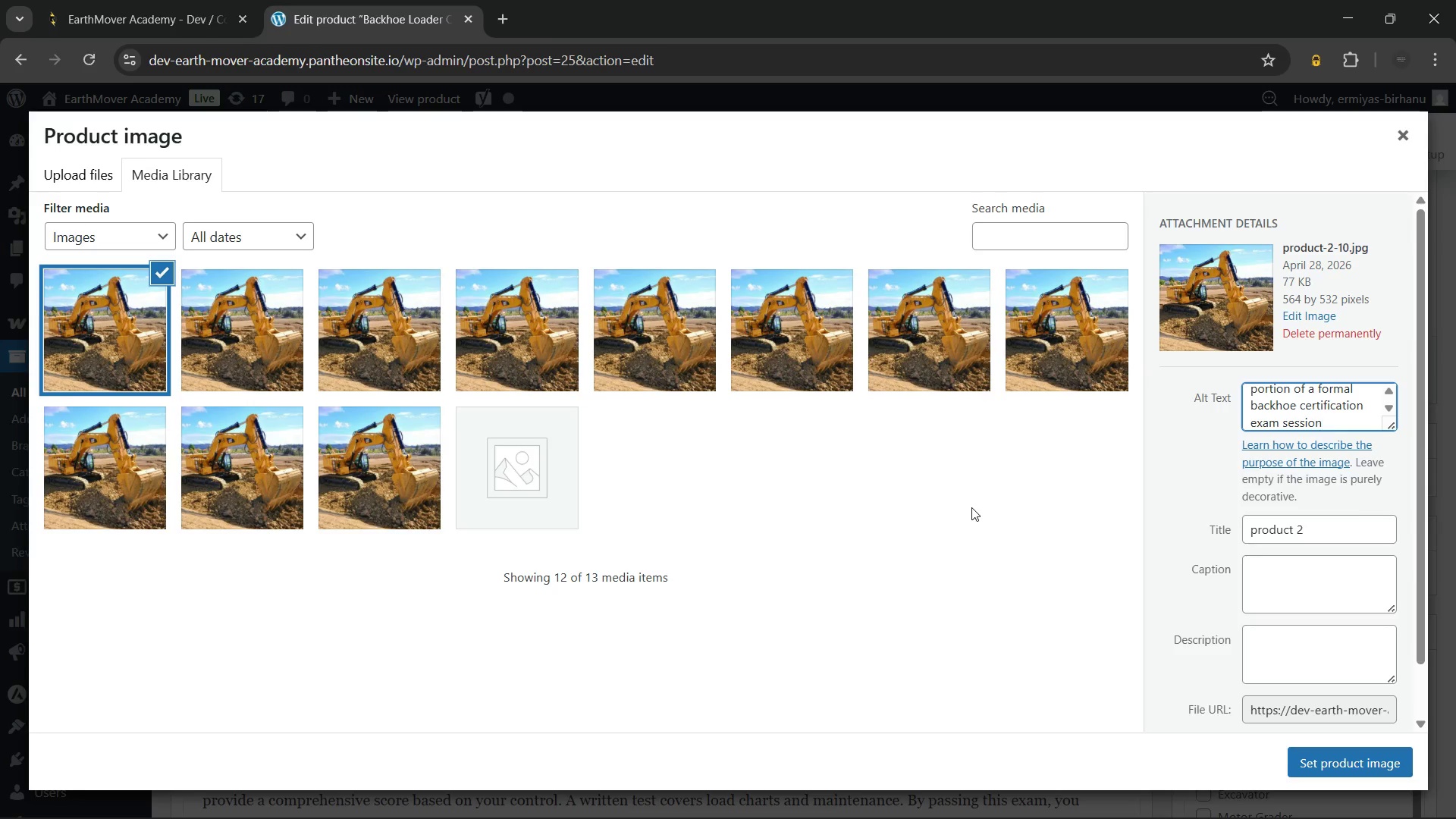 
wait(12.86)
 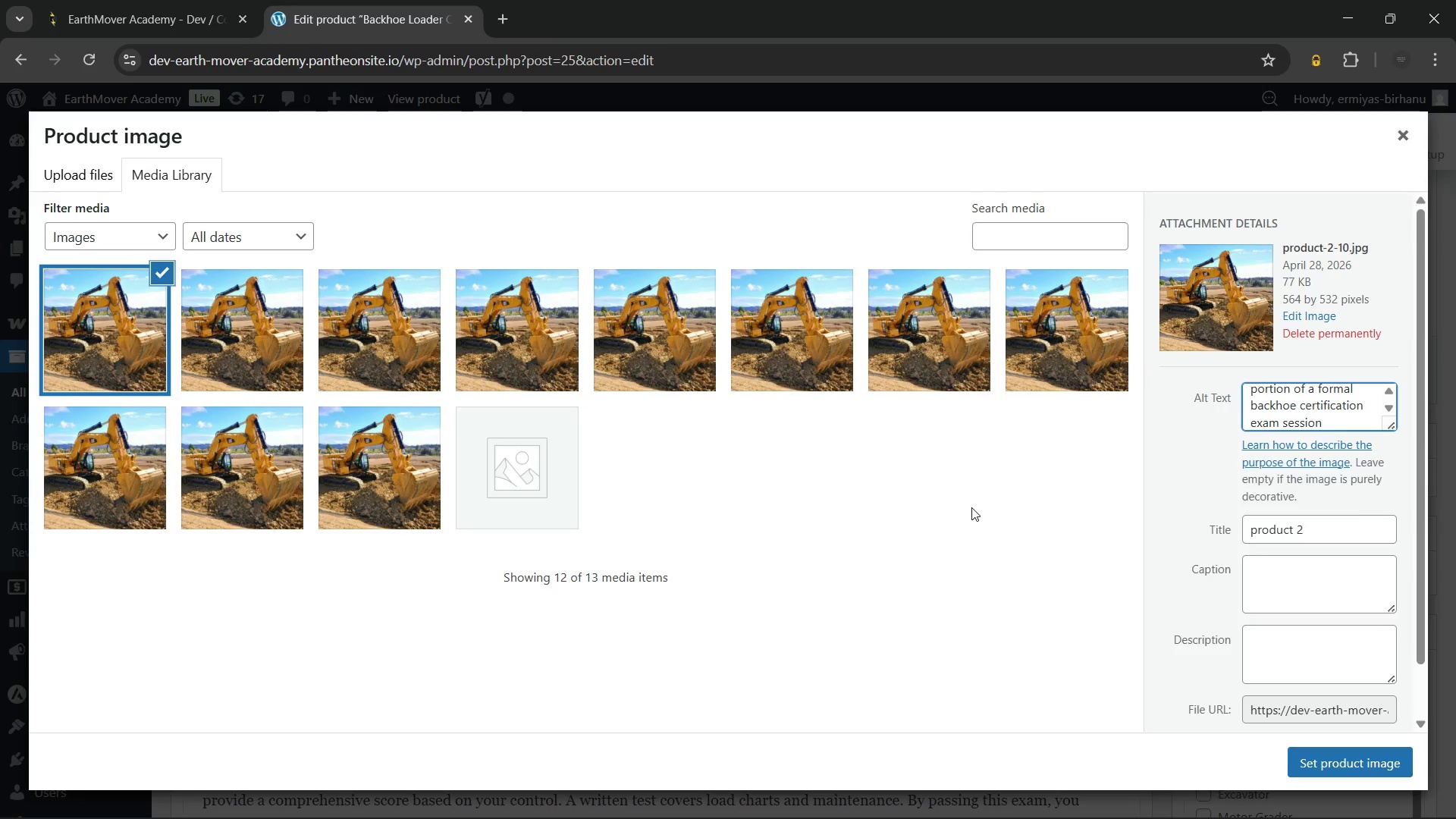 
left_click([1334, 763])
 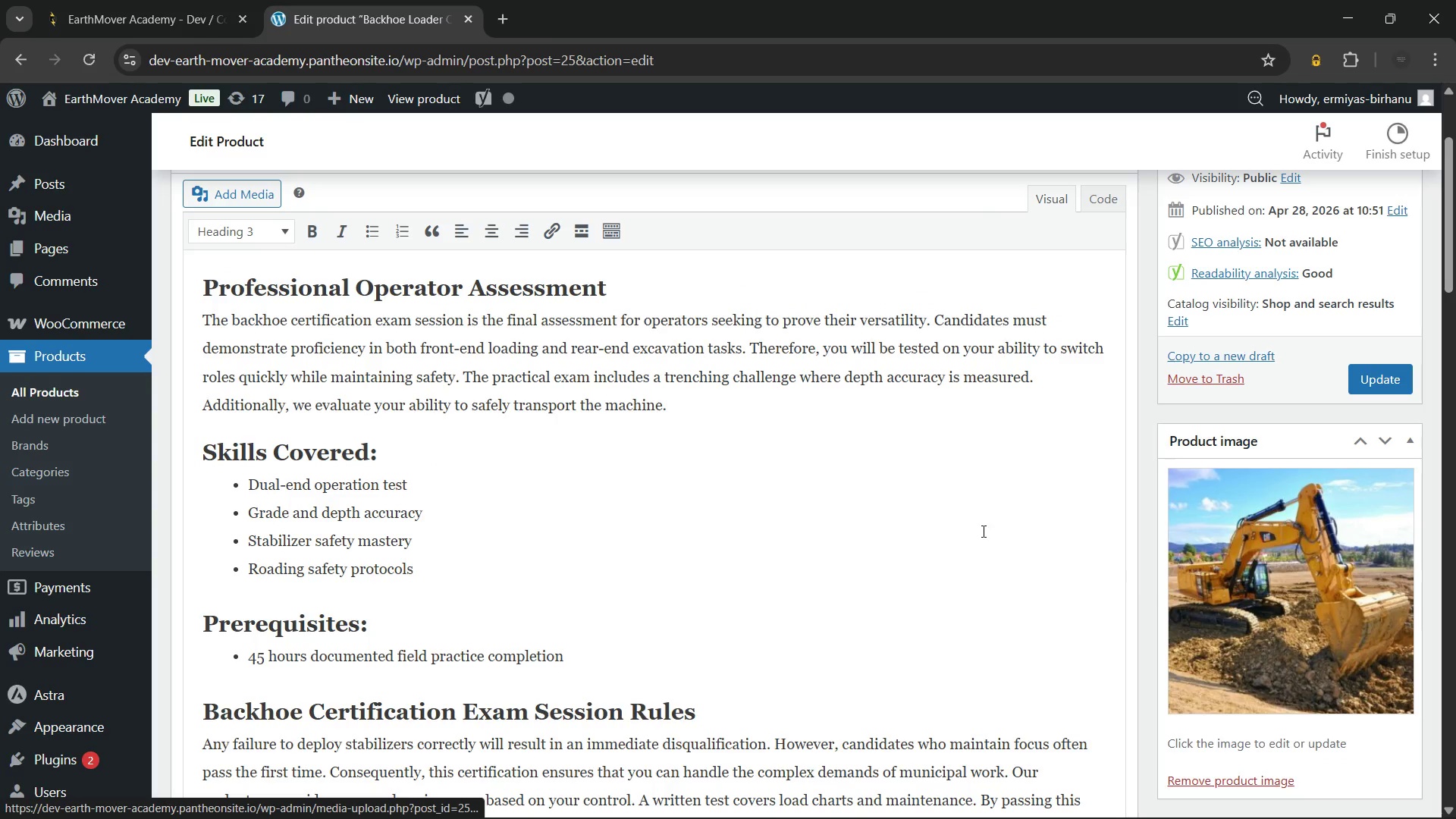 
scroll: coordinate [651, 487], scroll_direction: down, amount: 4.0
 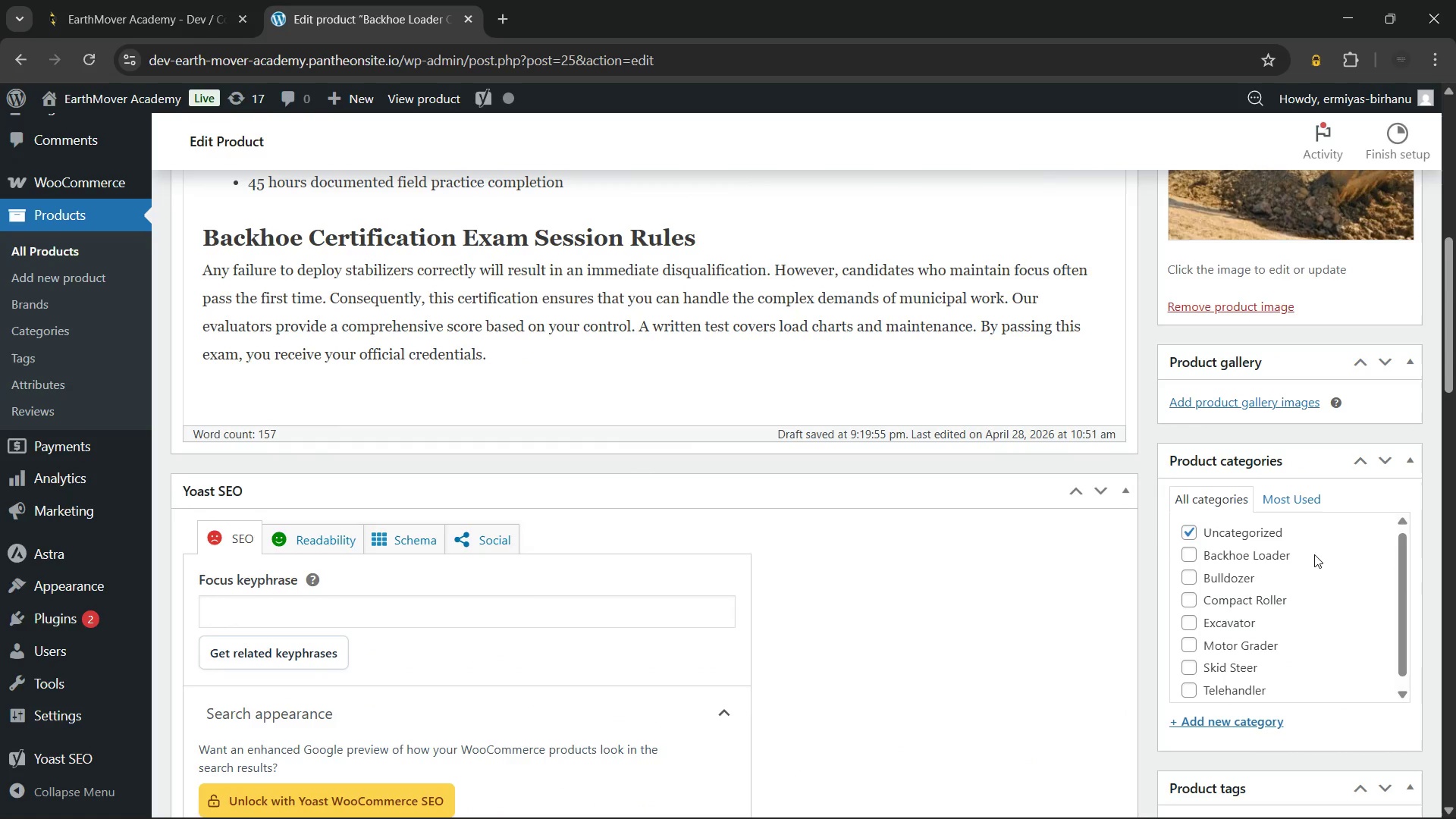 
scroll: coordinate [938, 329], scroll_direction: up, amount: 5.0
 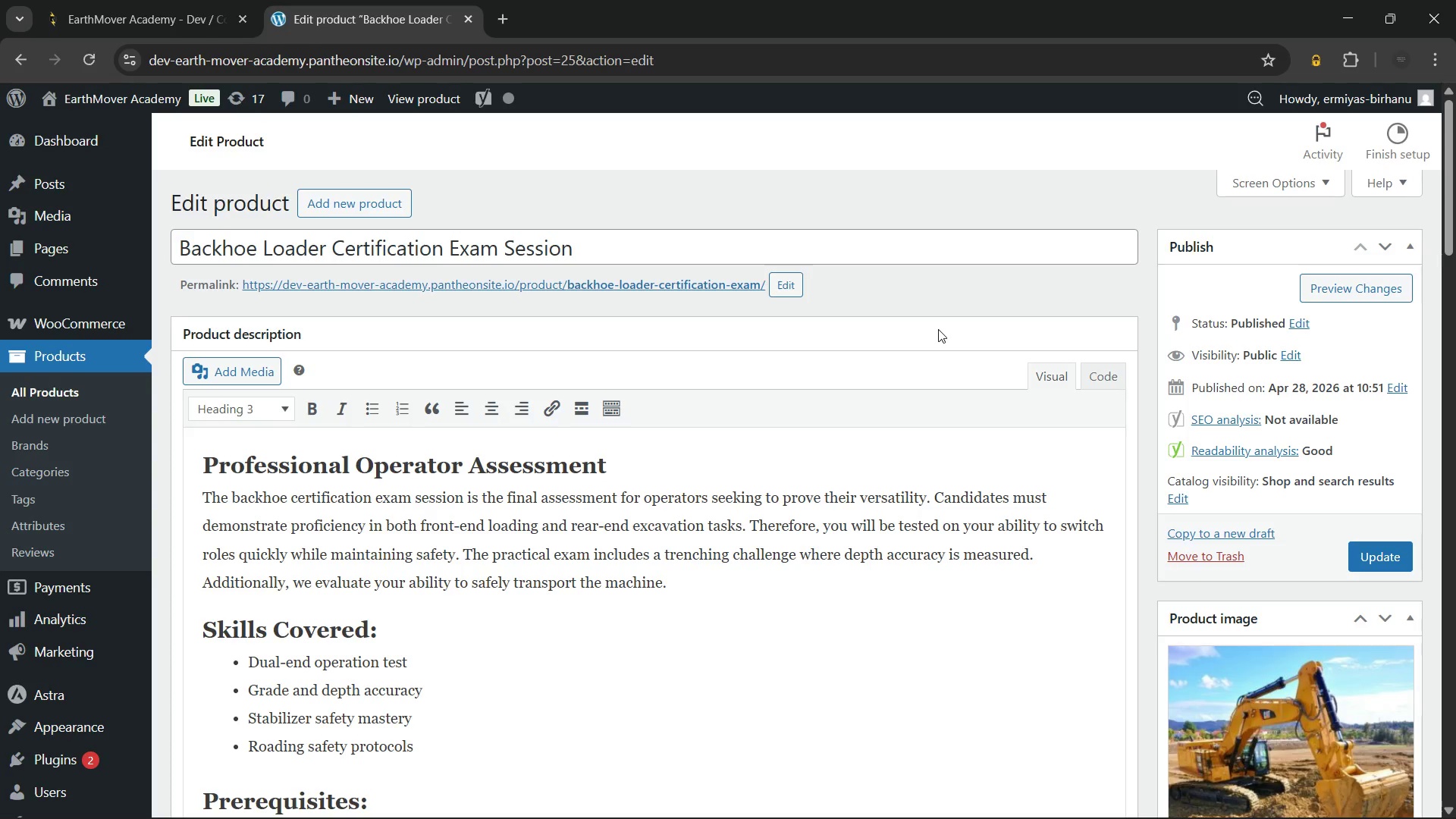 
scroll: coordinate [938, 329], scroll_direction: down, amount: 5.0
 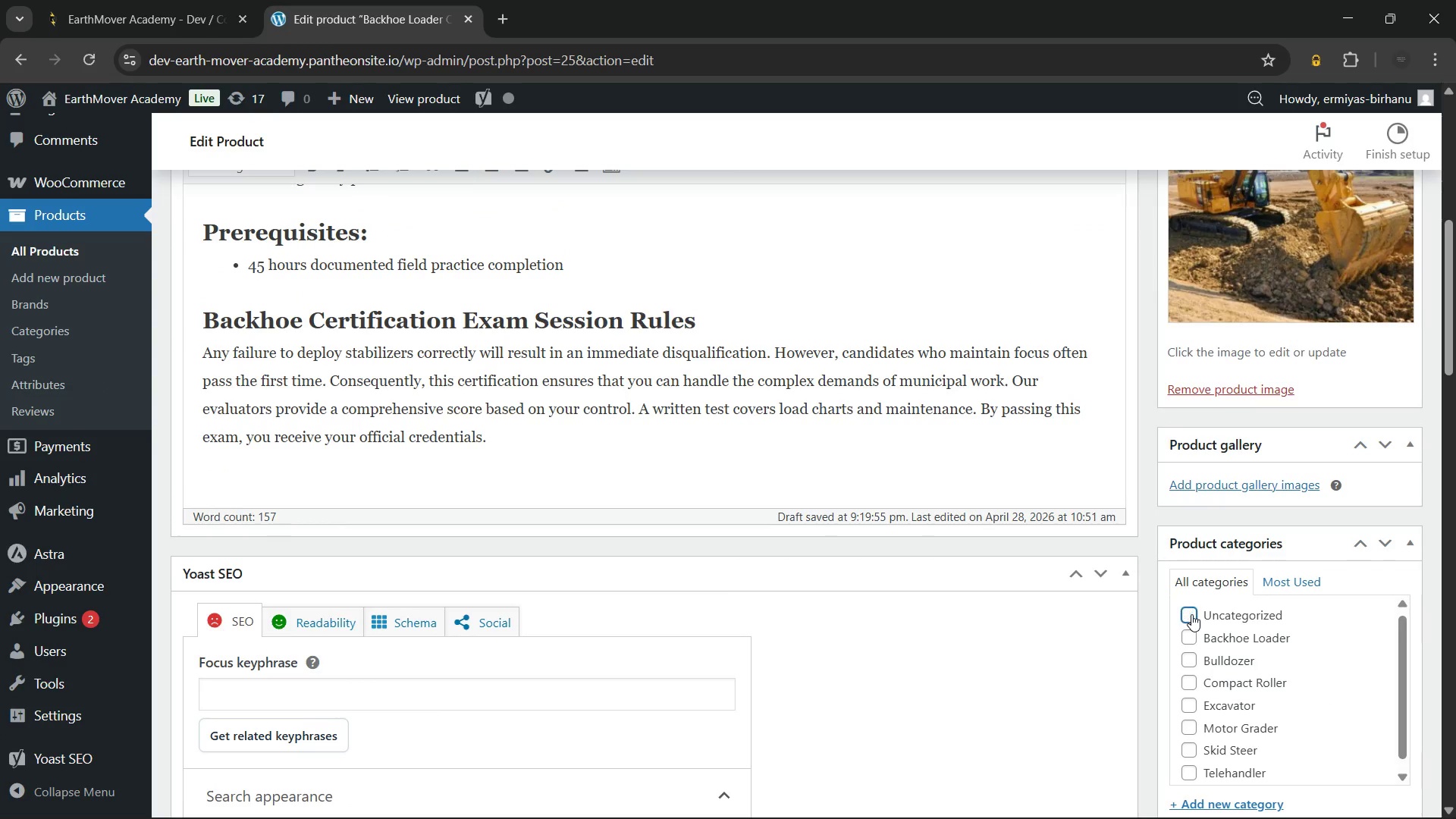 
double_click([1185, 630])
 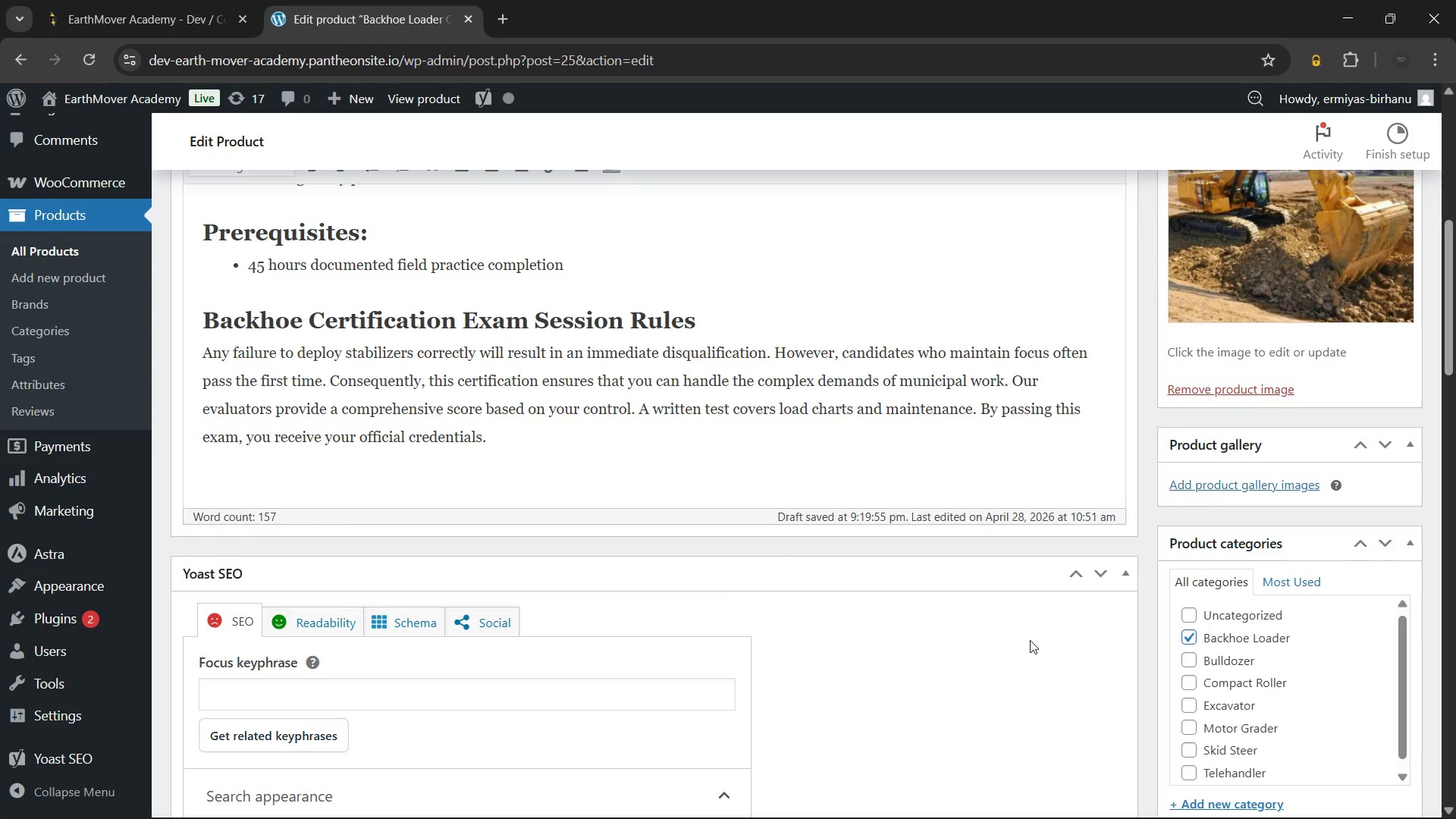 
triple_click([1030, 640])
 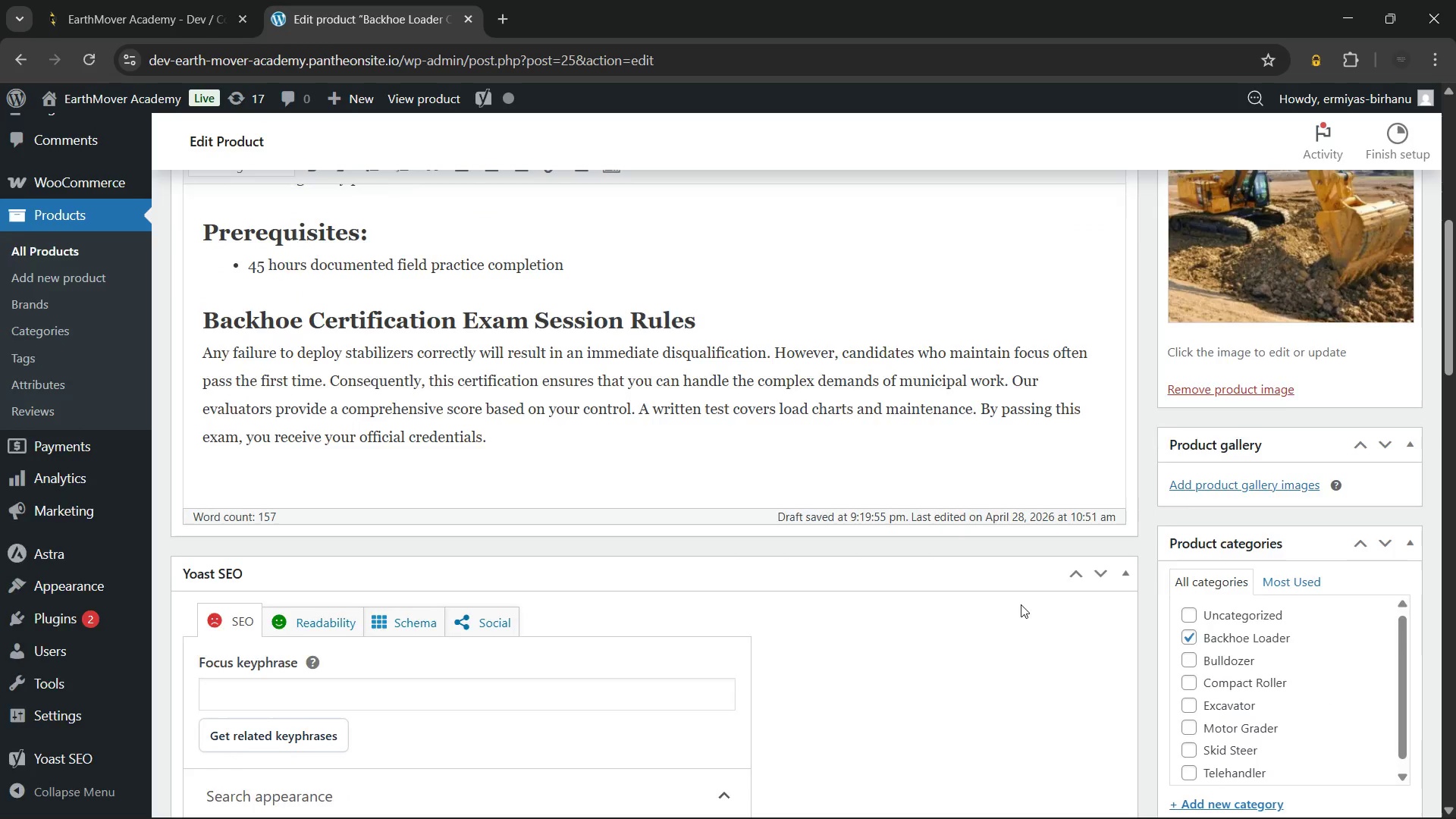 
scroll: coordinate [1021, 604], scroll_direction: down, amount: 1.0
 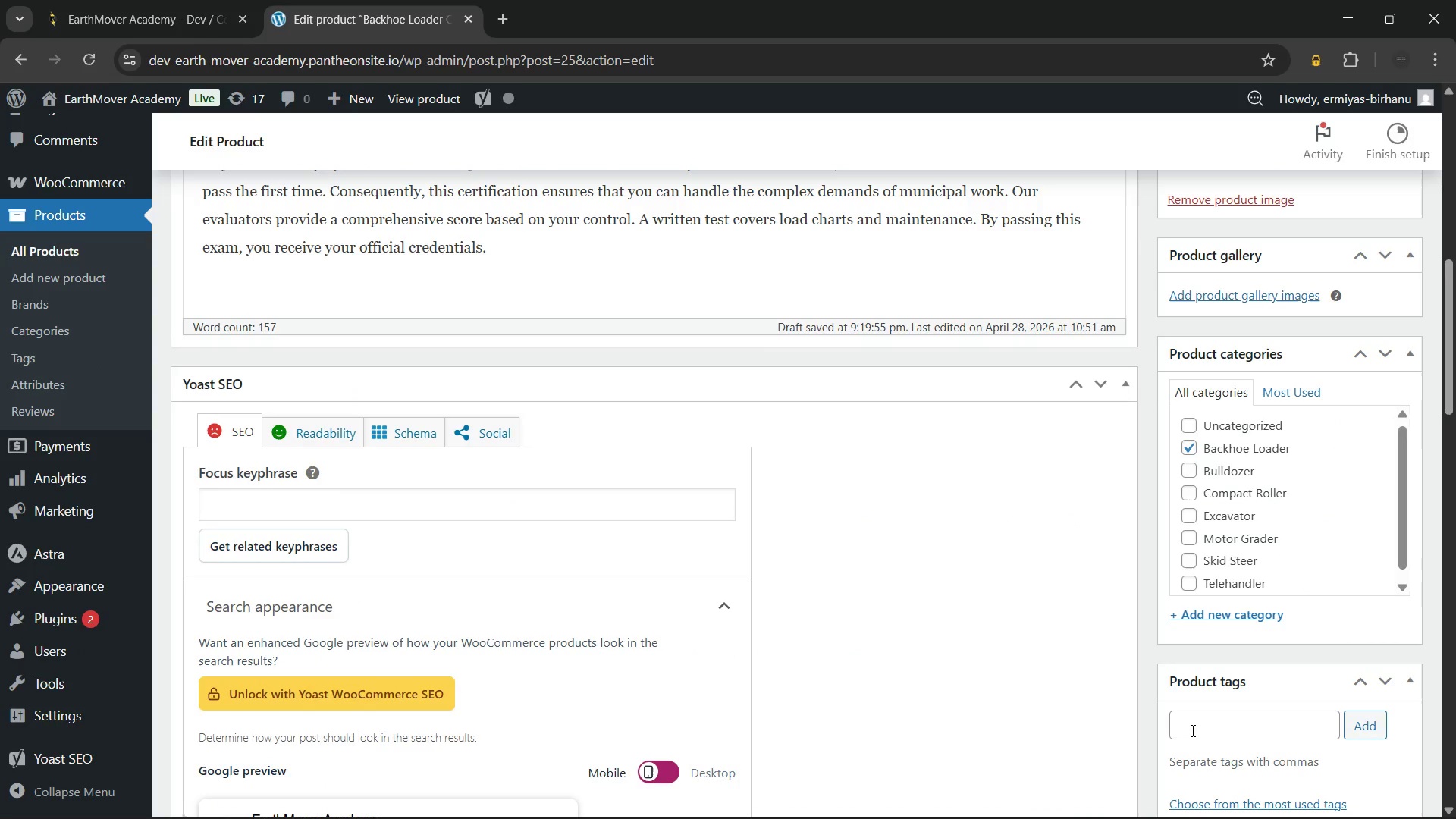 
left_click([1191, 730])
 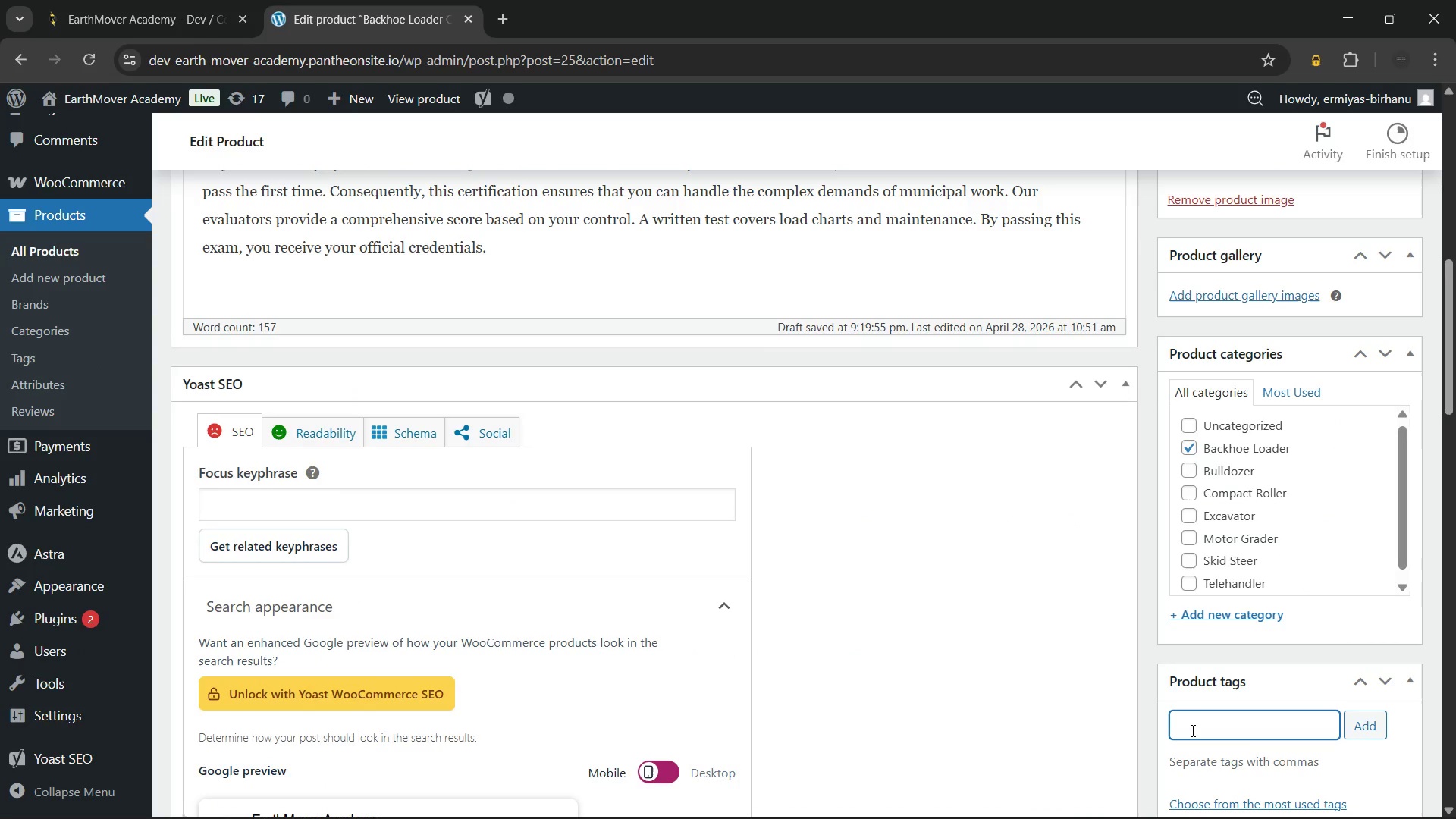 
type(cer)
 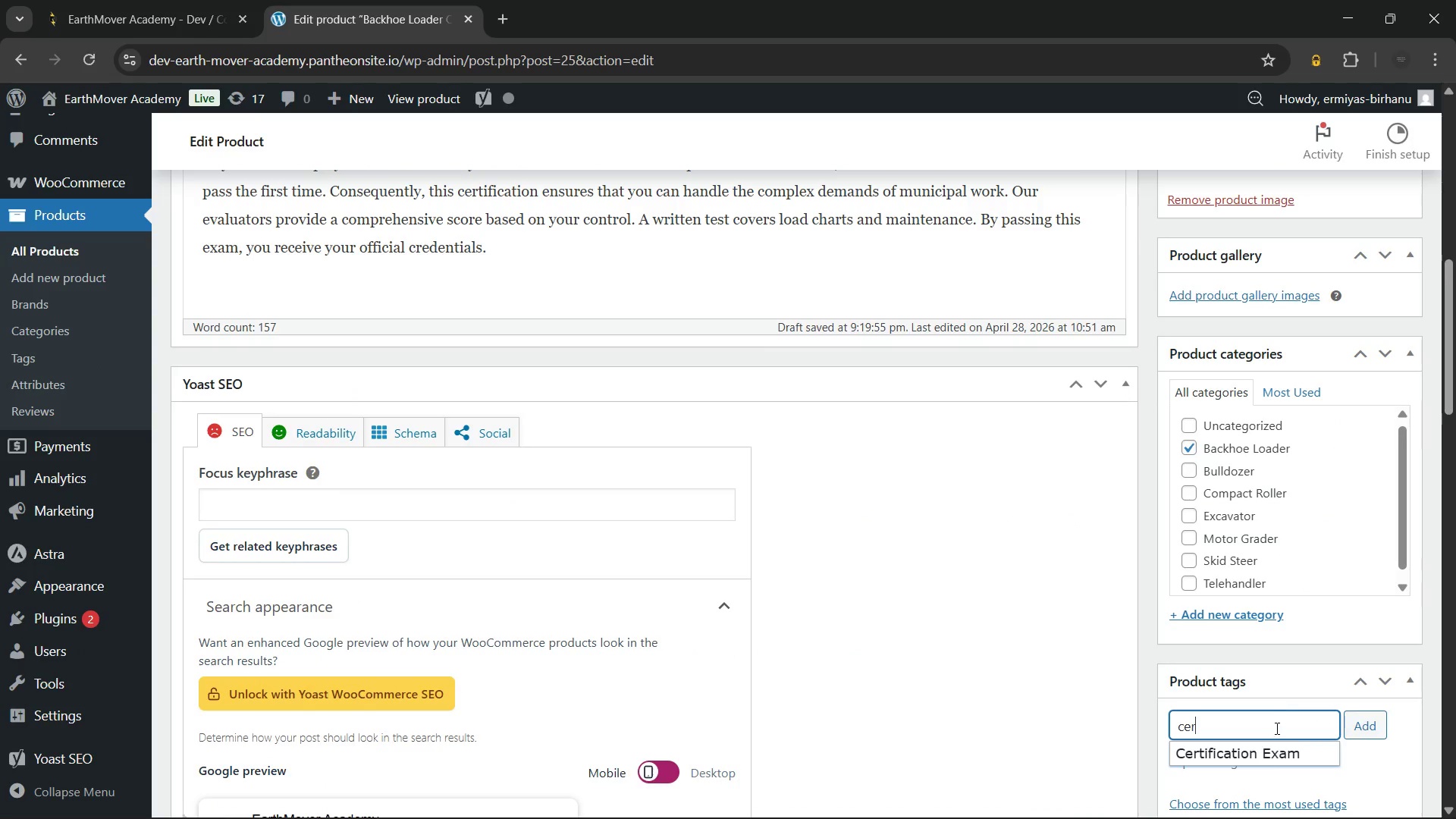 
left_click([1271, 756])
 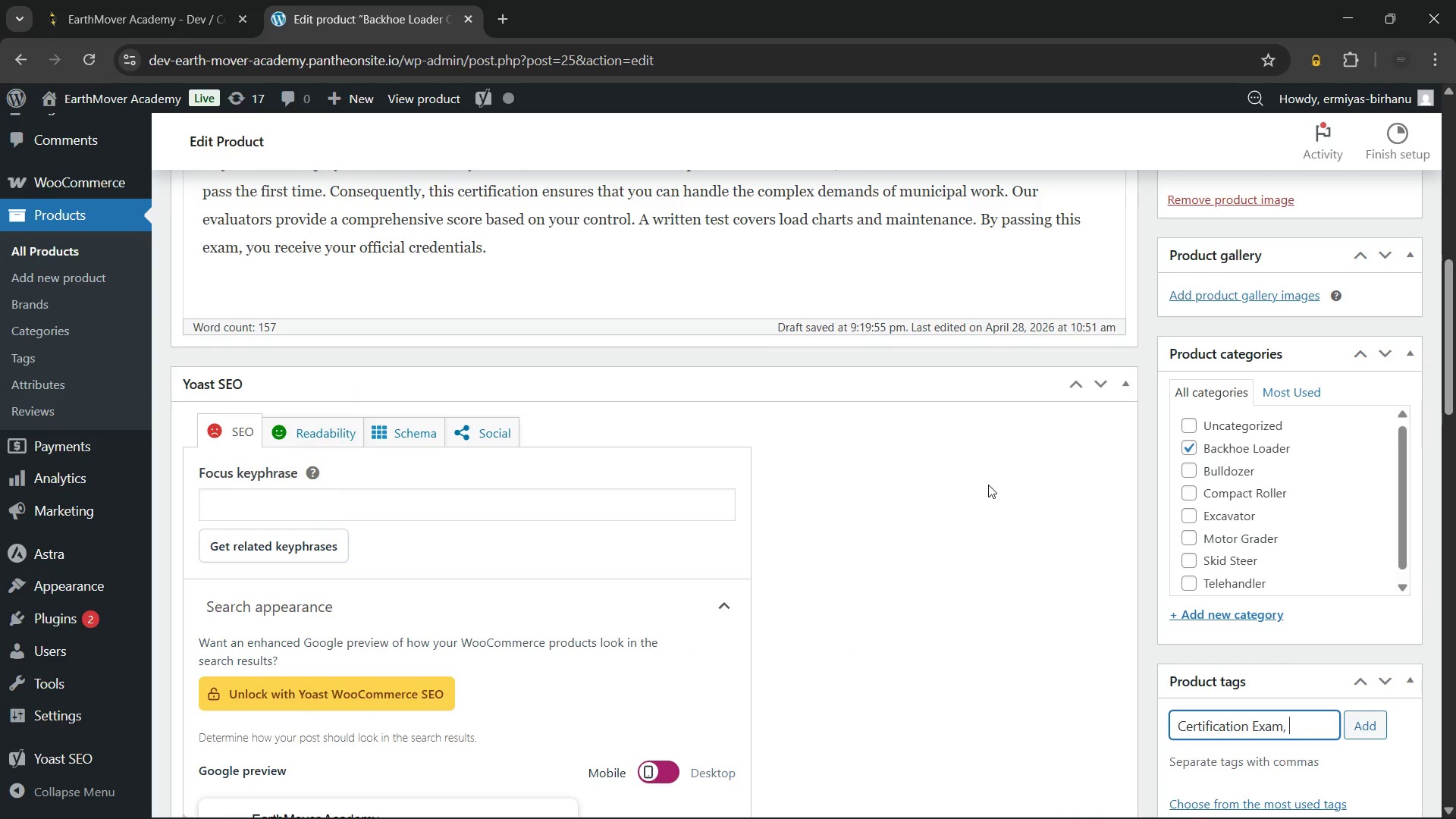 
left_click([988, 485])
 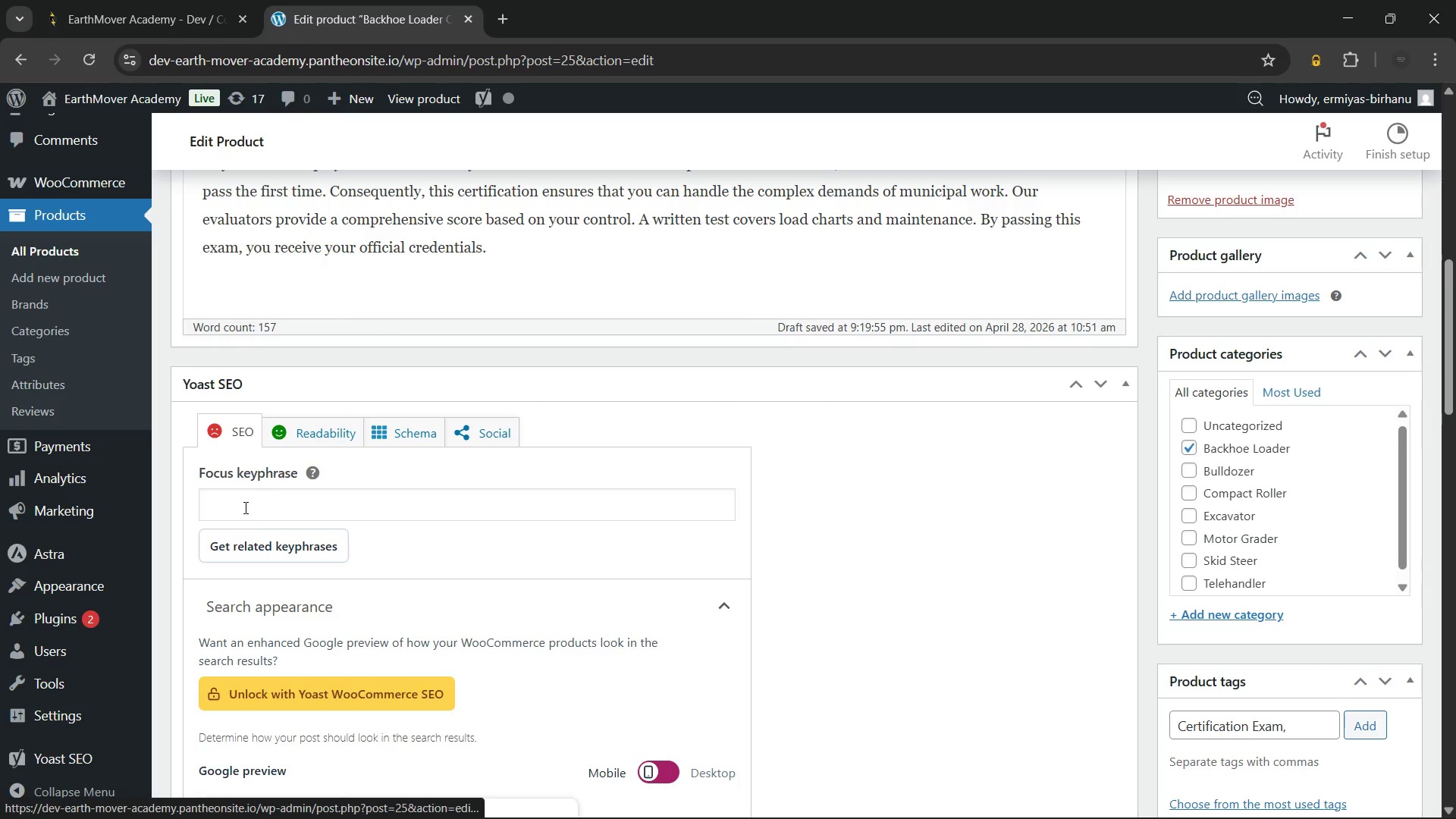 
left_click([267, 507])
 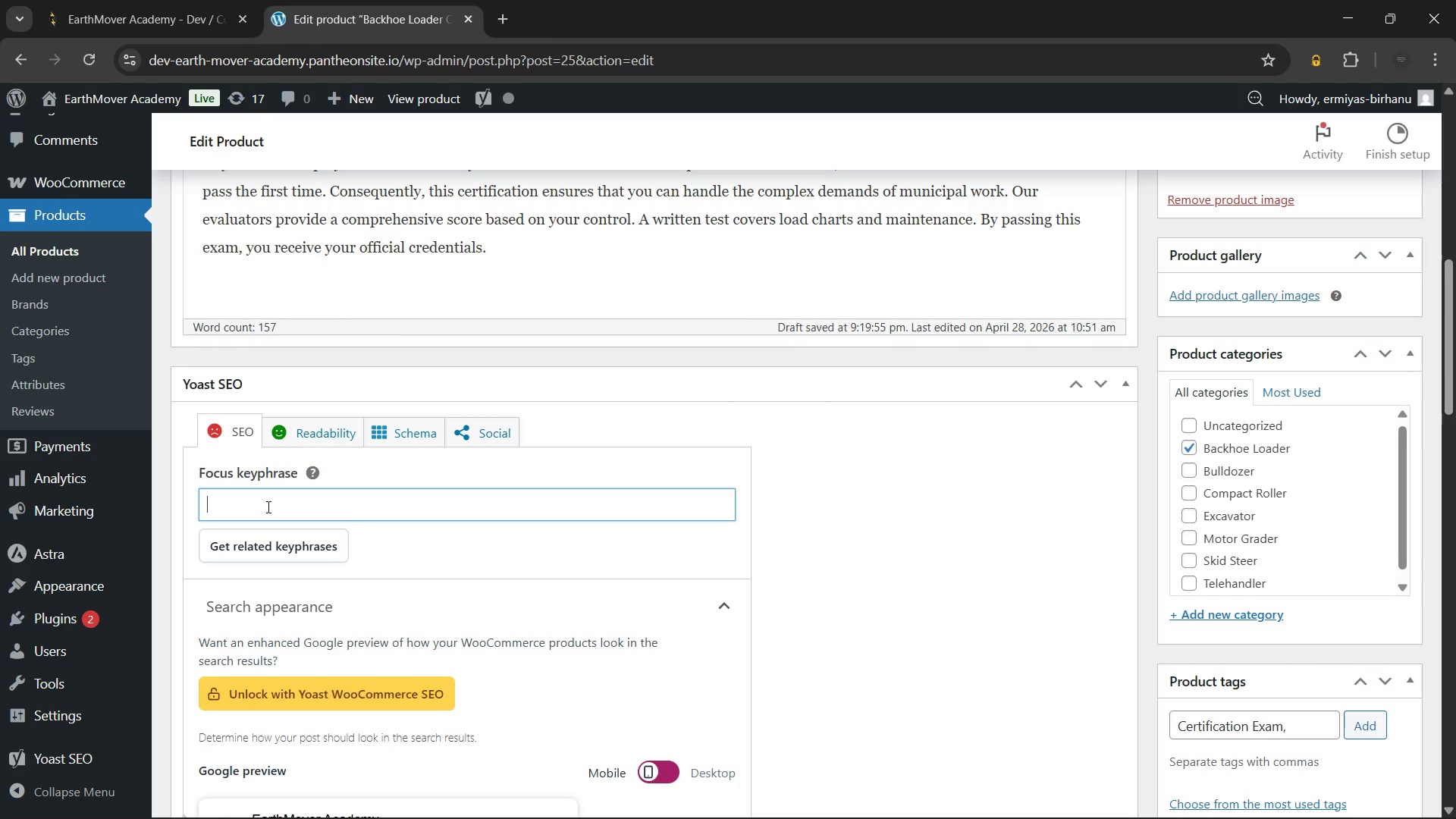 
type(Backhoes)
key(Backspace)
type( certification exam session)
 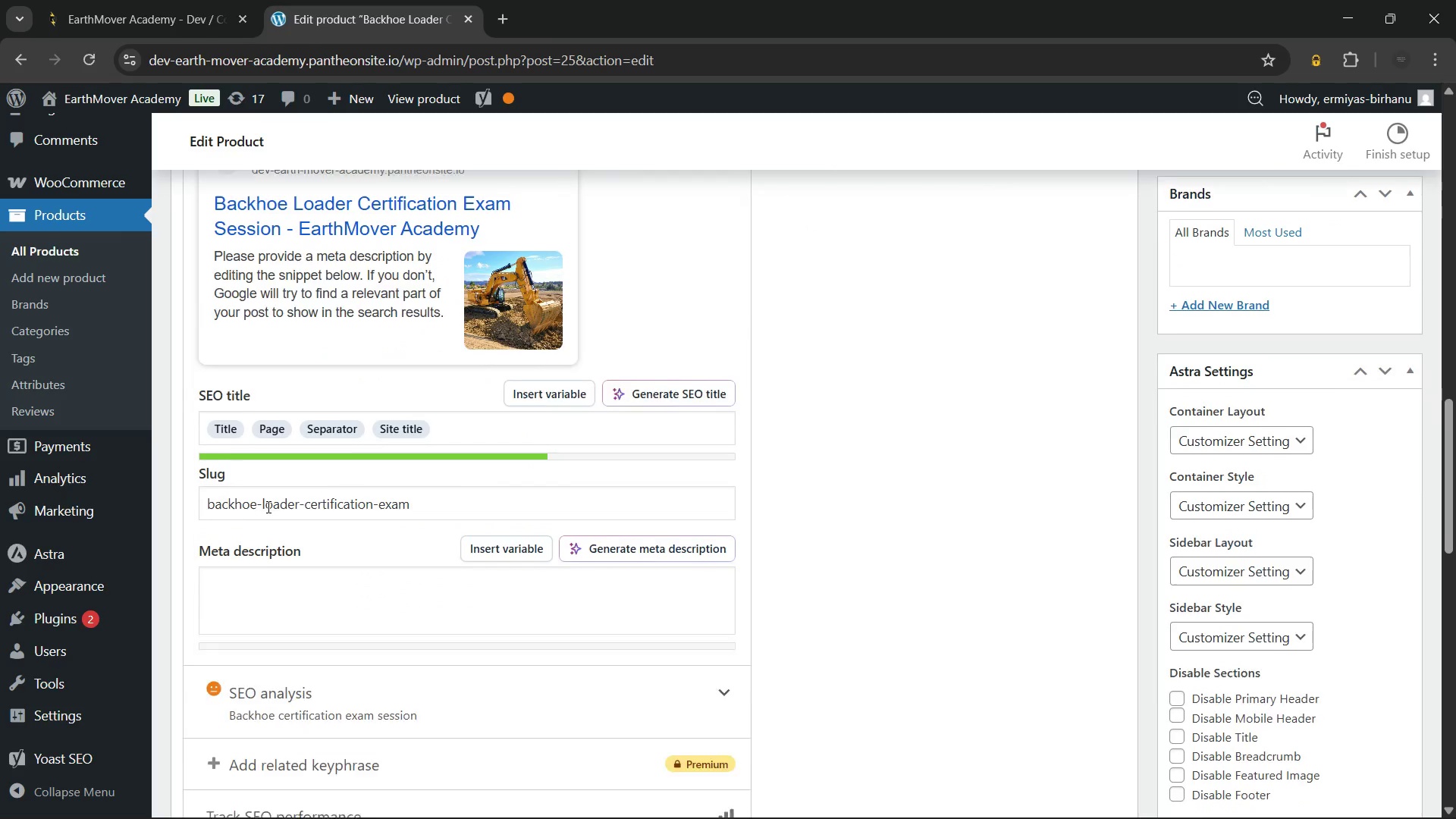 
left_click([312, 580])
 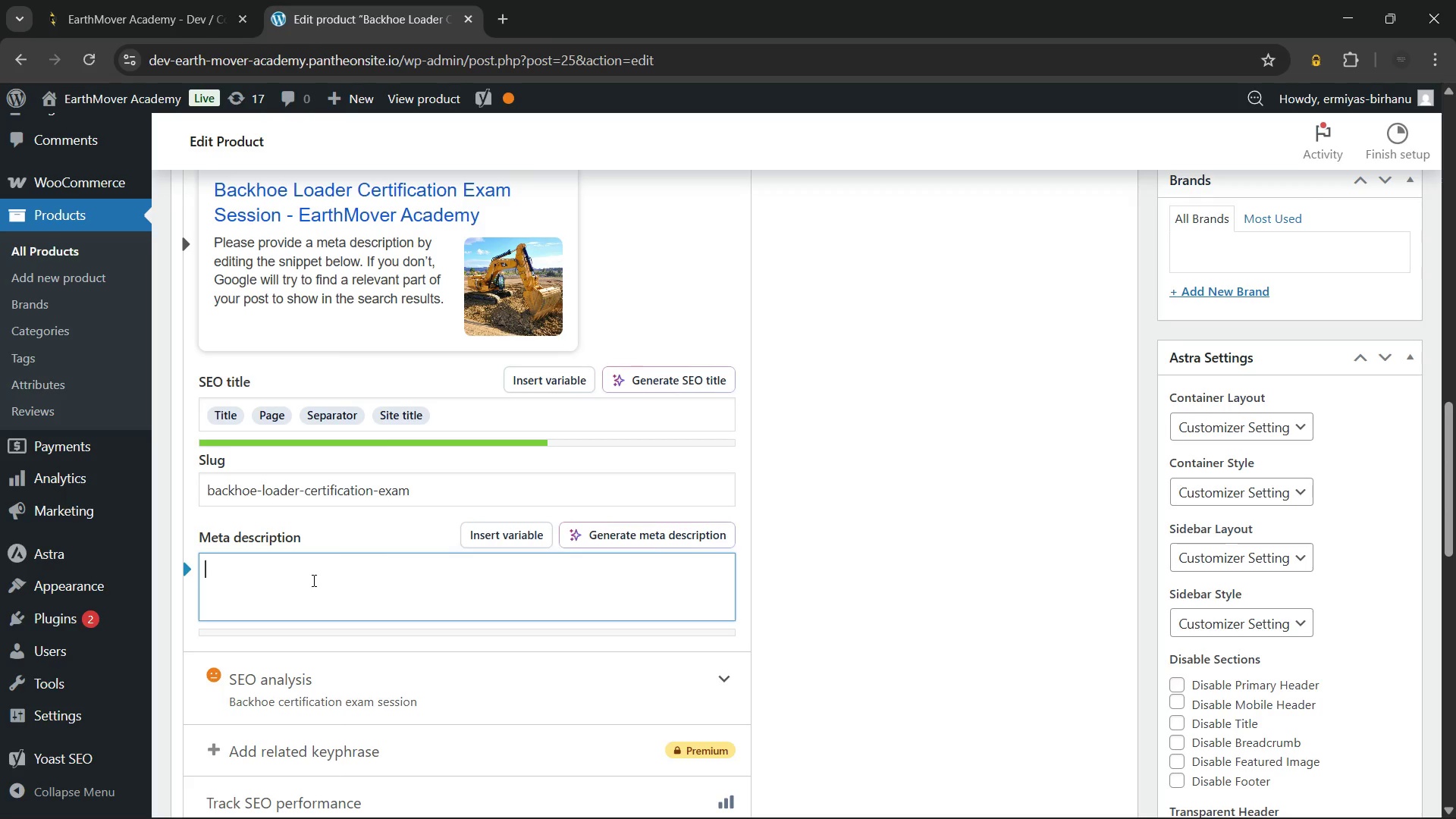 
type(Get certified with our backhoe)
 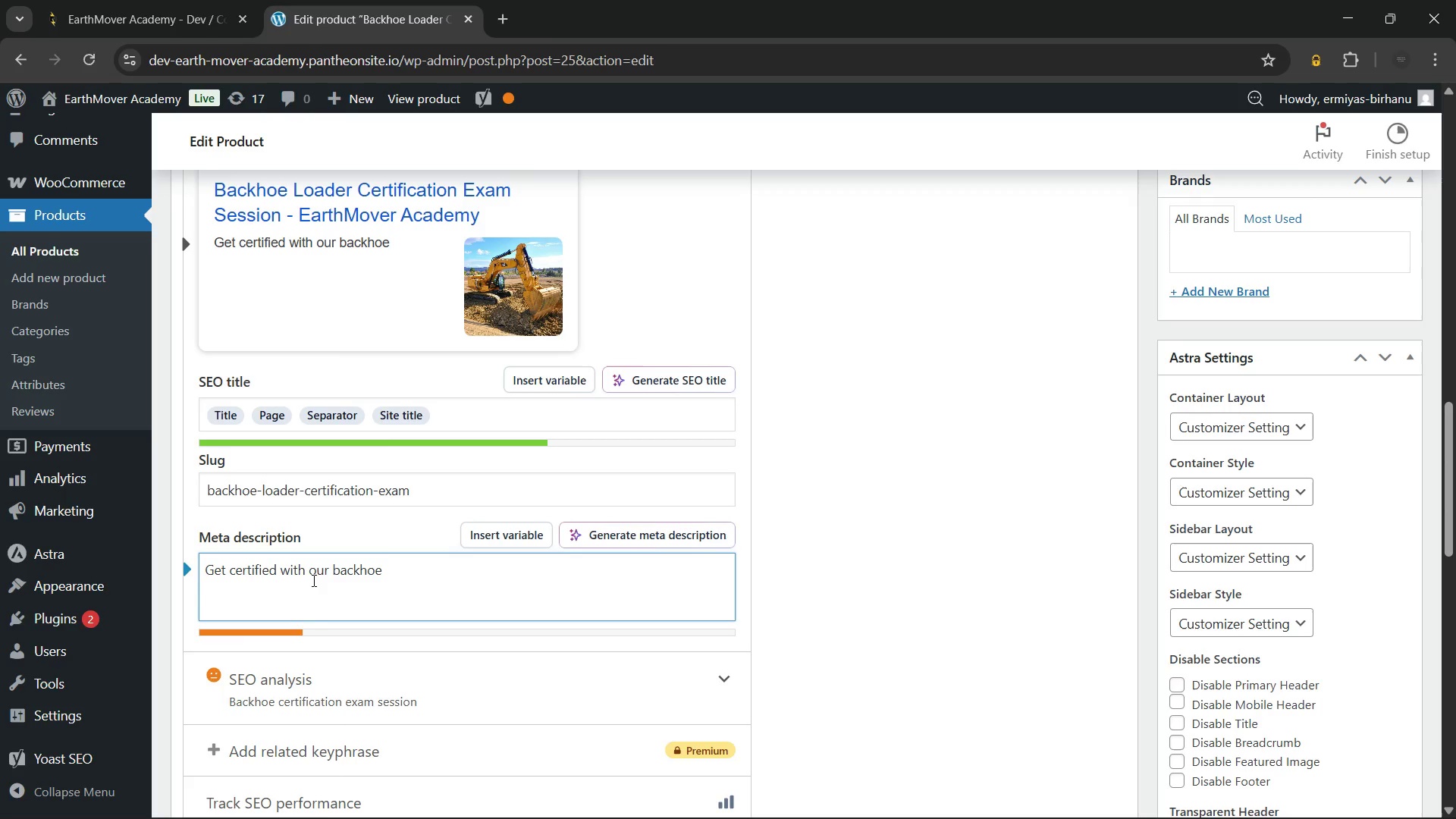 
wait(9.95)
 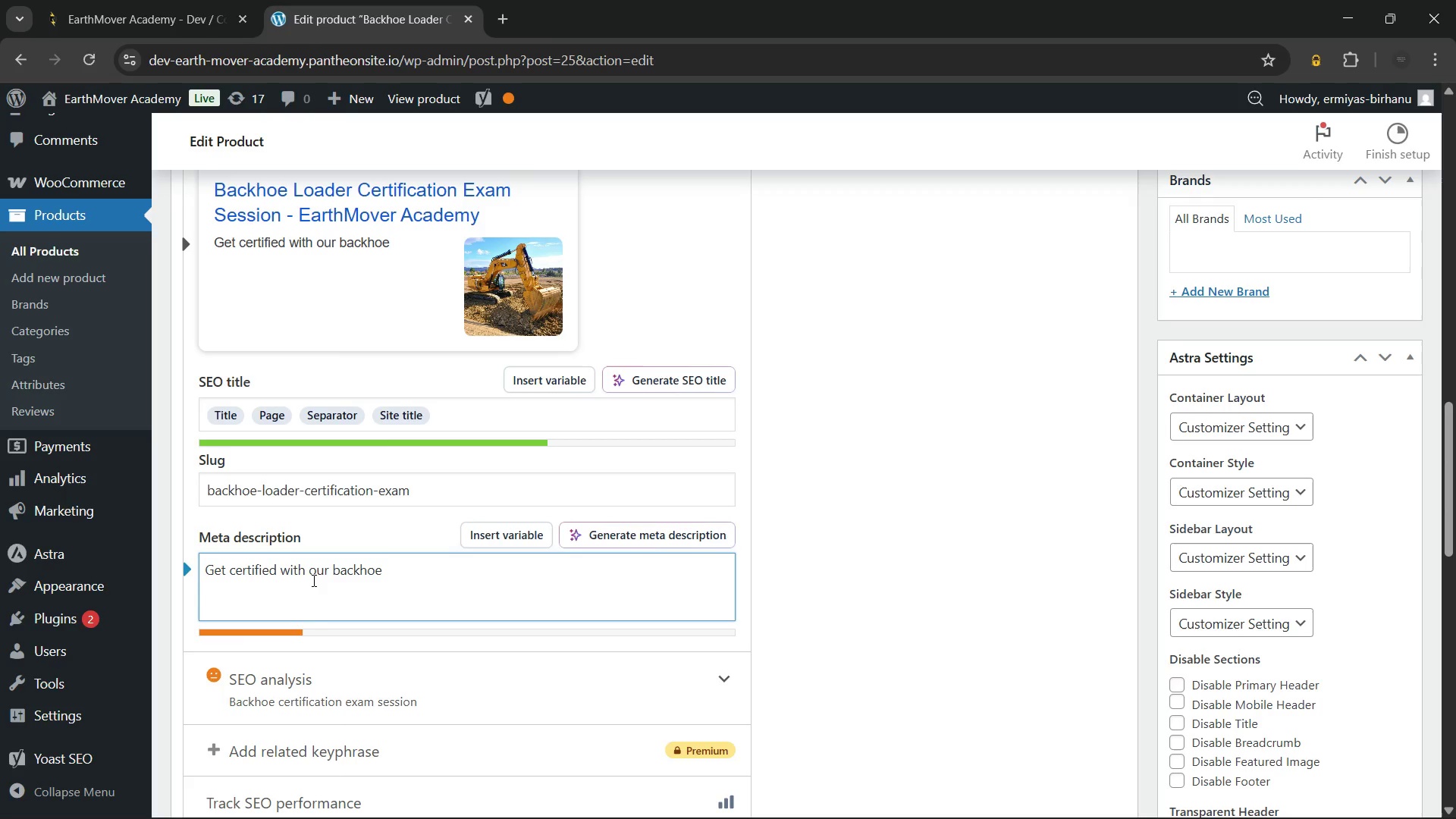 
type( certification exam session. We evaluate your dual-purpose machine skills to ensure you are ready for professional employment)
 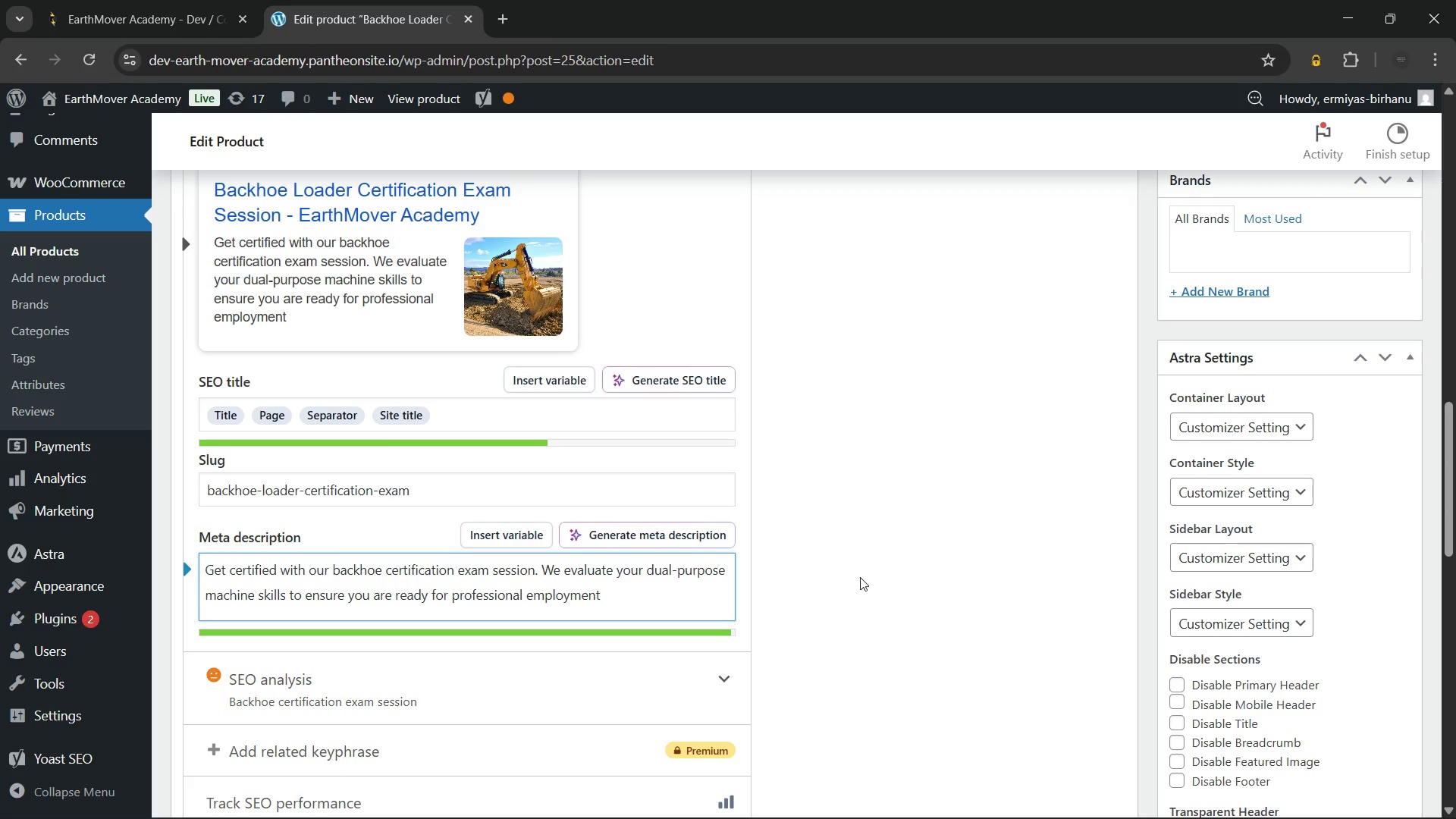 
wait(6.3)
 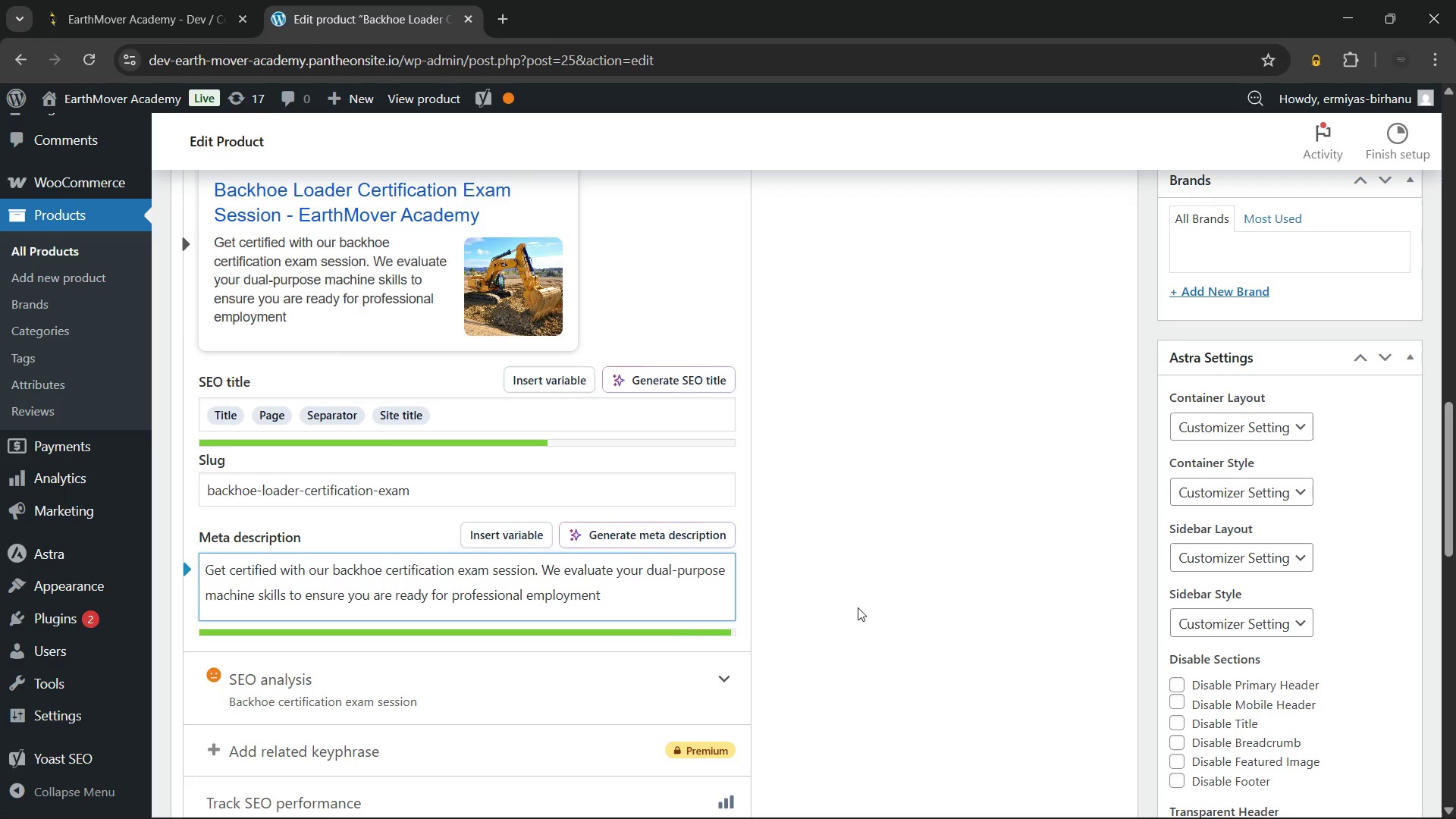 
key(Period)
 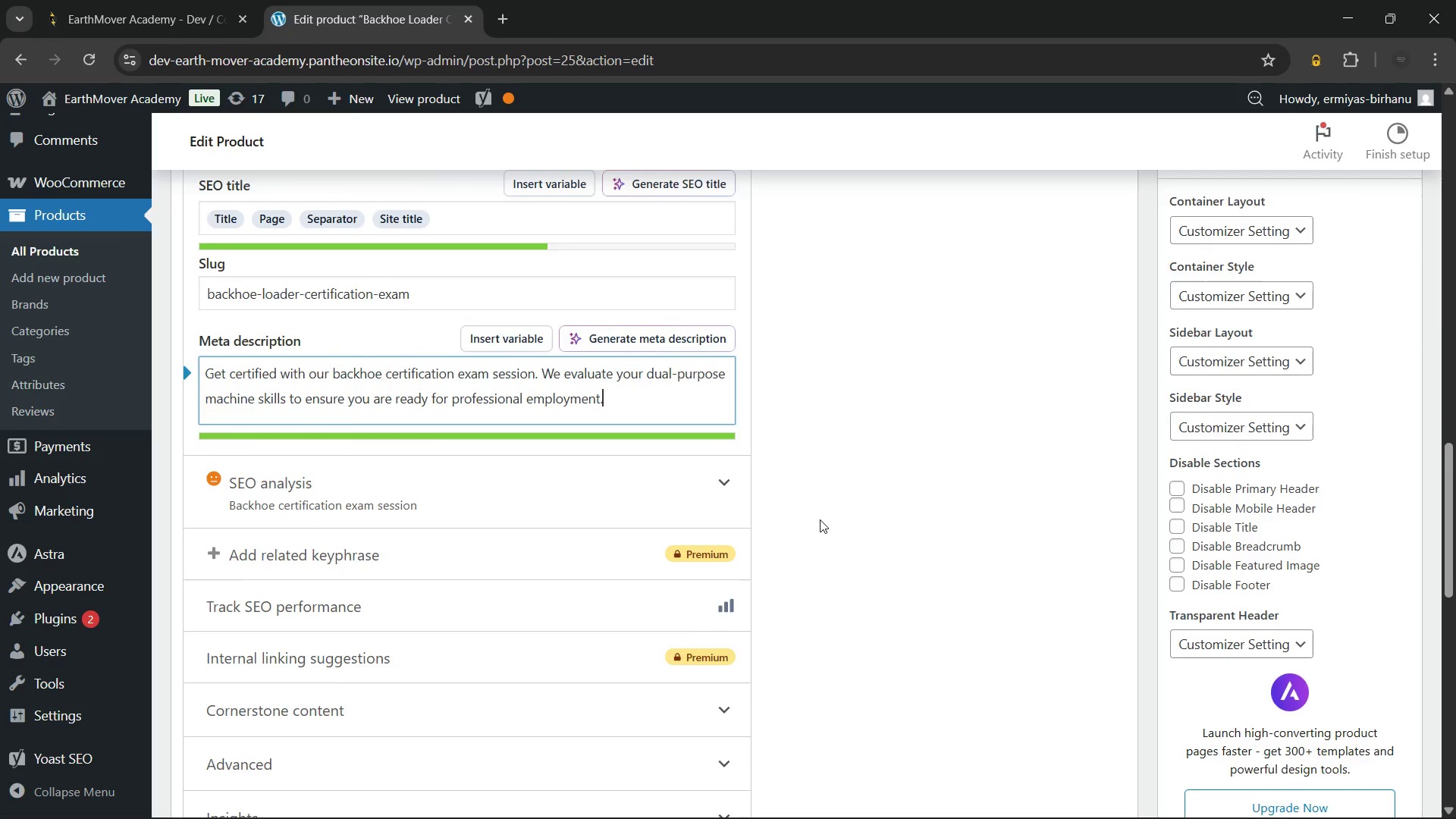 
left_click([662, 452])
 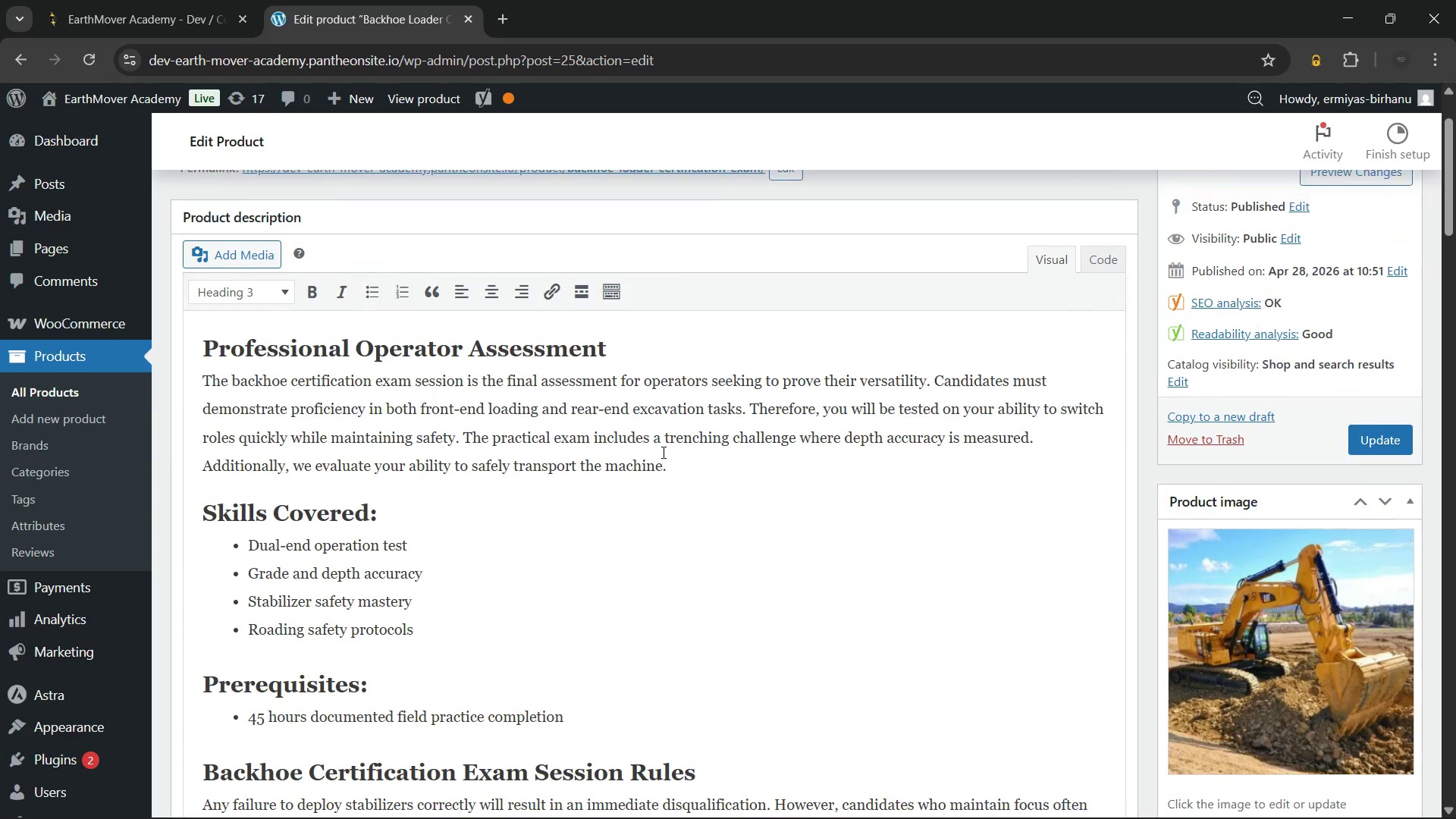 
left_click([653, 359])
 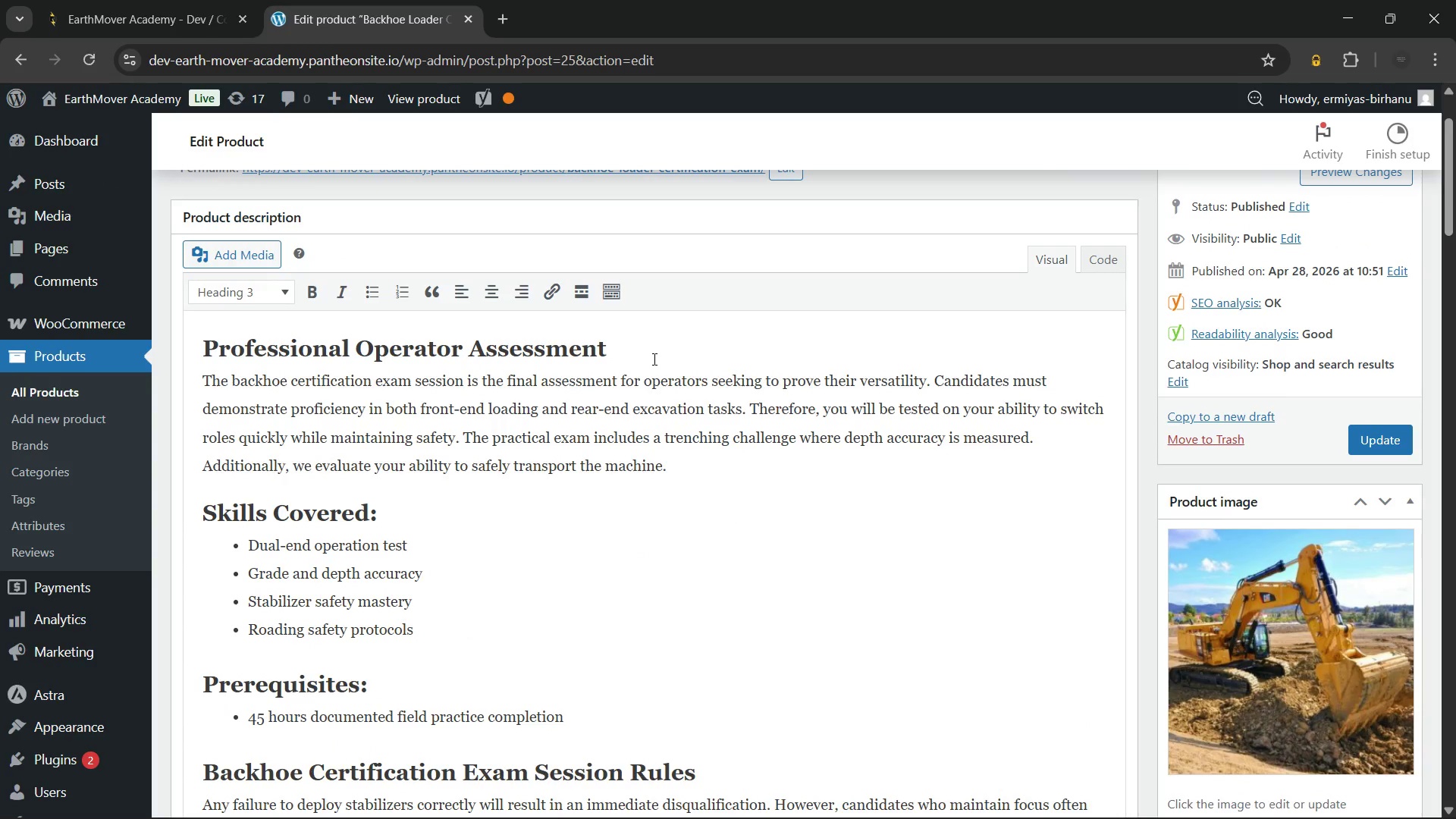 
key(Space)
 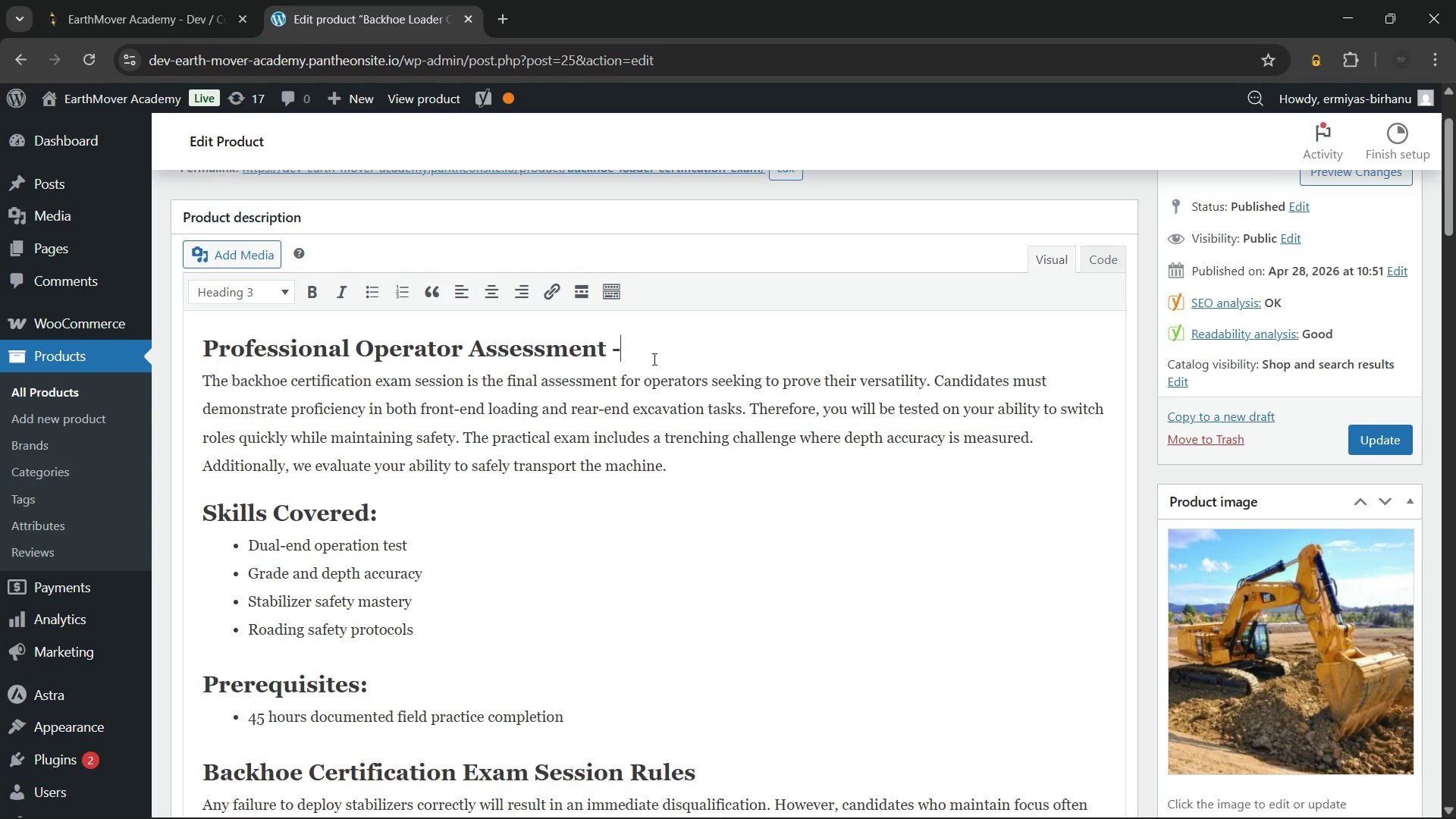 
key(Minus)
 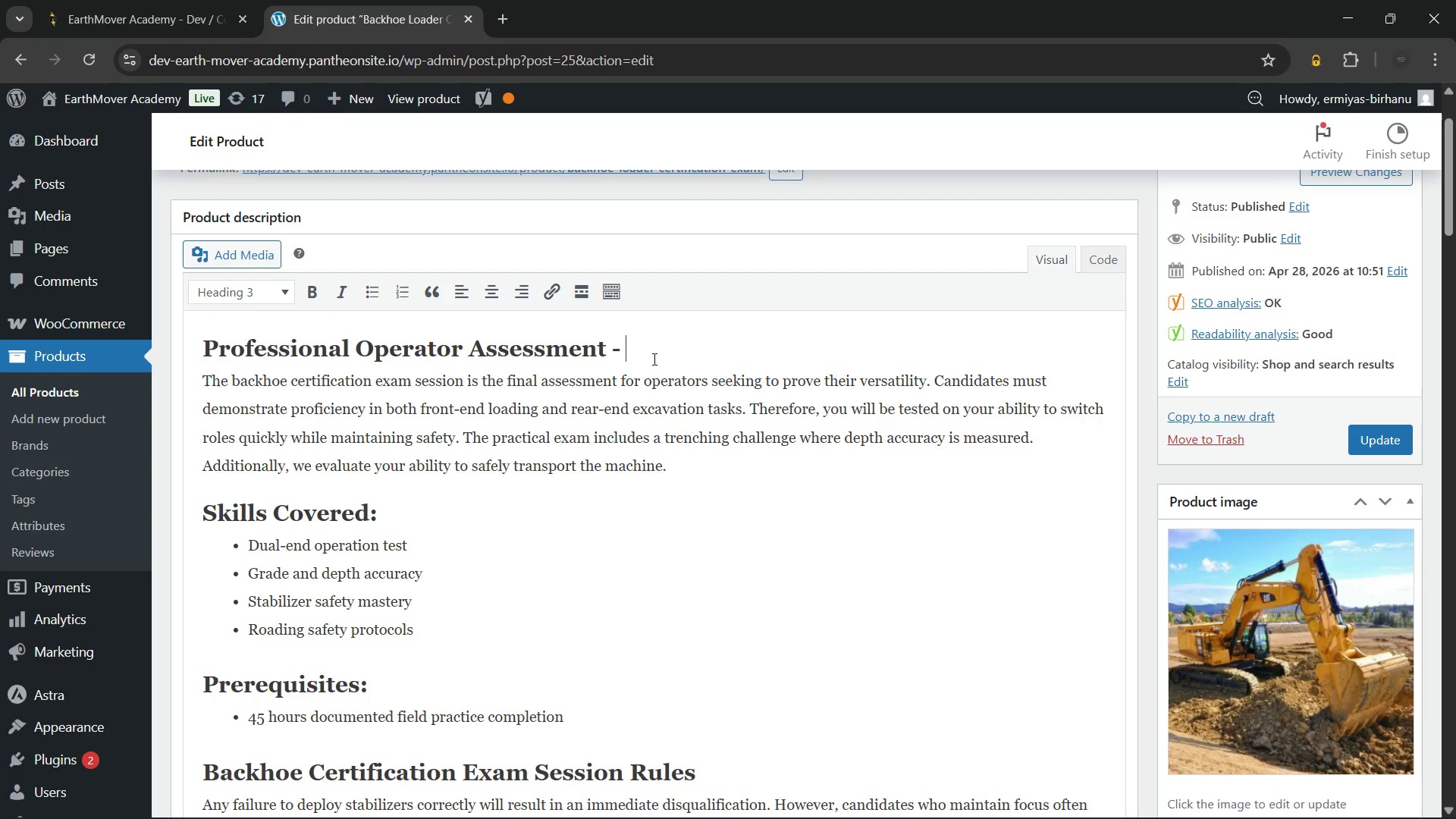 
key(Space)
 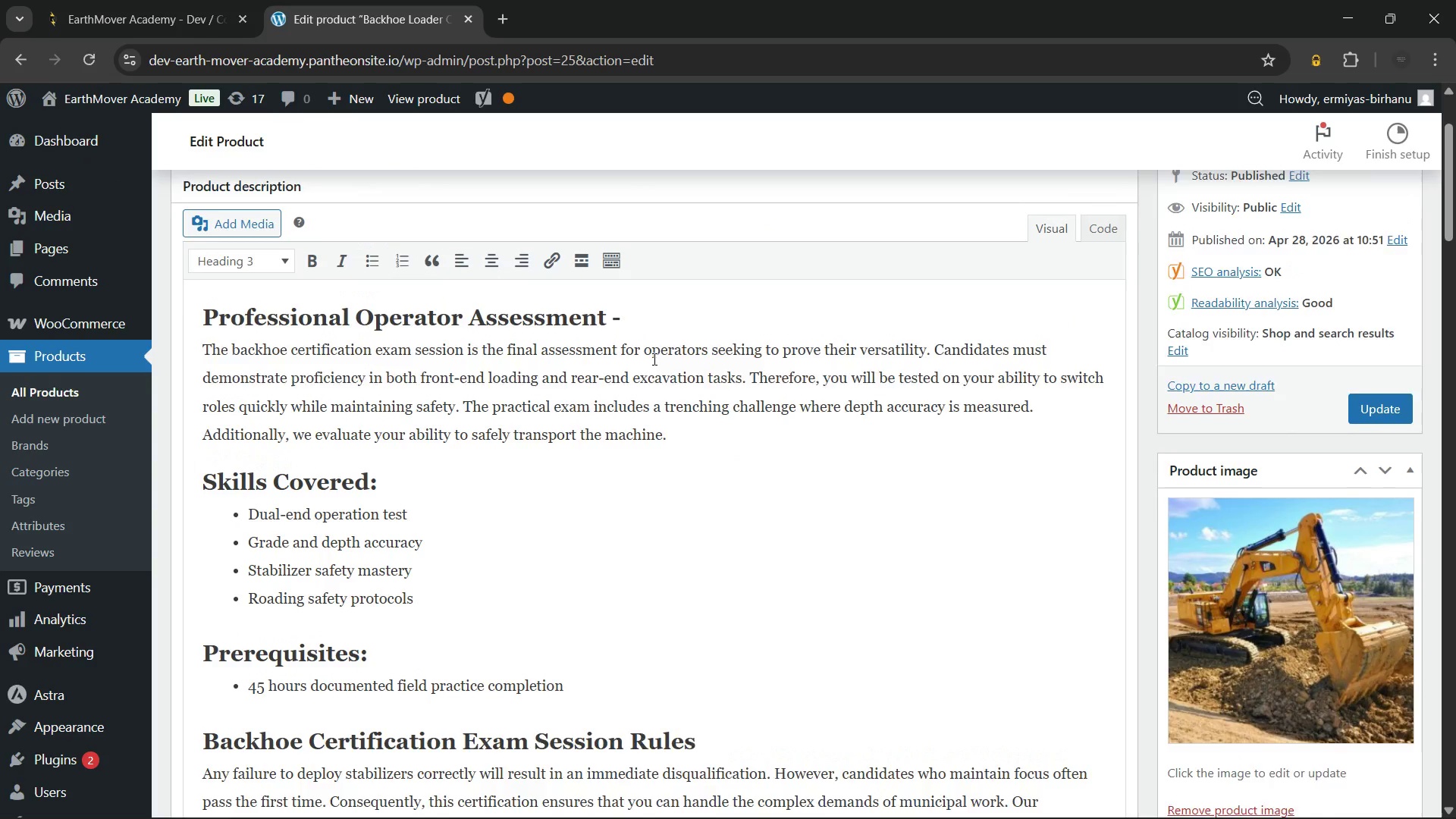 
type(Backhoe certification ea)
key(Backspace)
type(xam)
 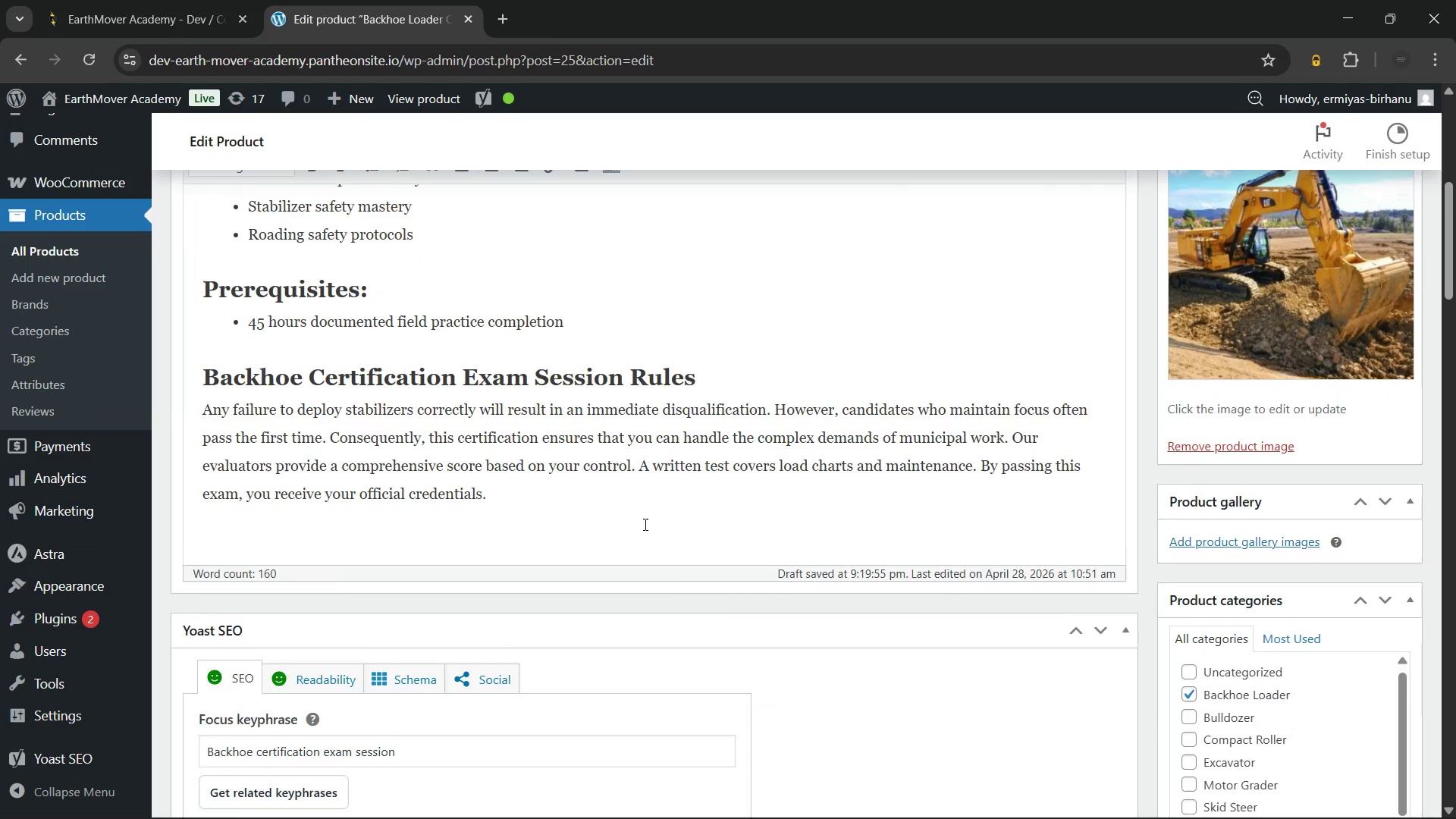 
scroll: coordinate [685, 354], scroll_direction: down, amount: 18.0
 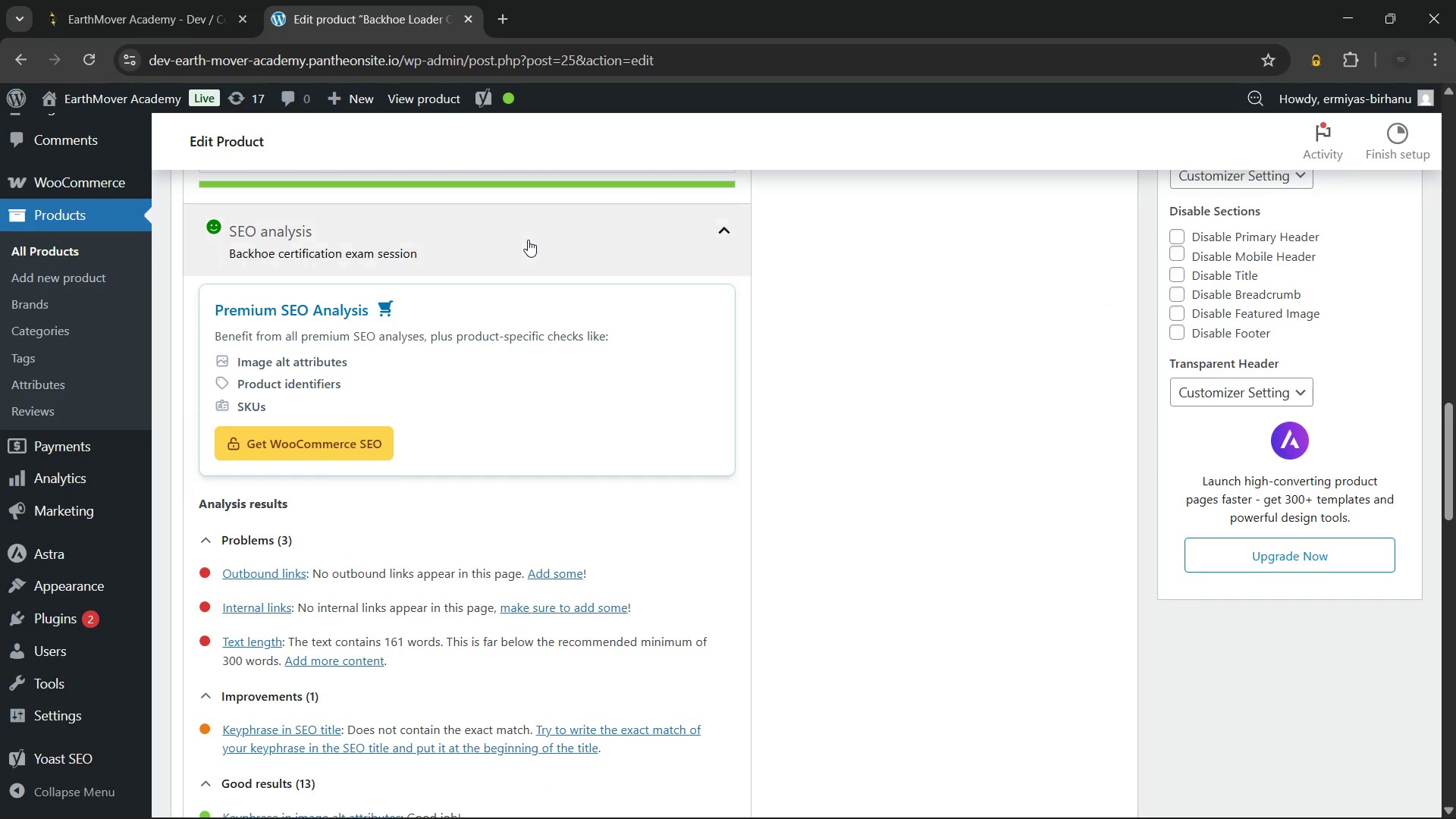 
left_click([528, 240])
 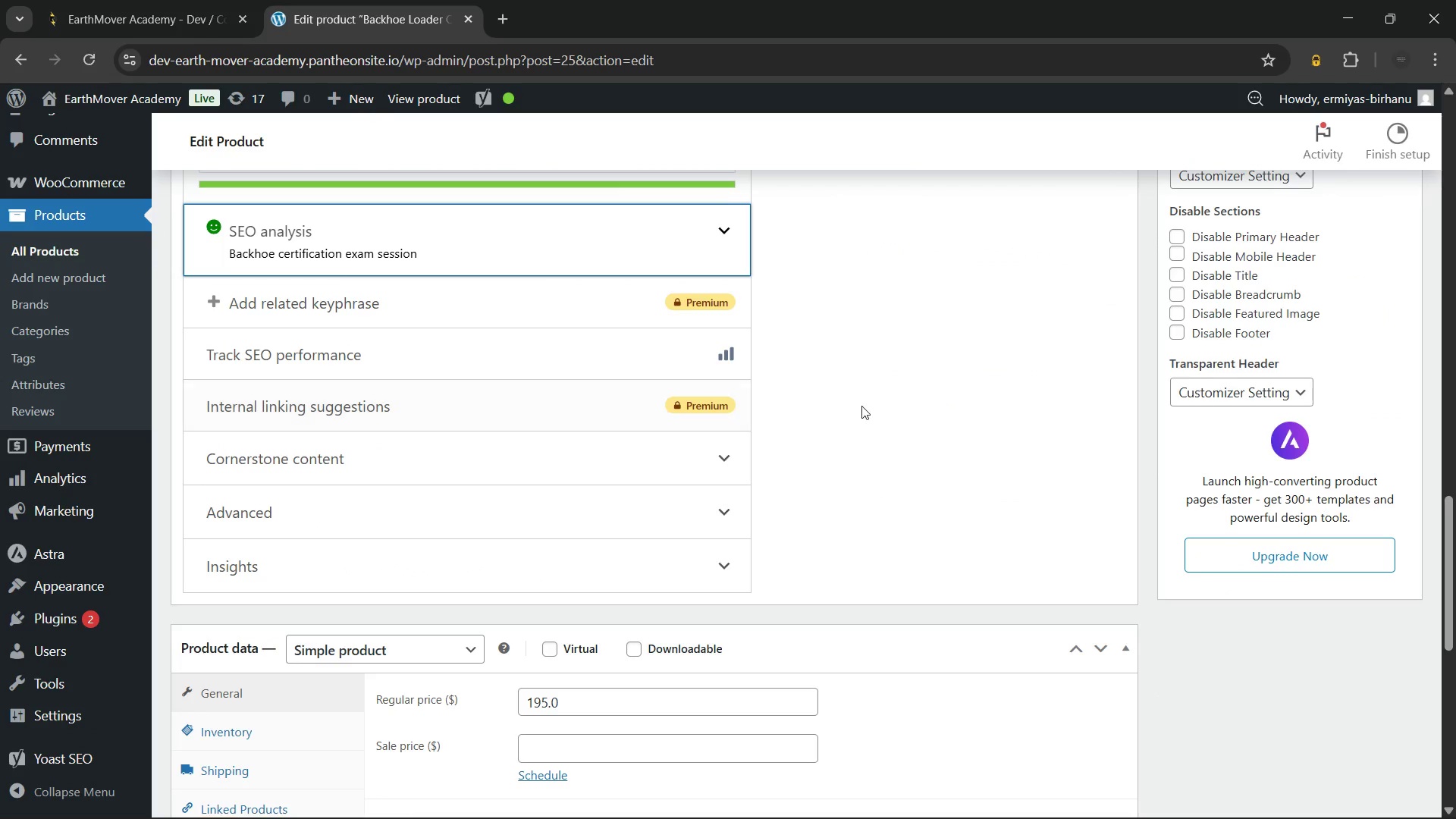 
scroll: coordinate [854, 418], scroll_direction: down, amount: 4.0
 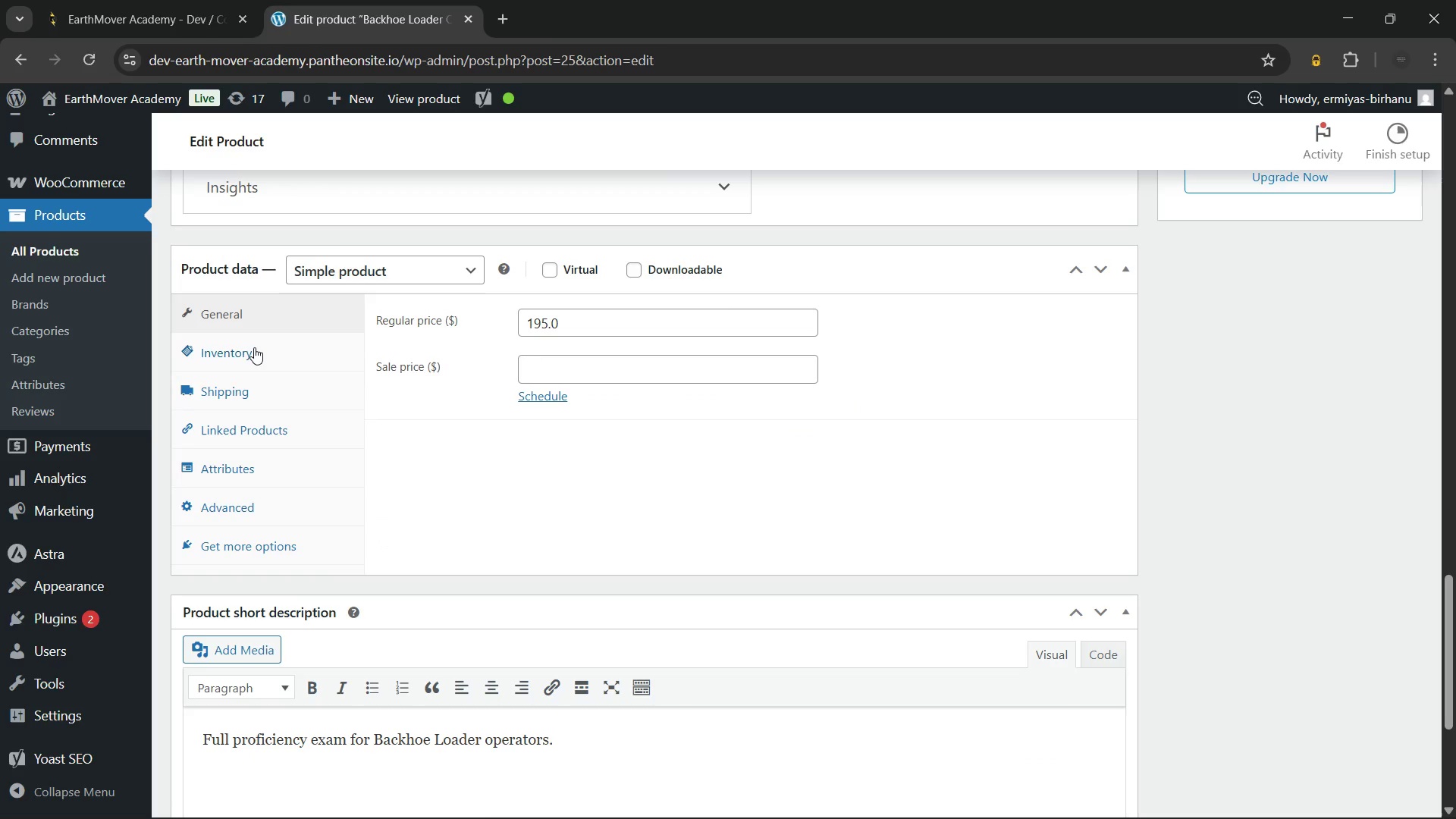 
left_click([254, 347])
 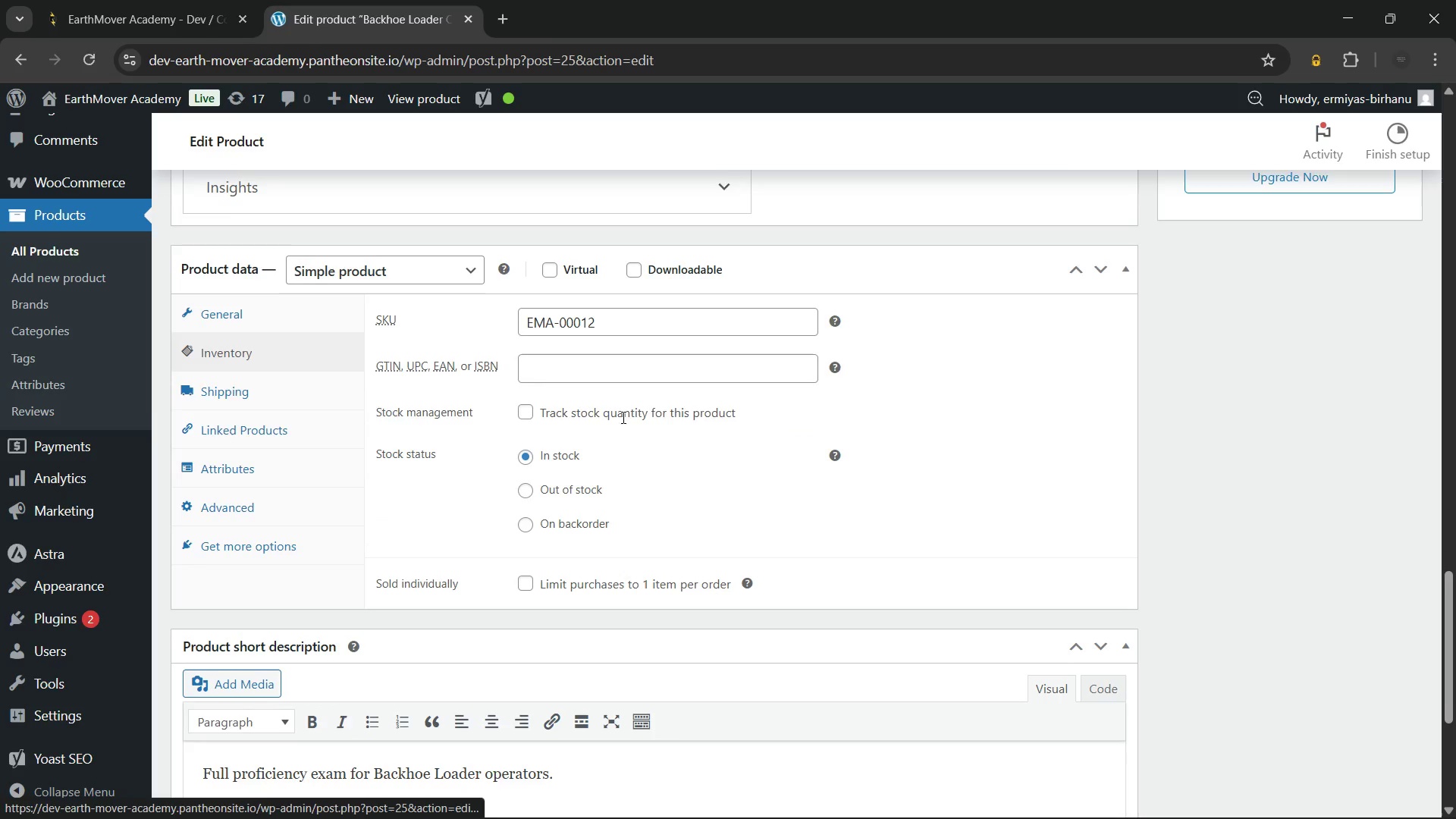 
scroll: coordinate [645, 418], scroll_direction: down, amount: 2.0
 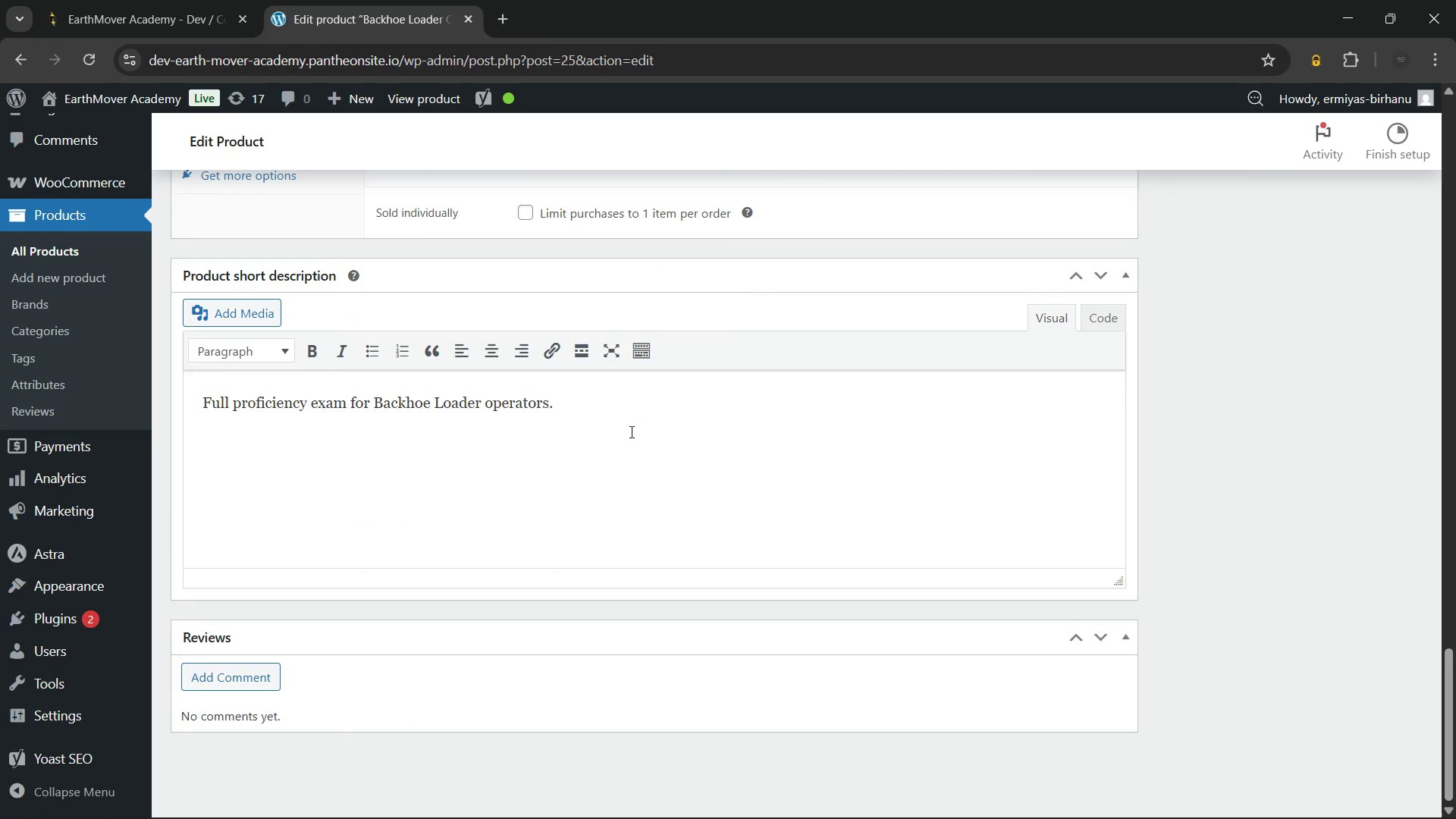 
left_click([630, 434])
 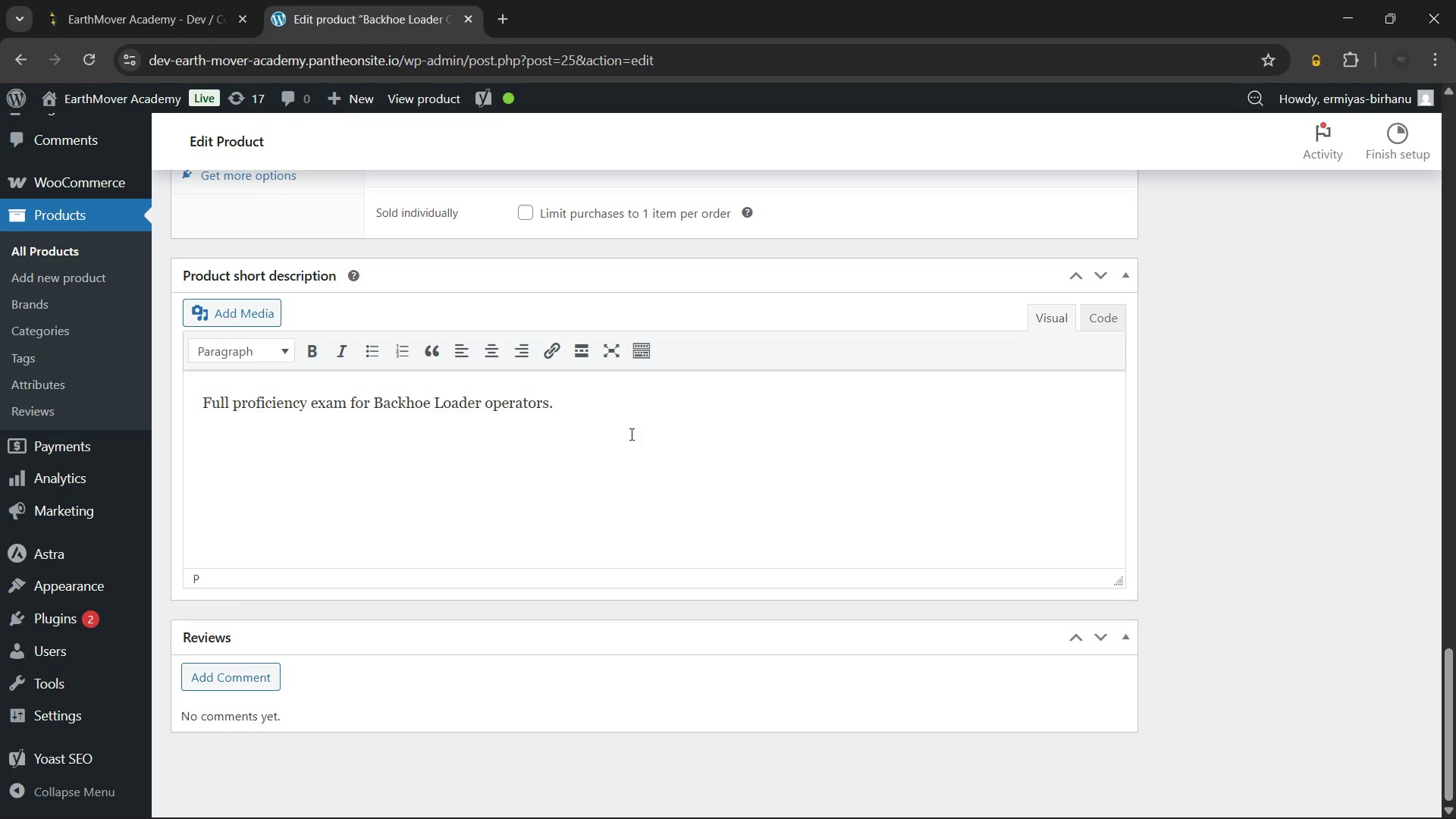 
wait(26.92)
 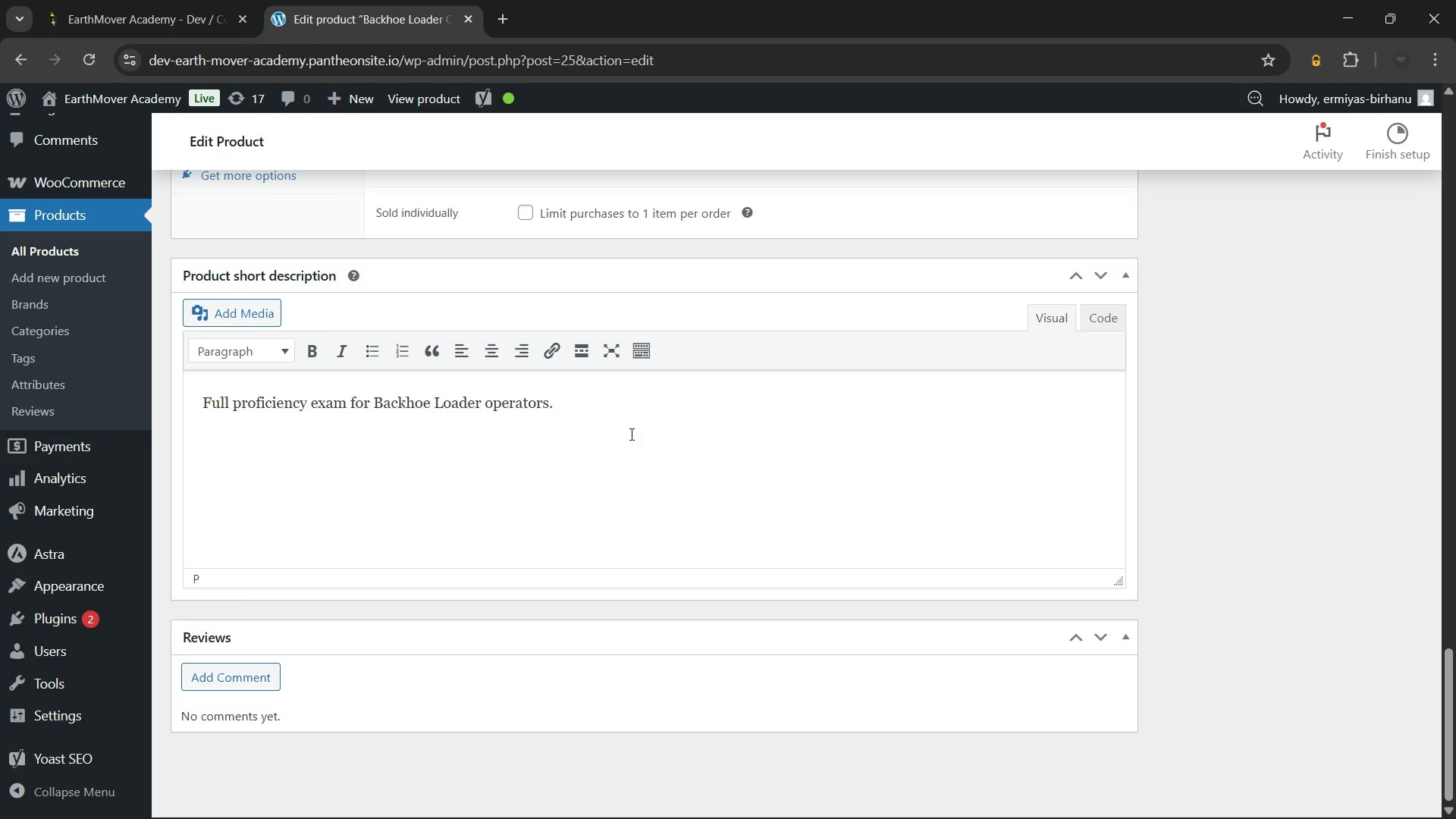 
left_click([1280, 803])
 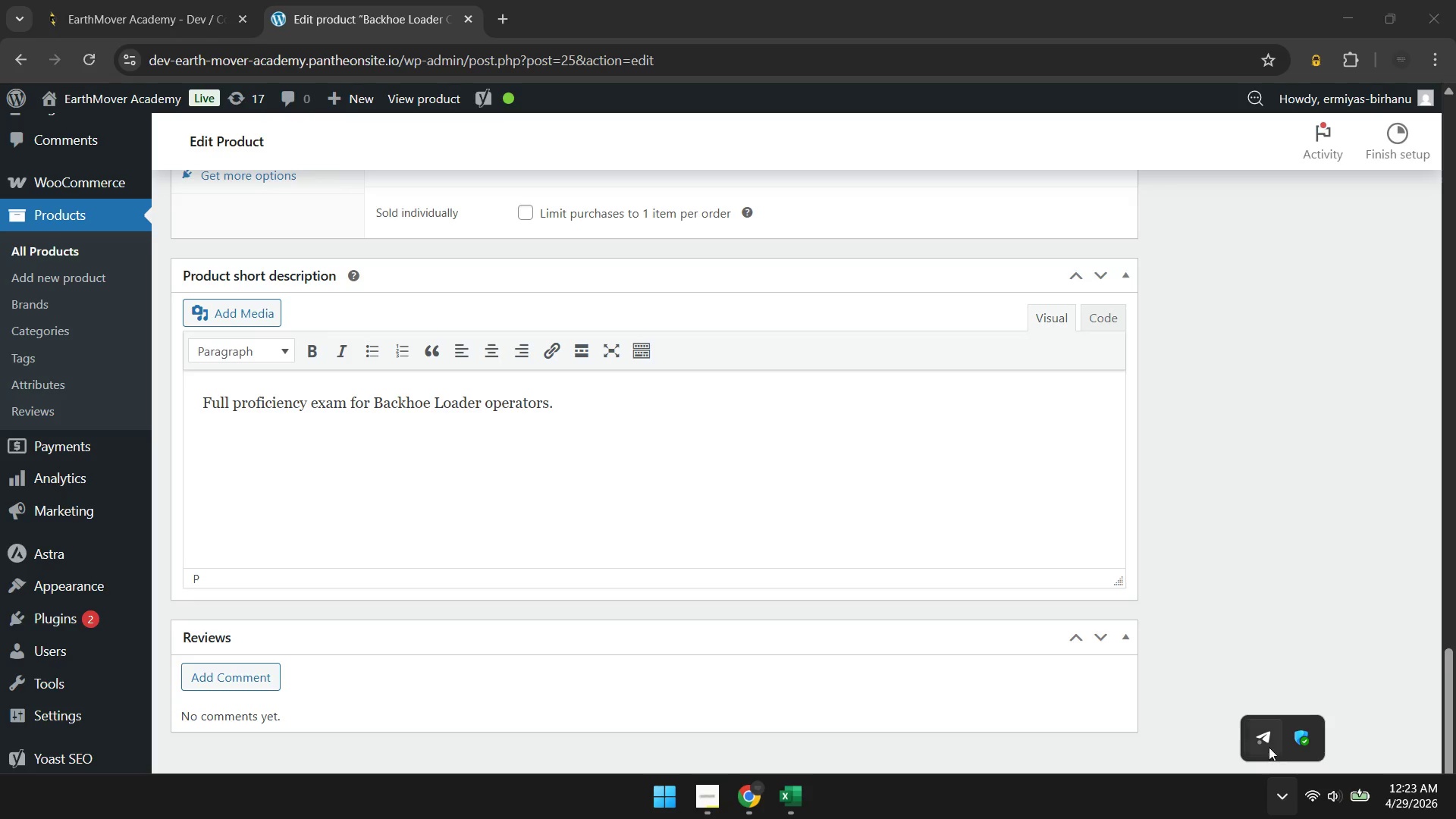 
left_click([1266, 742])
 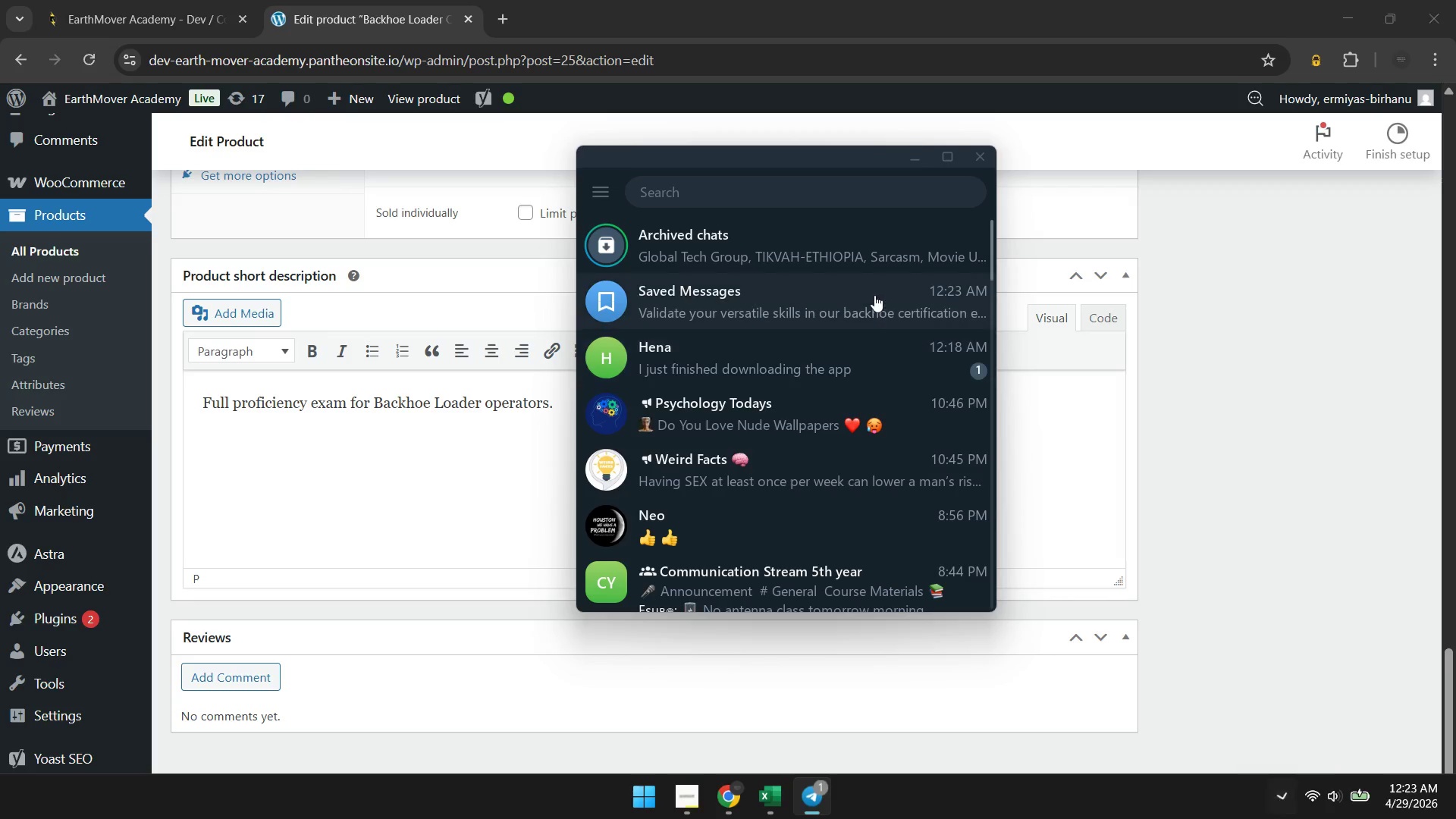 
left_click([874, 295])
 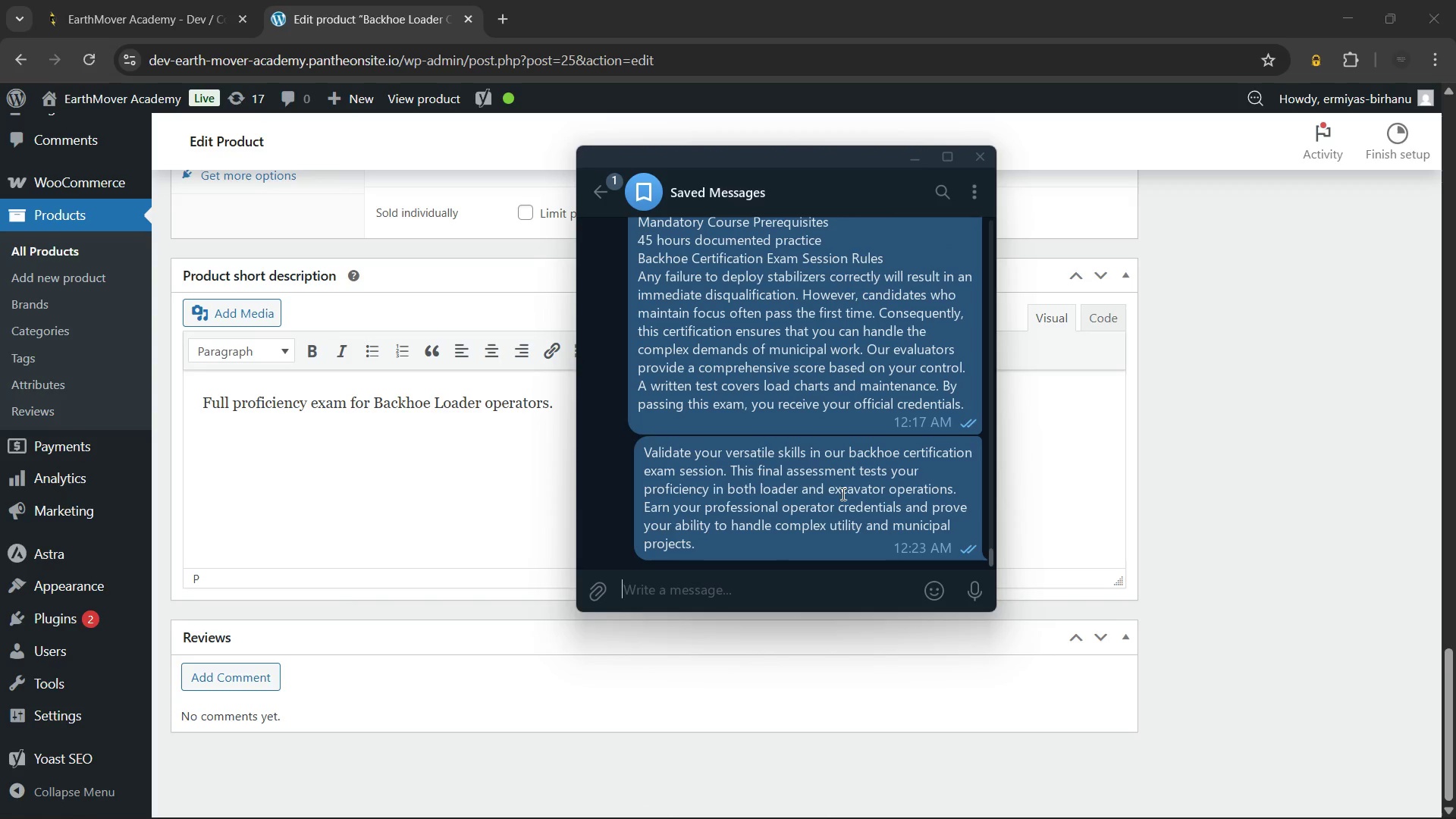 
right_click([841, 494])
 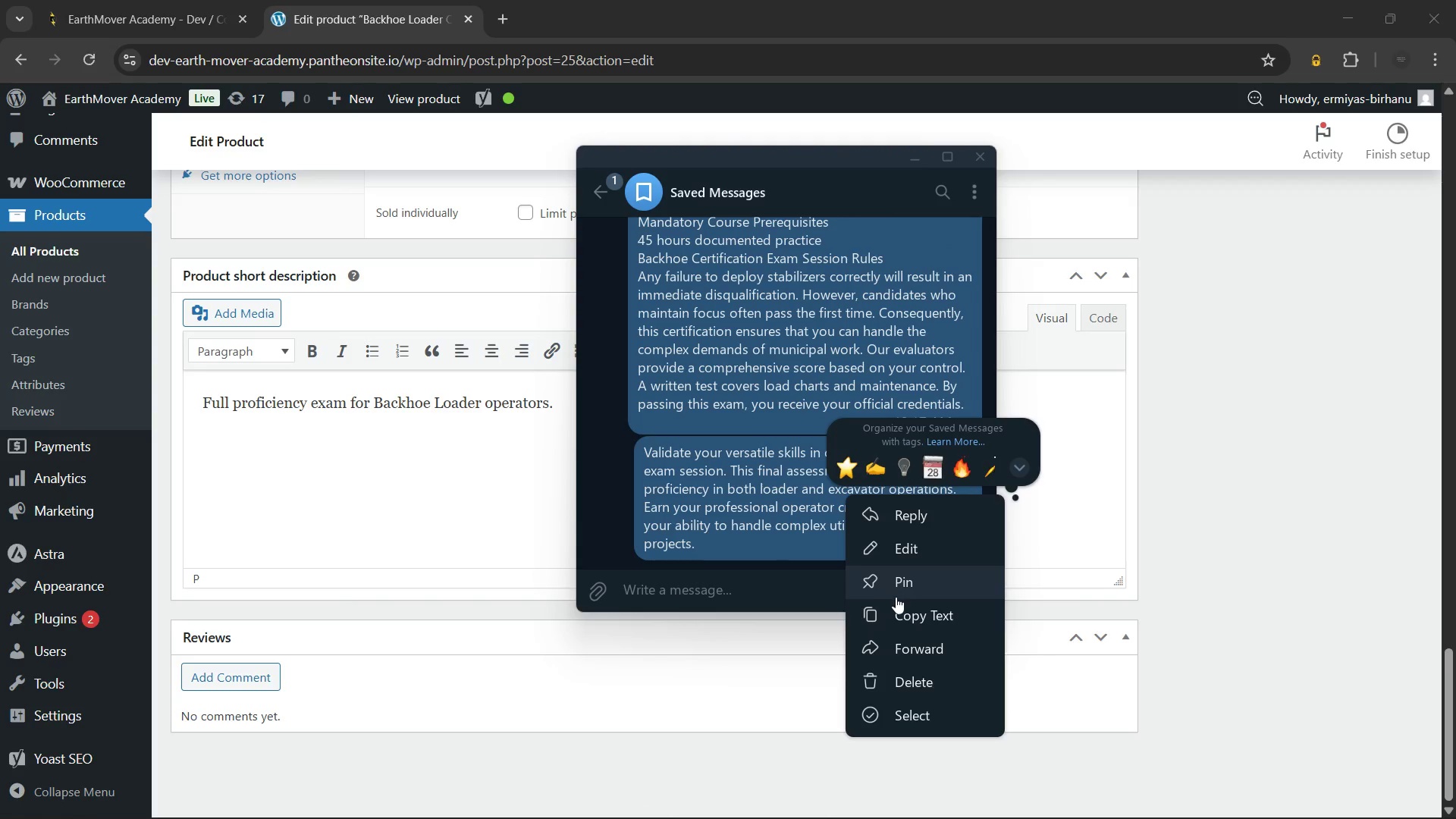 
left_click([896, 598])
 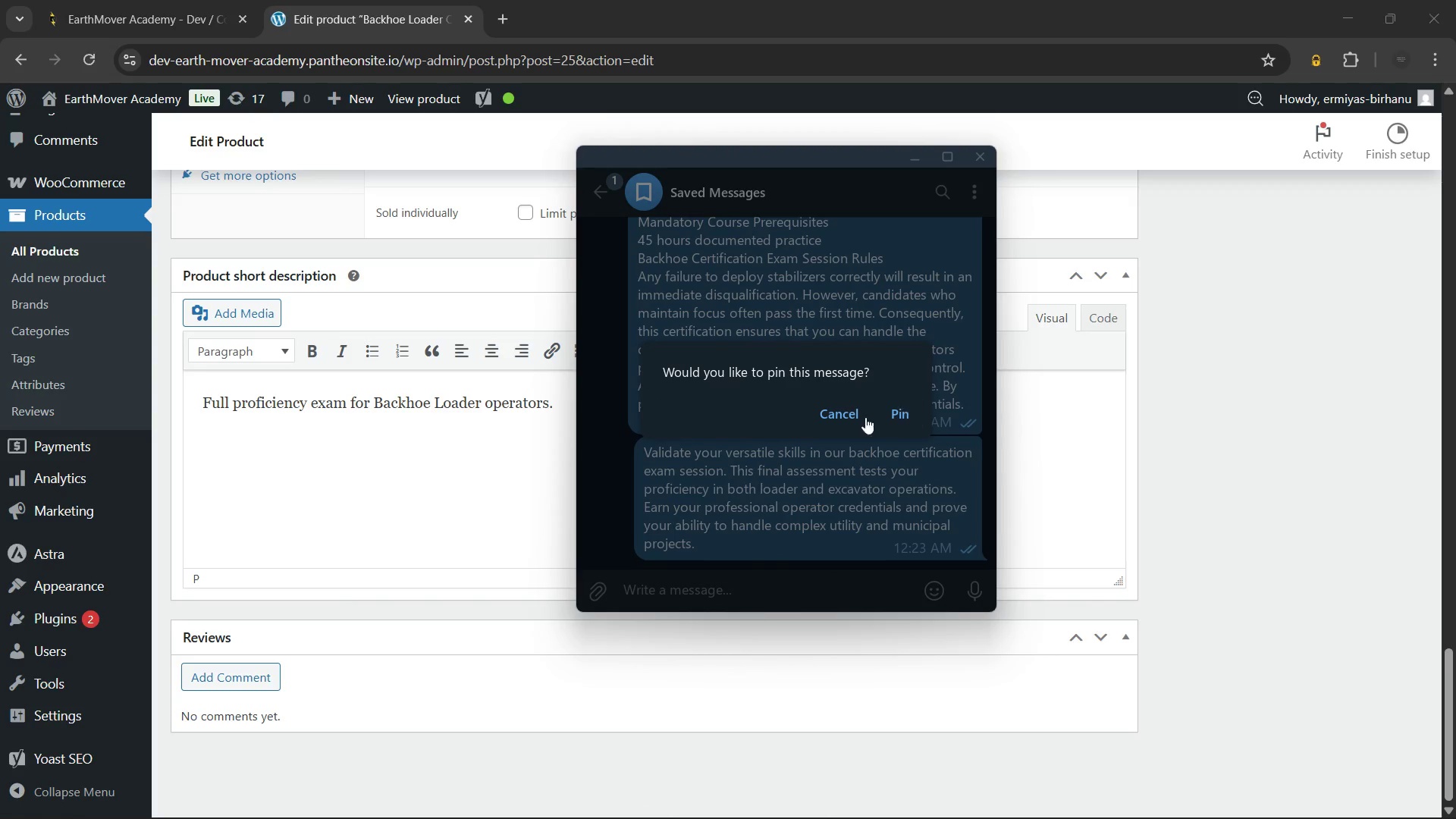 
left_click([846, 417])
 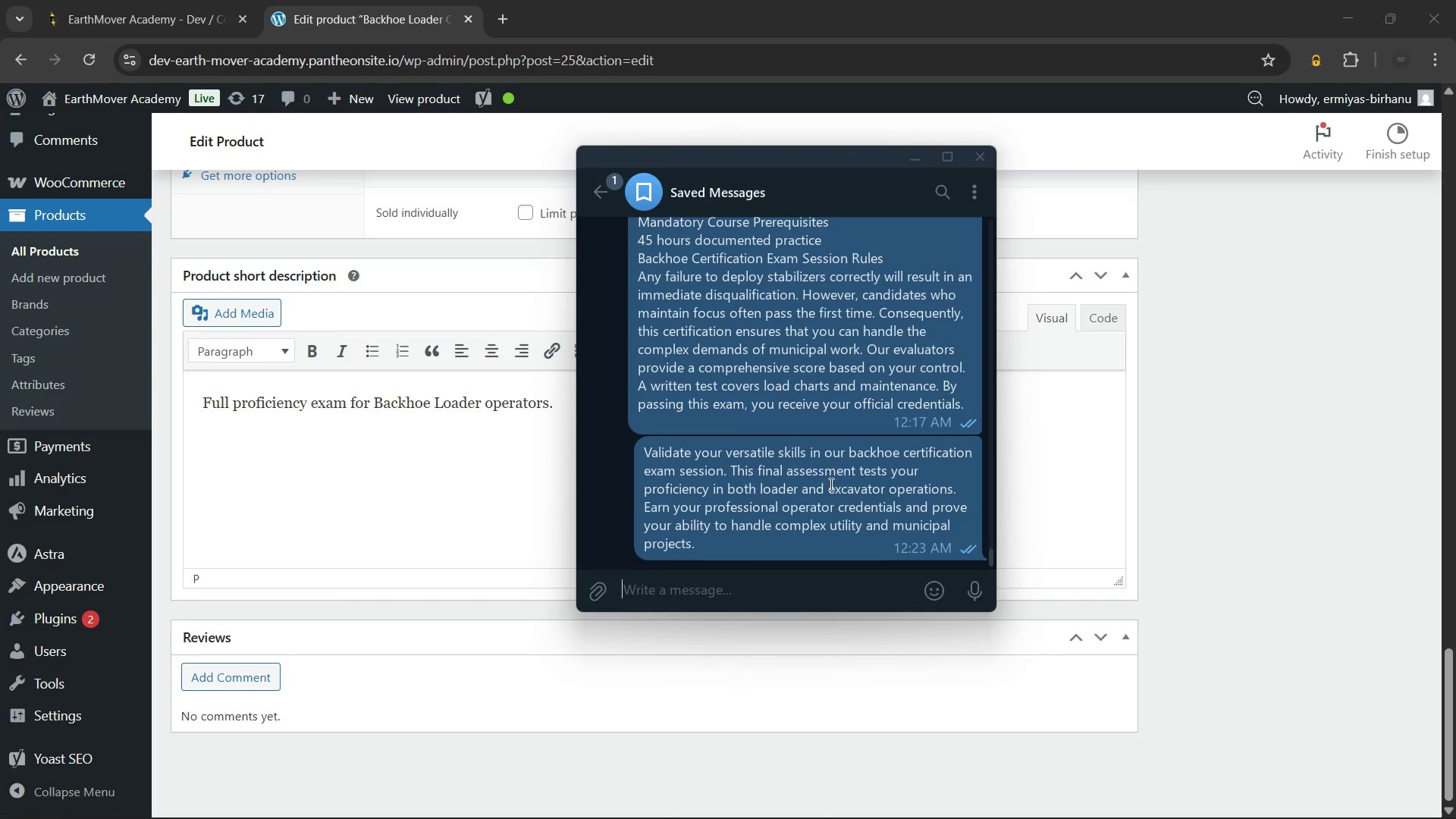 
right_click([830, 484])
 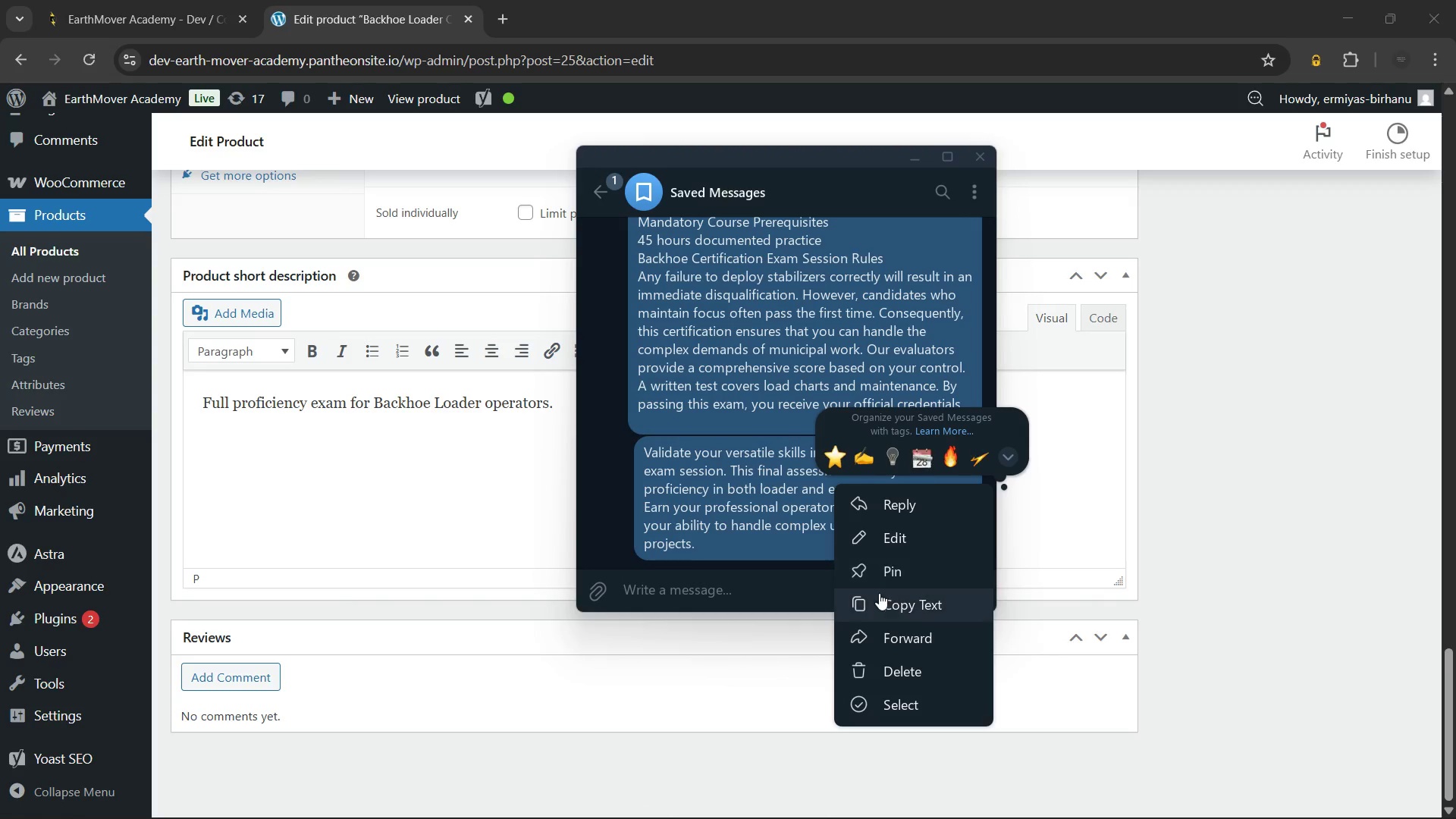 
left_click([879, 596])
 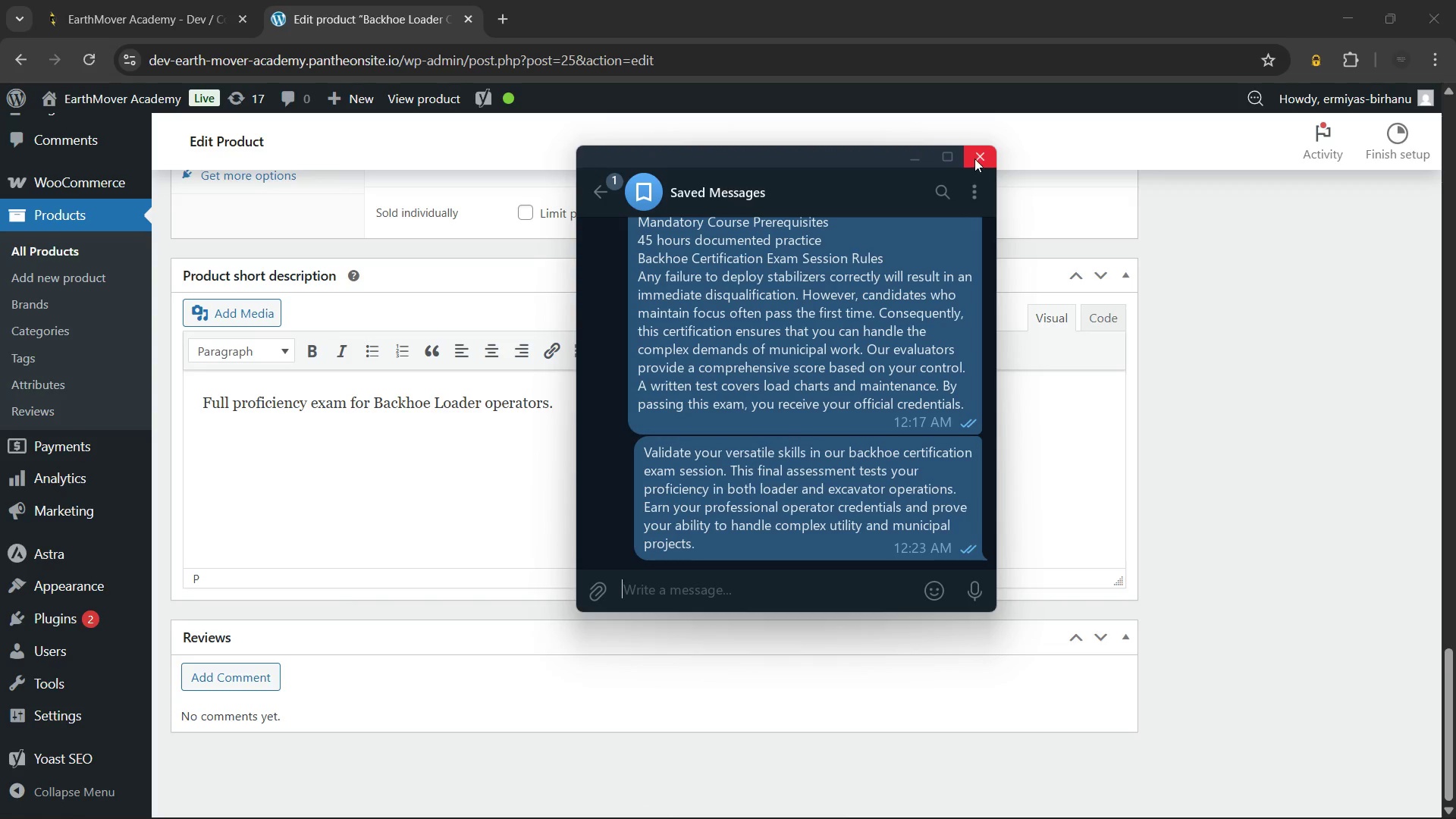 
left_click([974, 158])
 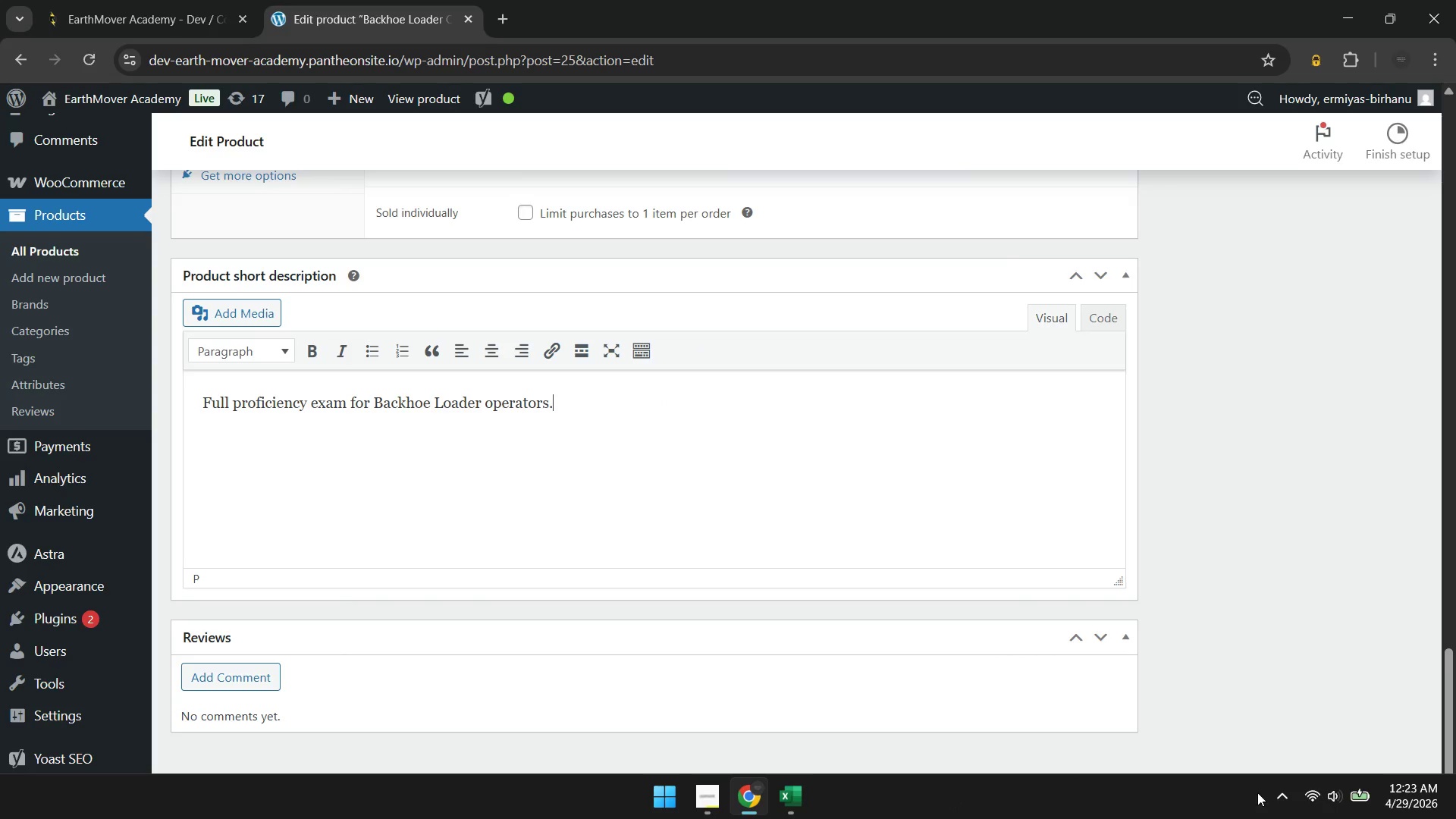 
left_click([1275, 795])
 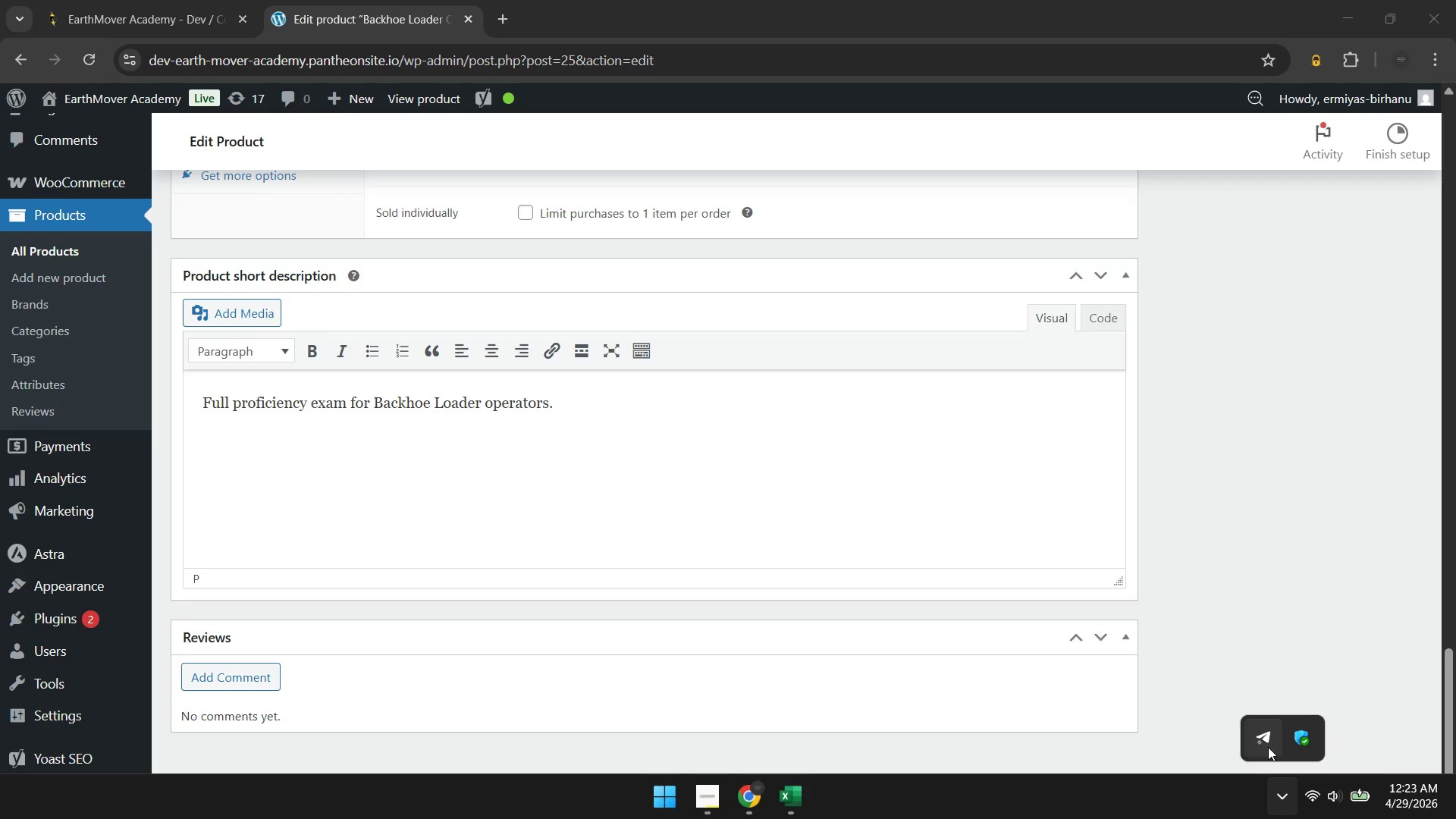 
left_click([1268, 747])
 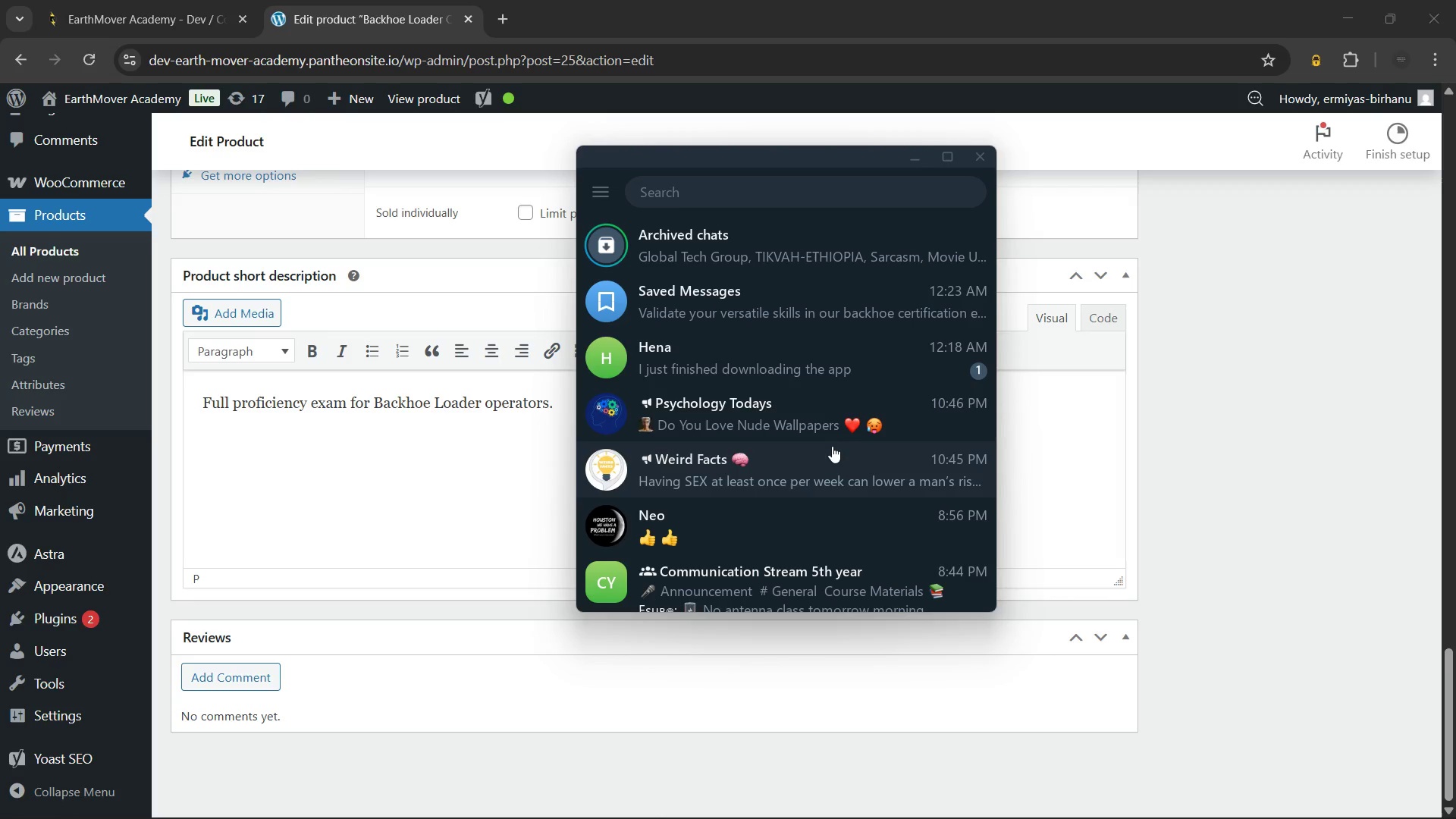 
left_click([984, 155])
 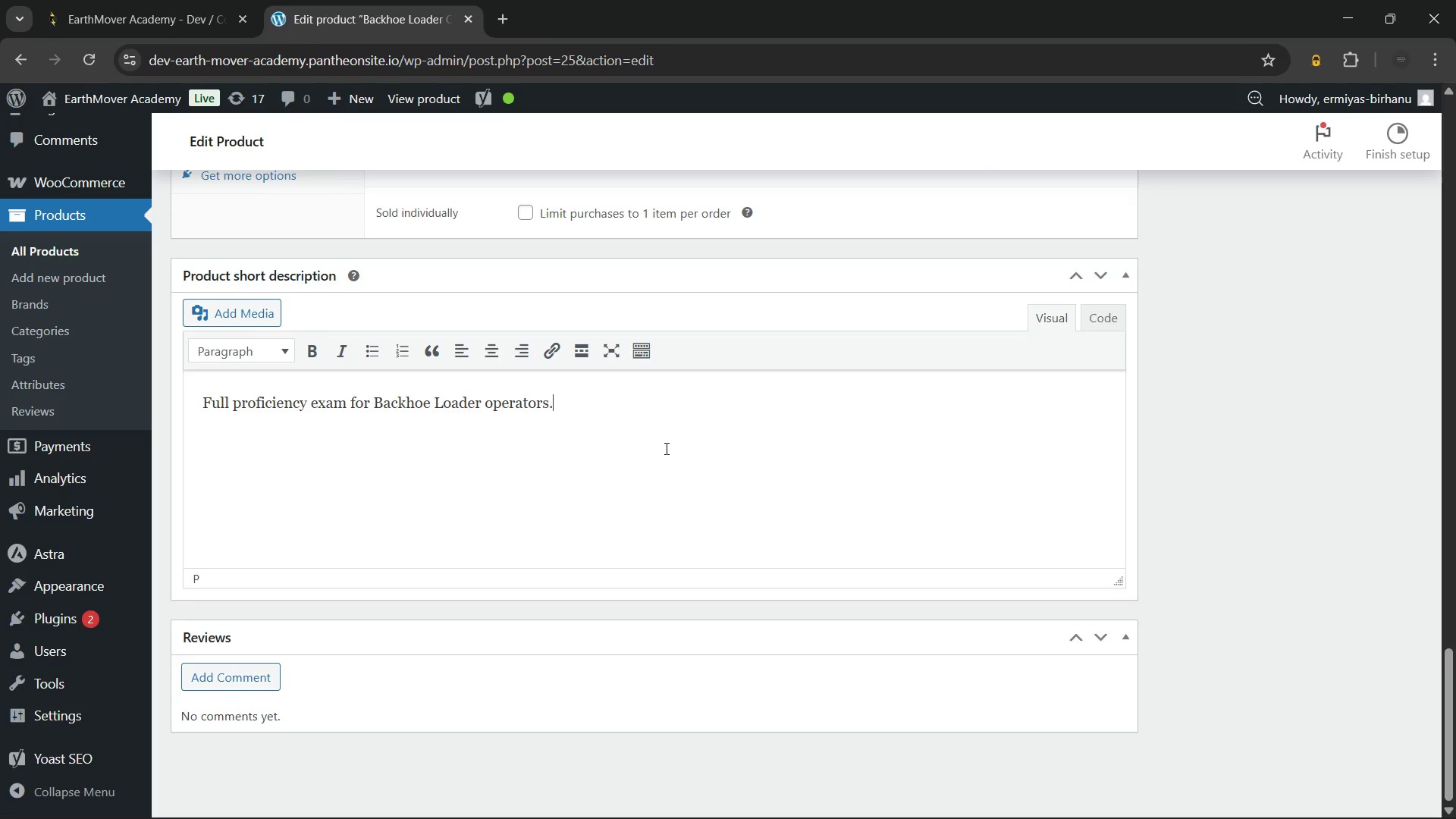 
key(Control+A)
 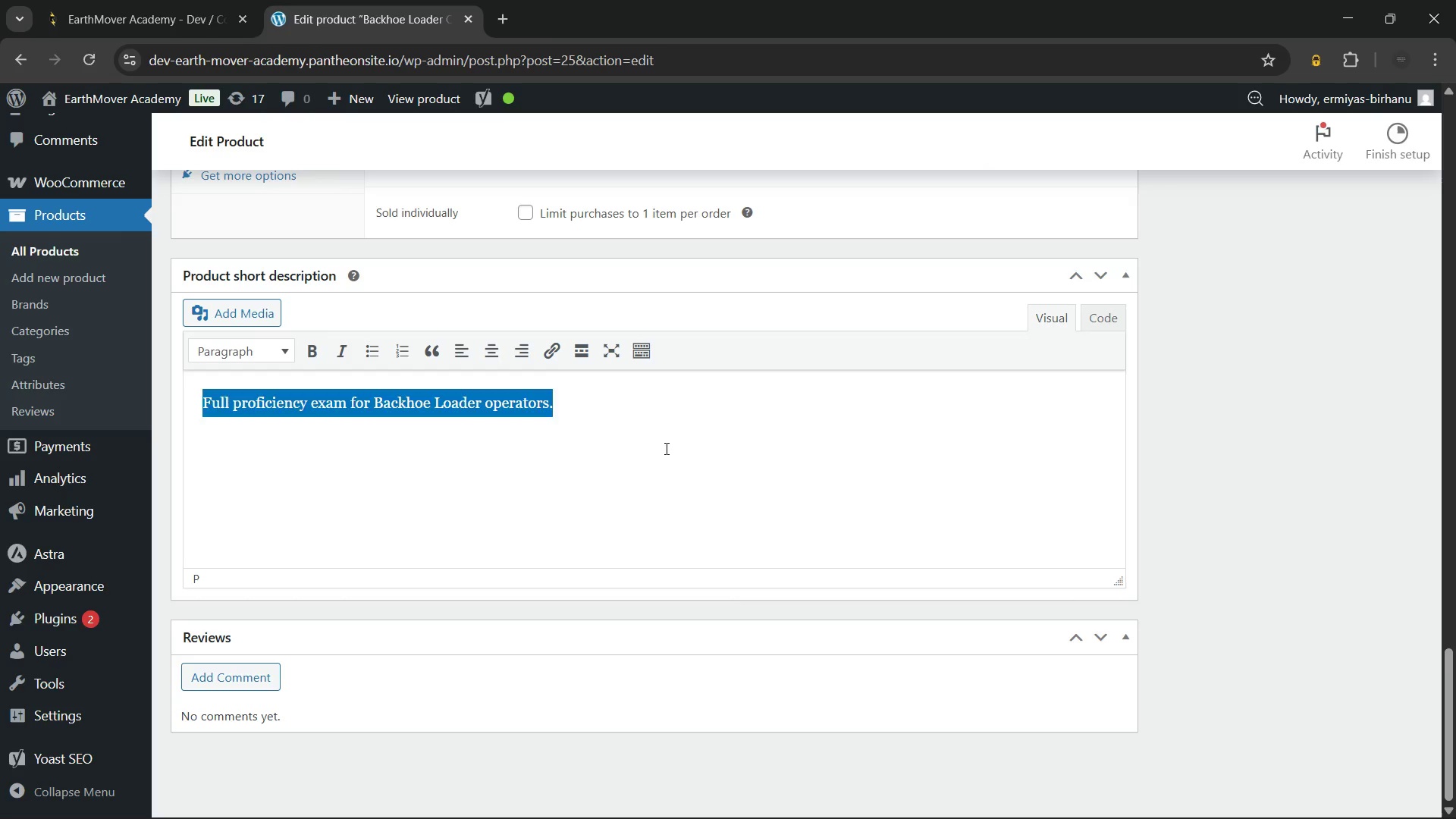 
key(Control+V)
 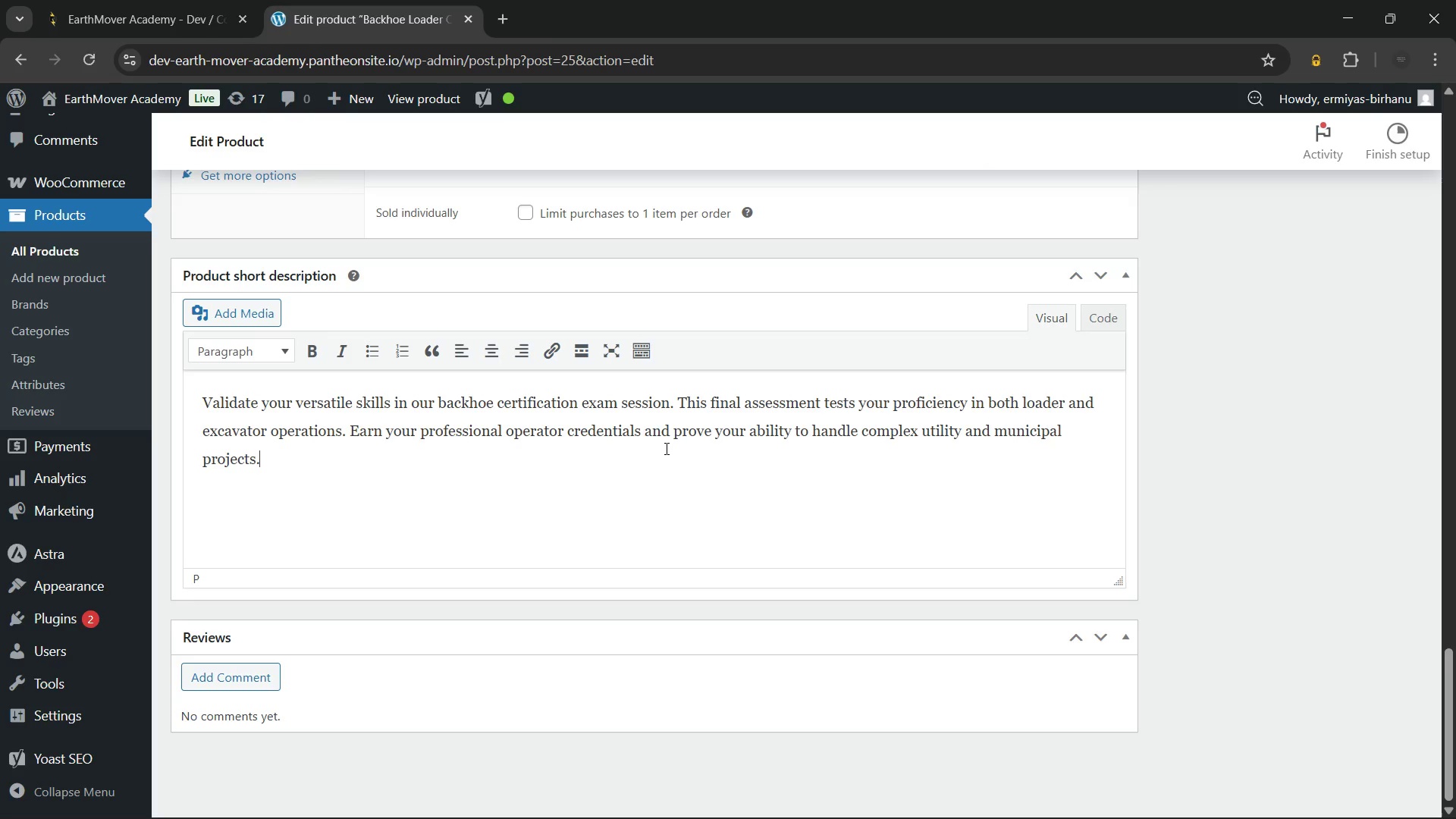 
scroll: coordinate [1313, 469], scroll_direction: up, amount: 12.0
 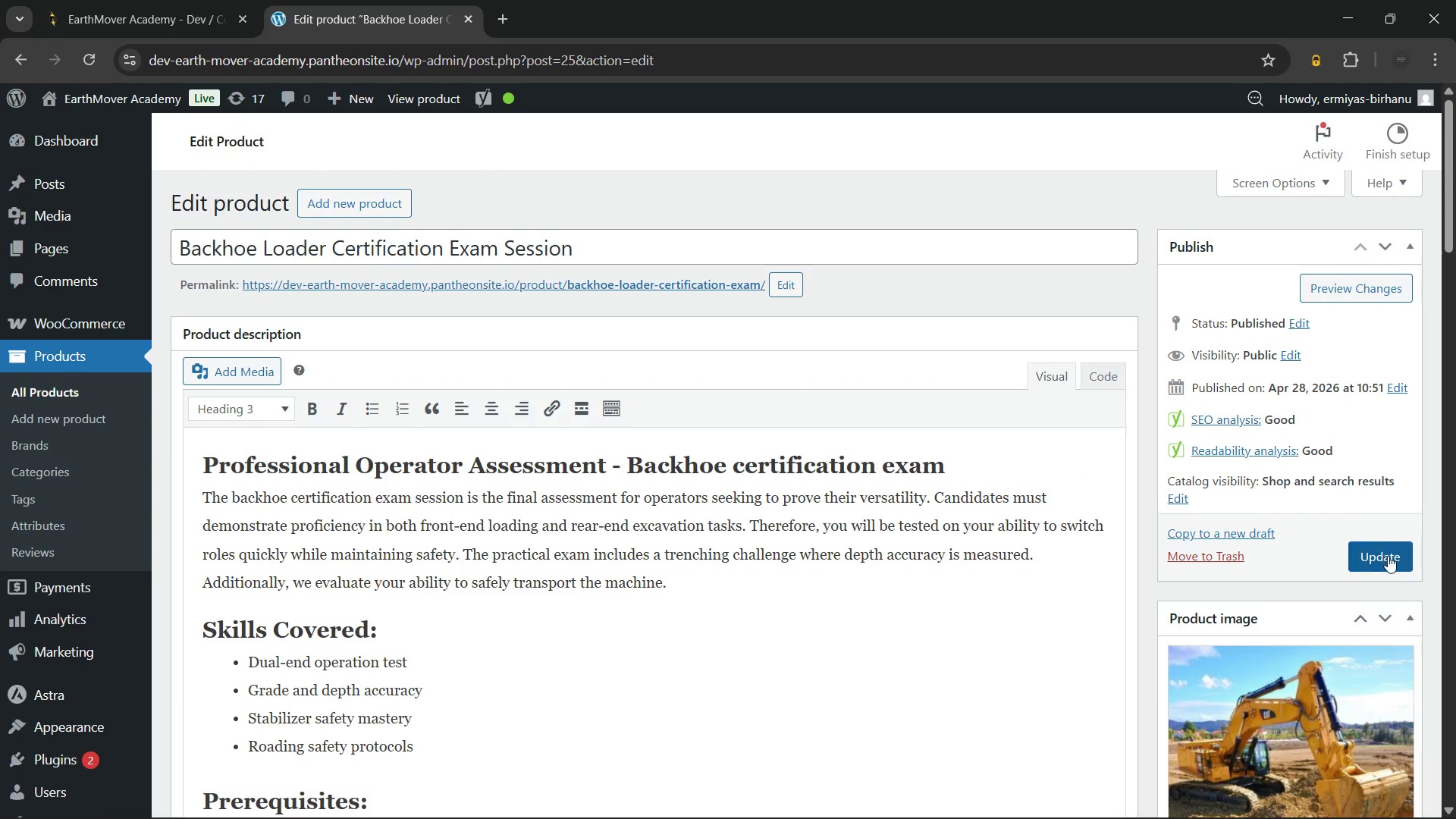 
left_click([1388, 556])
 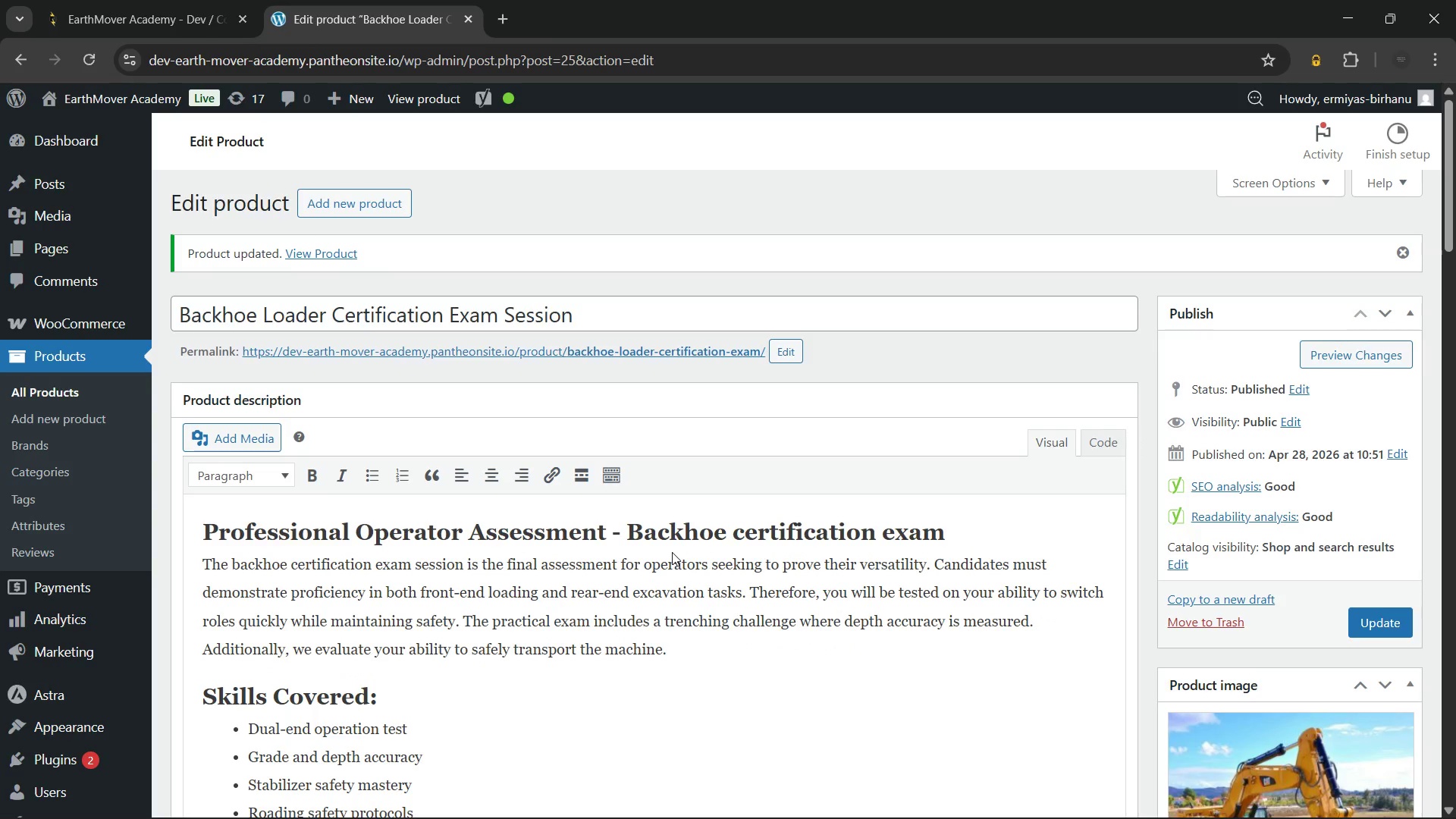 
wait(34.53)
 